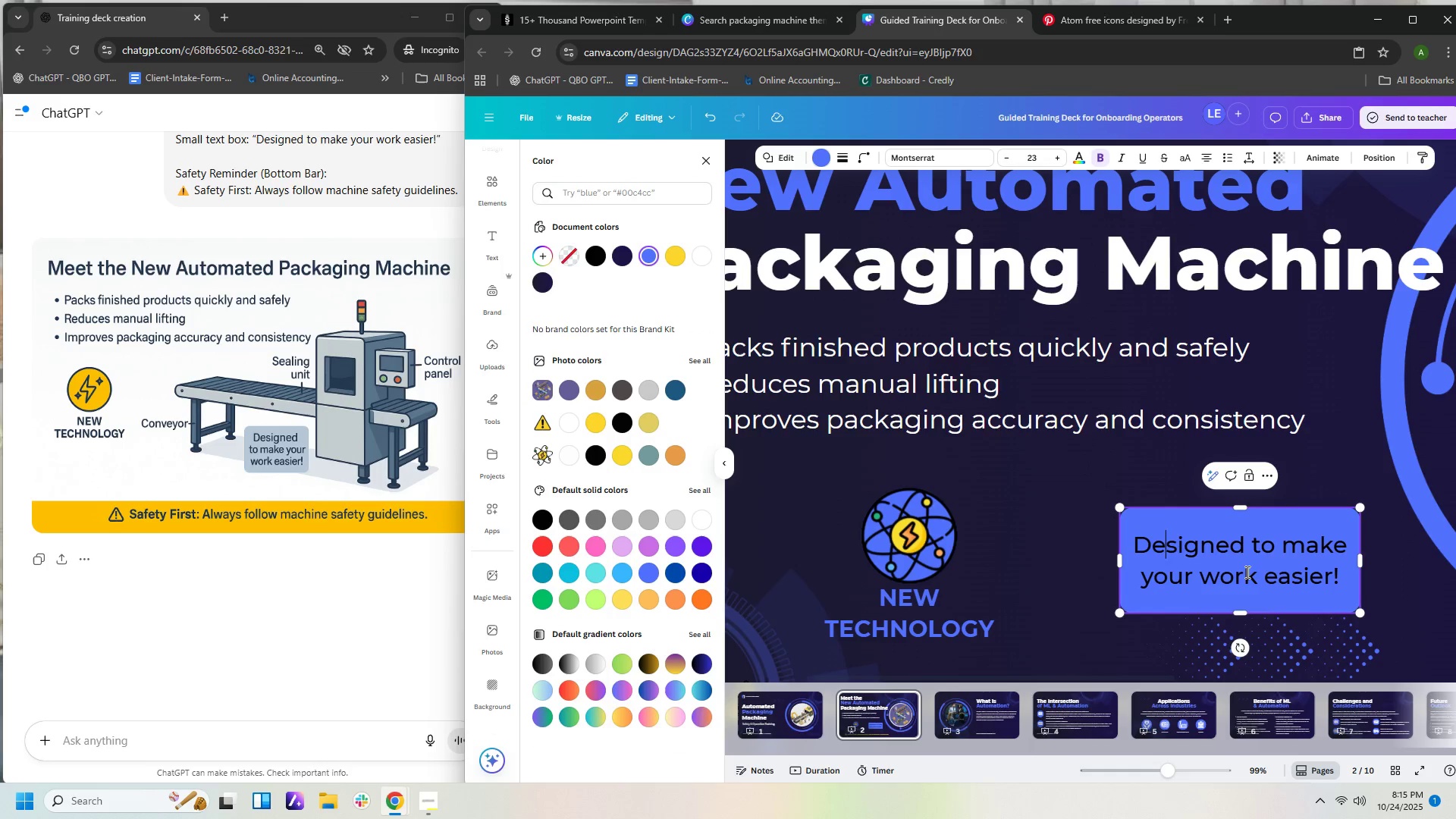 
key(ArrowLeft)
 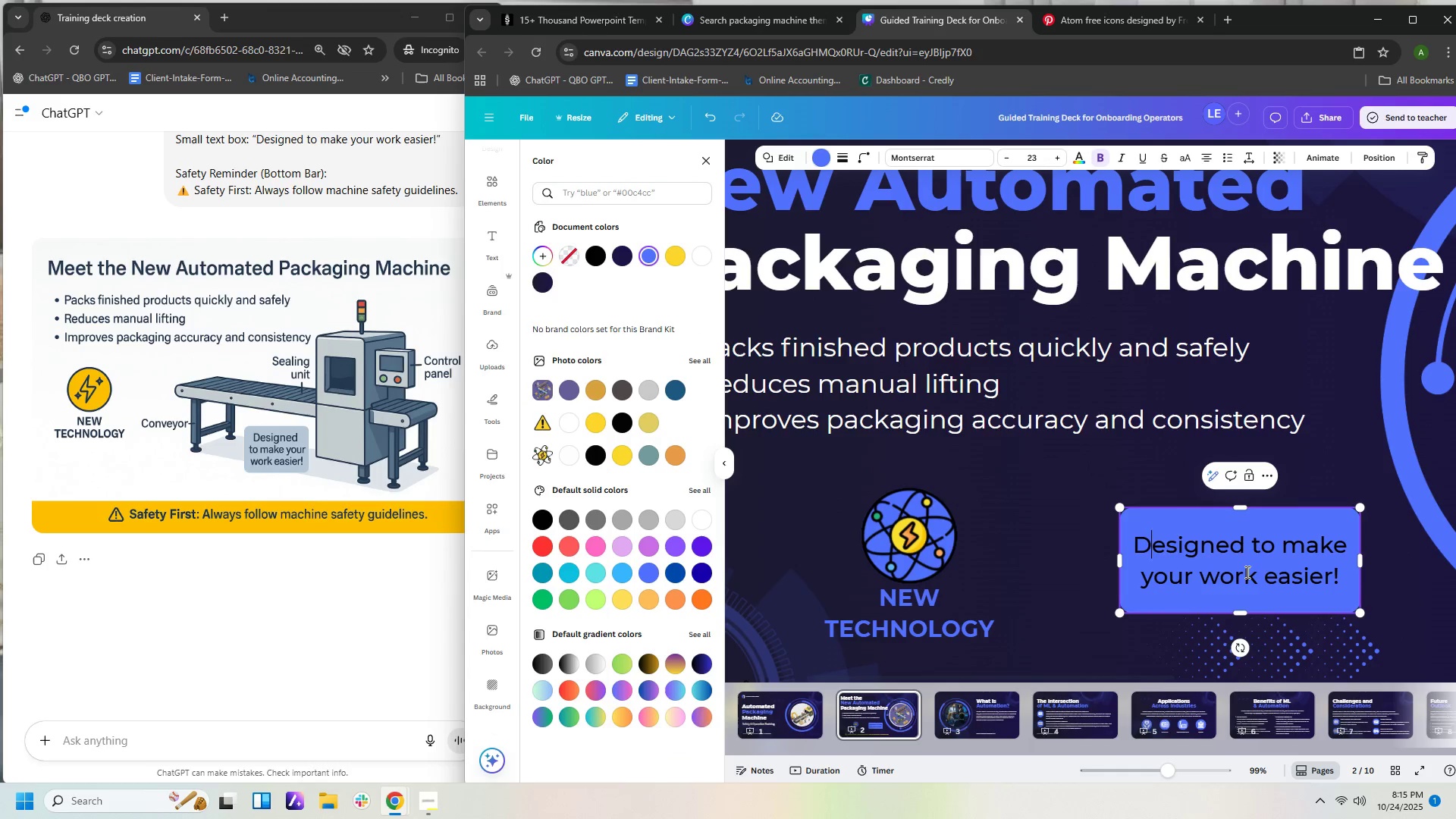 
key(ArrowLeft)
 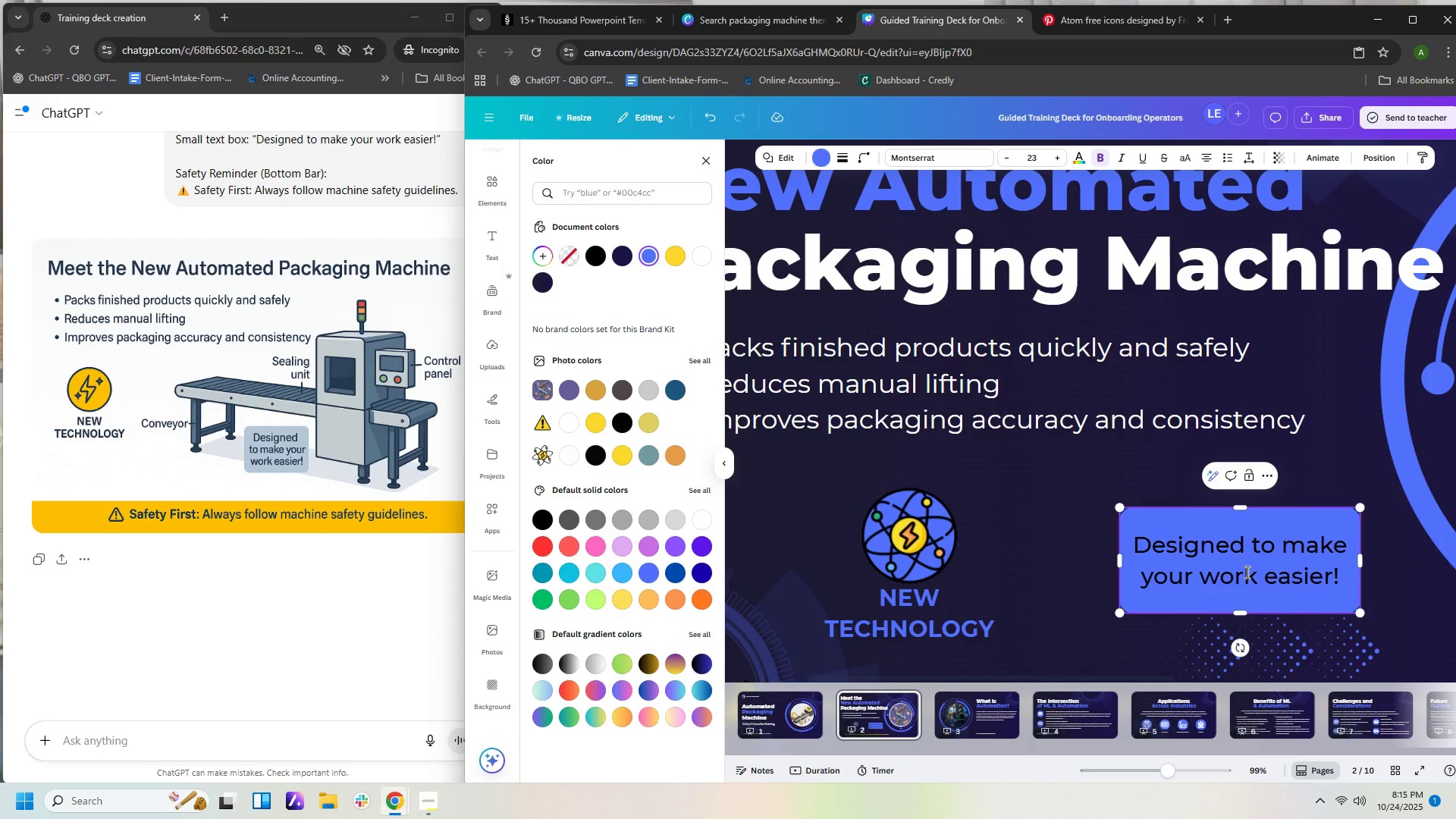 
key(Shift+ArrowDown)
 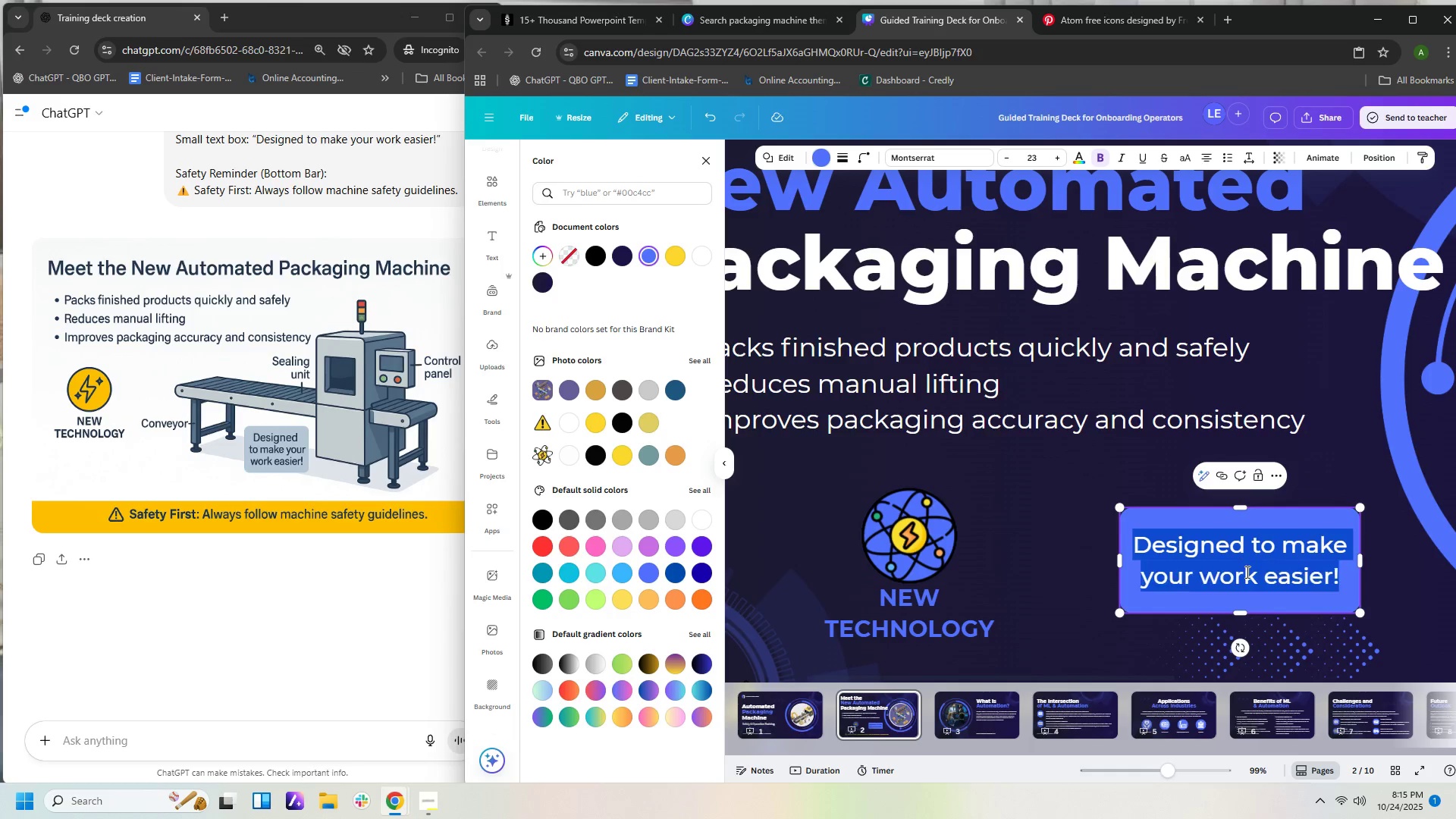 
key(Shift+ArrowDown)
 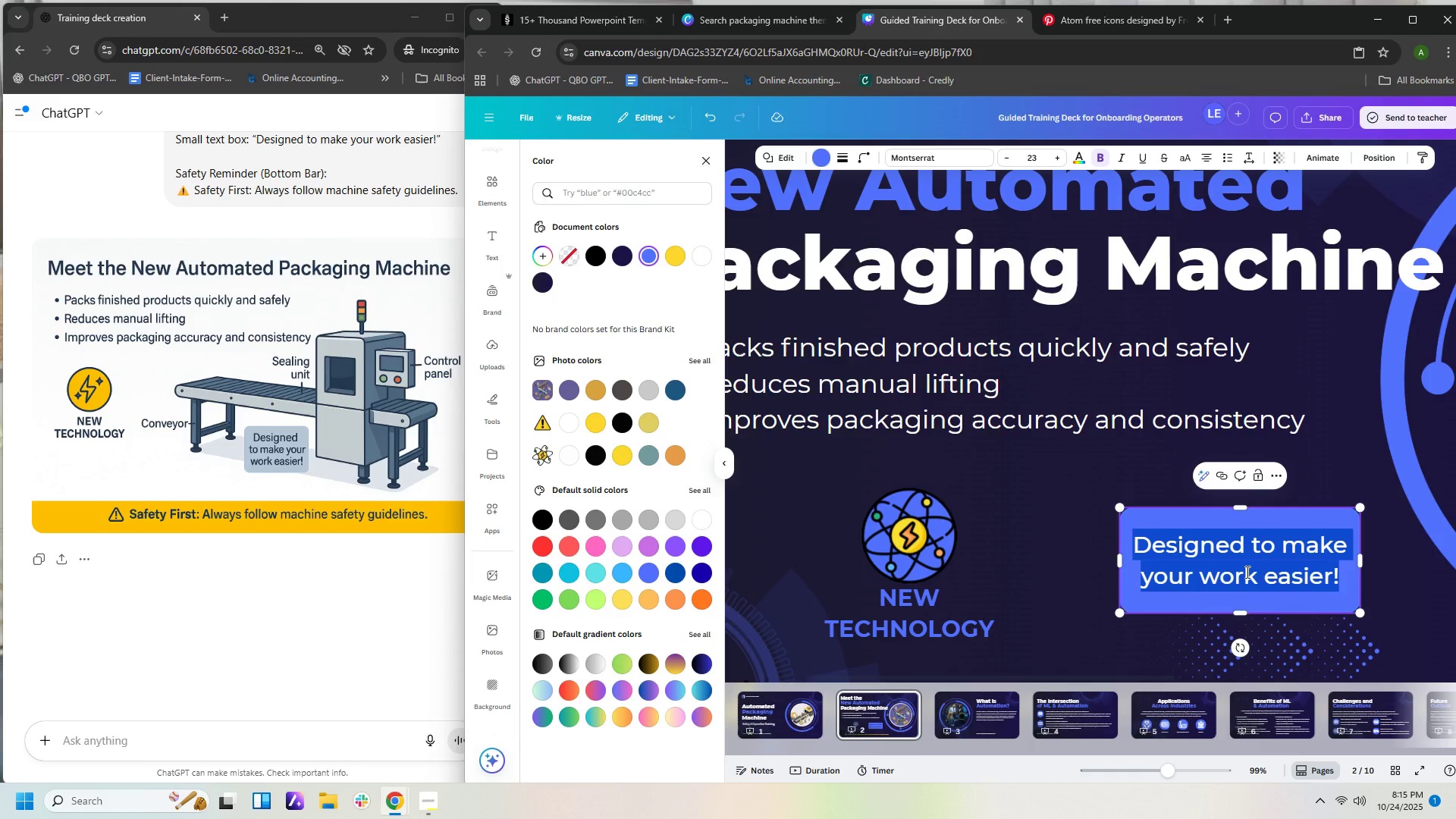 
key(Shift+ArrowDown)
 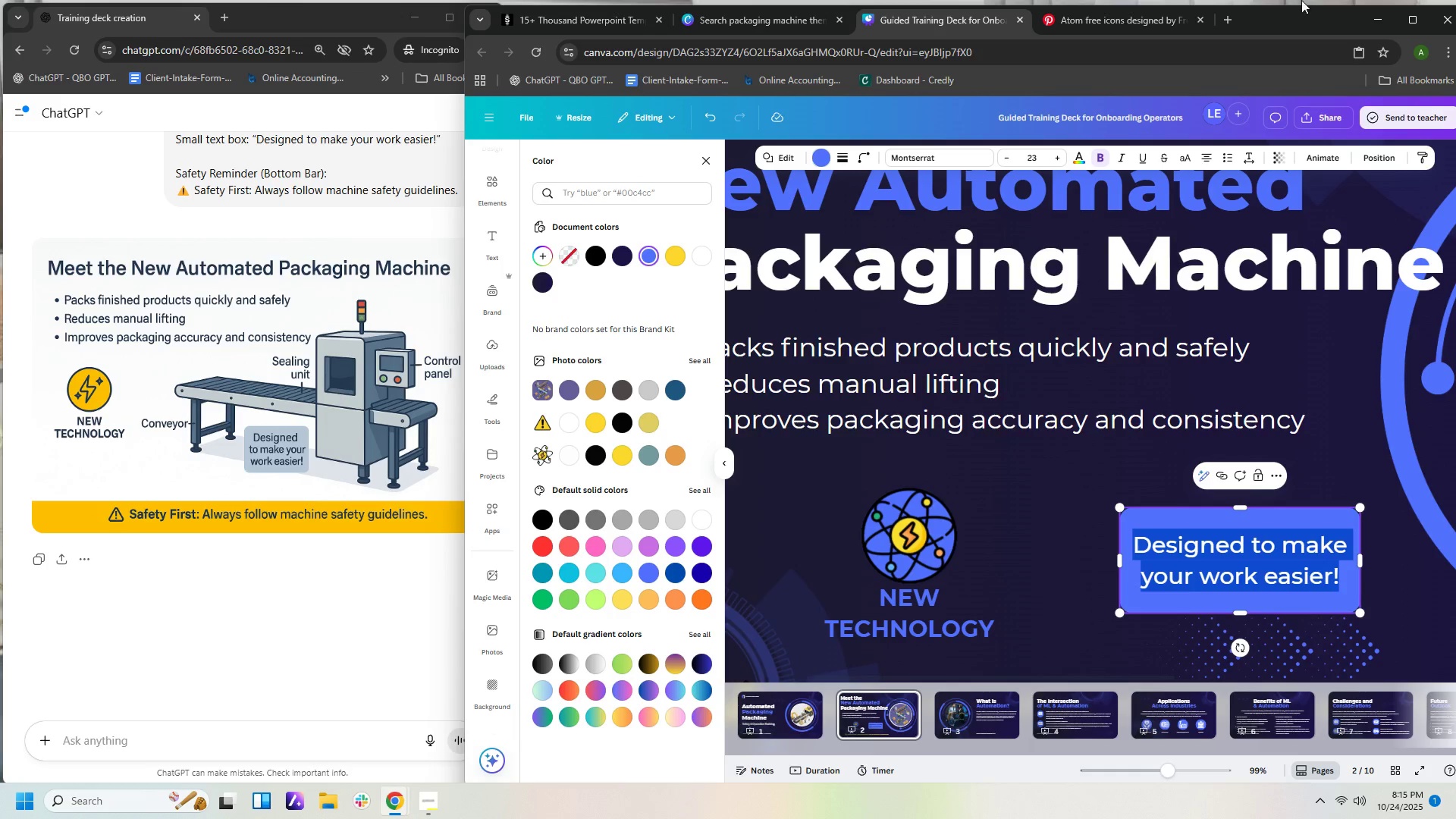 
scroll: coordinate [1308, 0], scroll_direction: up, amount: 1.0
 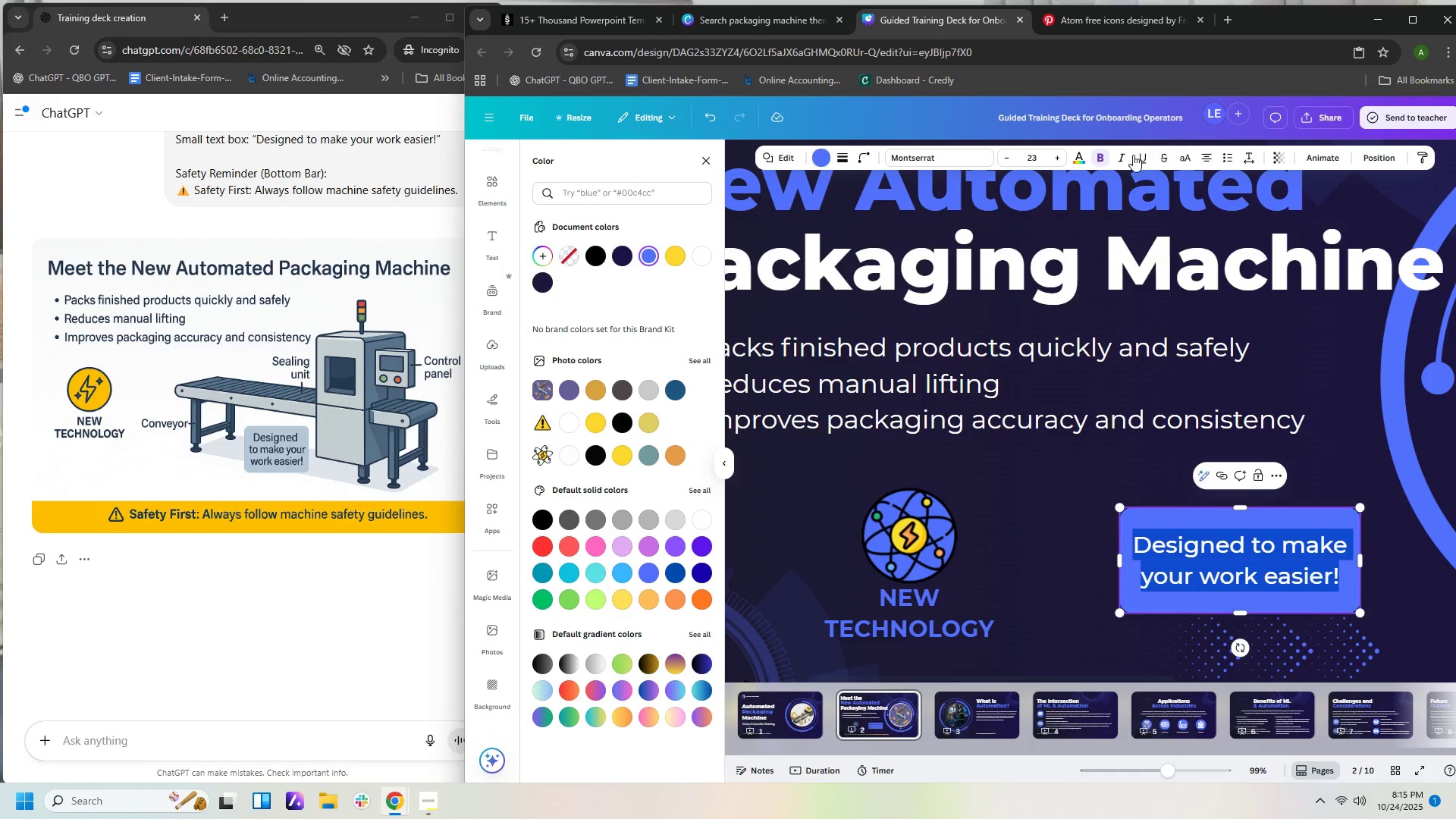 
left_click([1084, 163])
 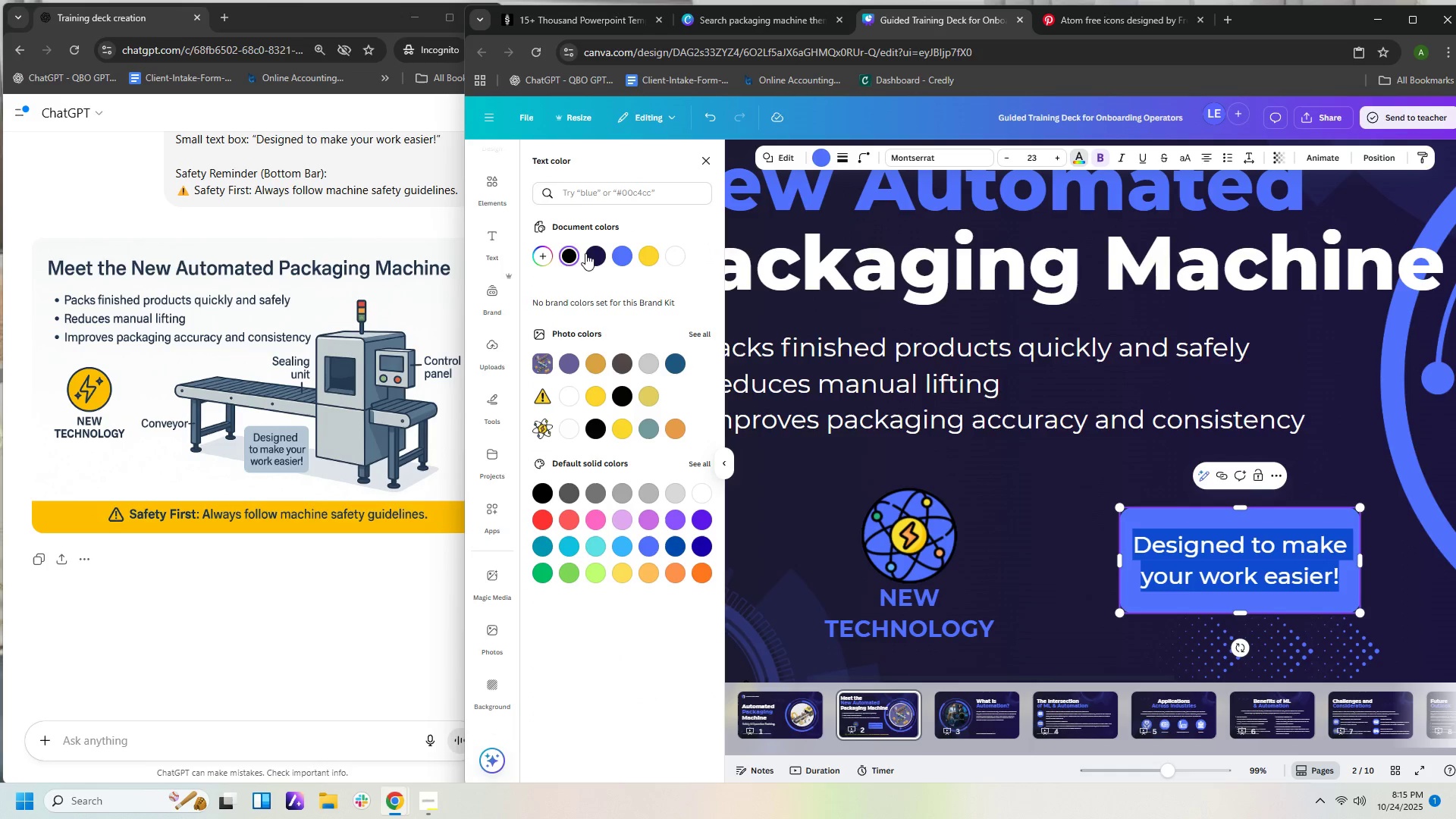 
left_click([666, 258])
 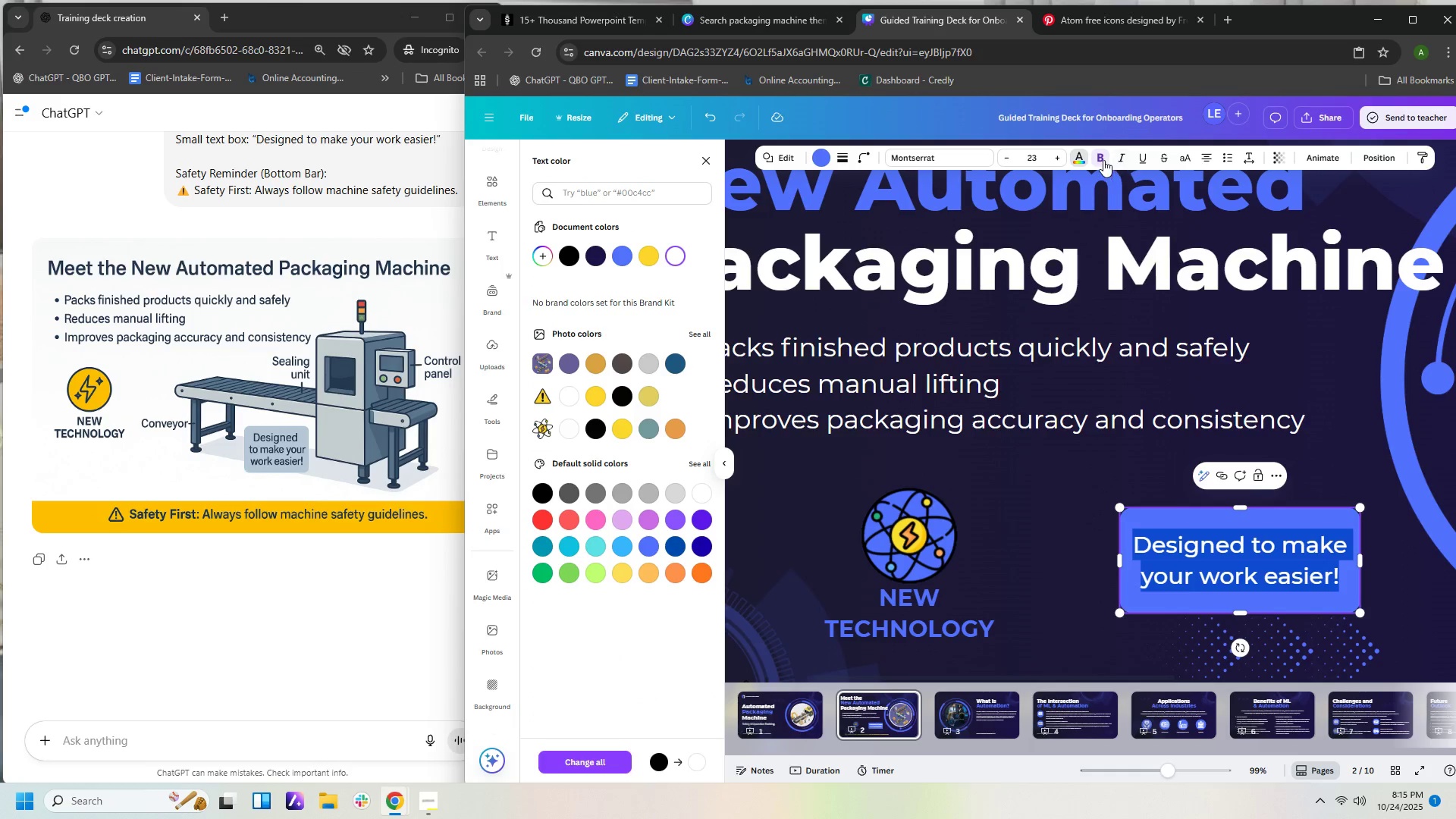 
left_click([1121, 478])
 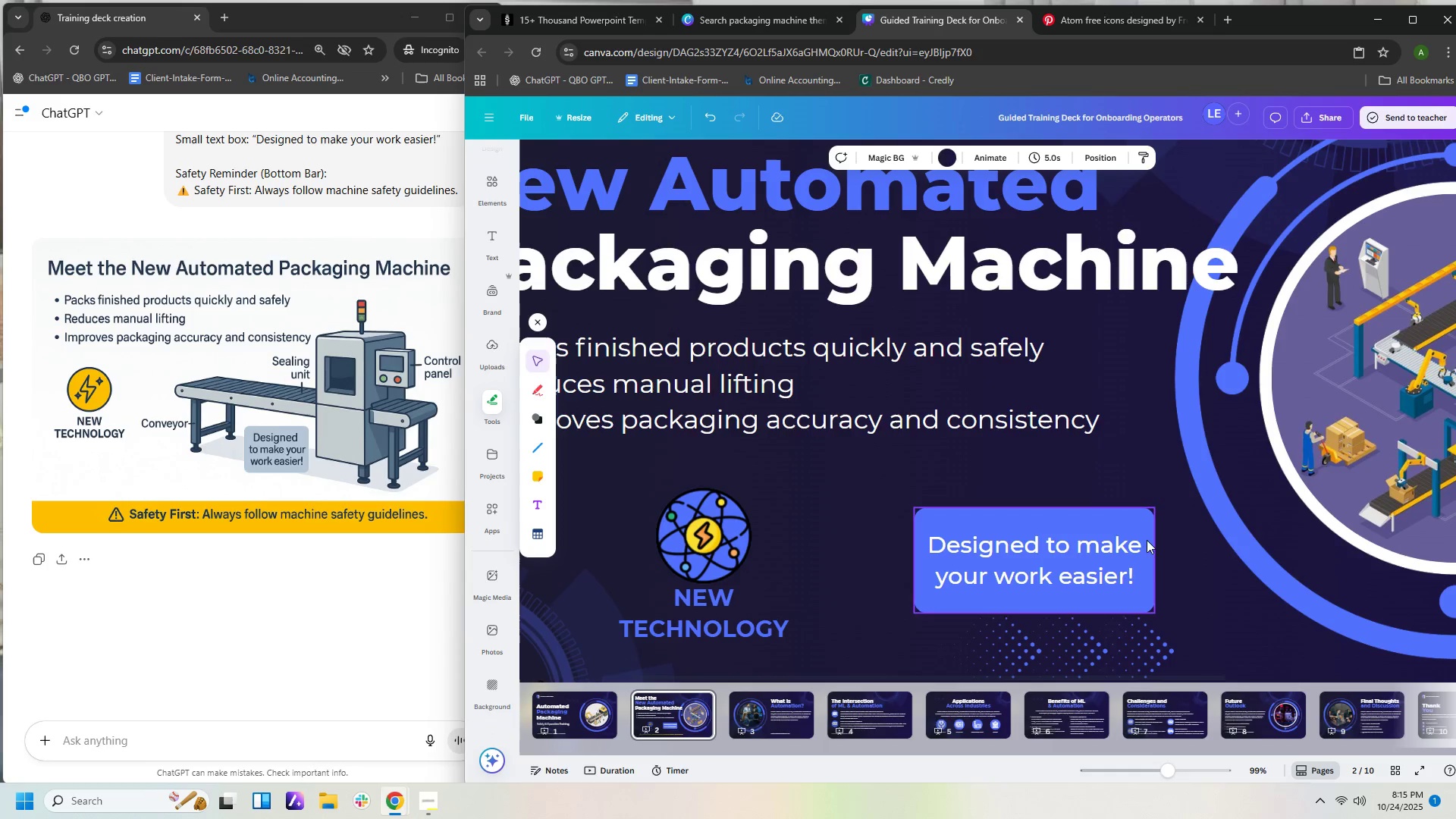 
left_click([1120, 472])
 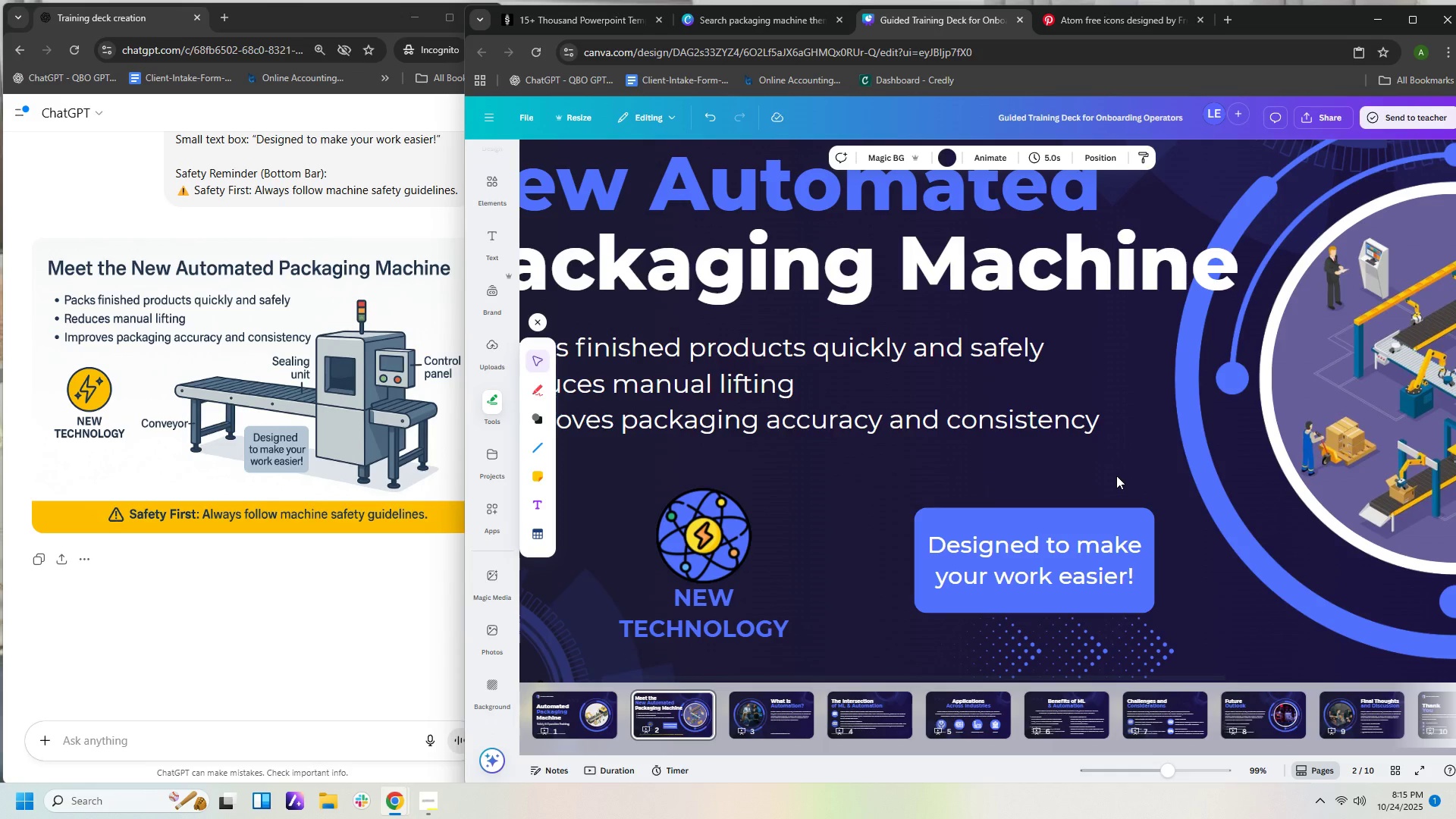 
hold_key(key=ControlLeft, duration=1.27)
scroll: coordinate [1122, 468], scroll_direction: down, amount: 4.0
 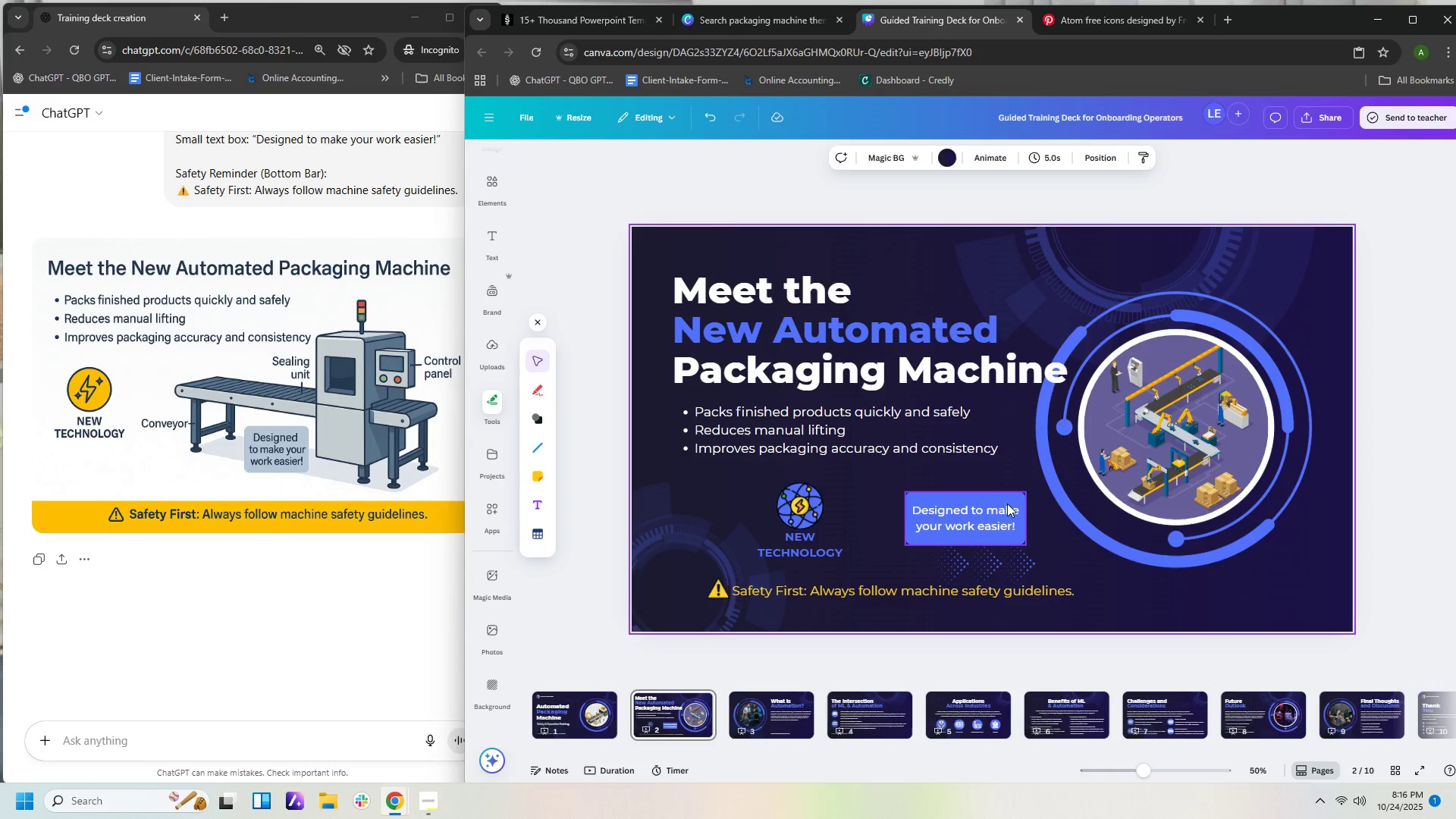 
left_click_drag(start_coordinate=[1001, 498], to_coordinate=[987, 496])
 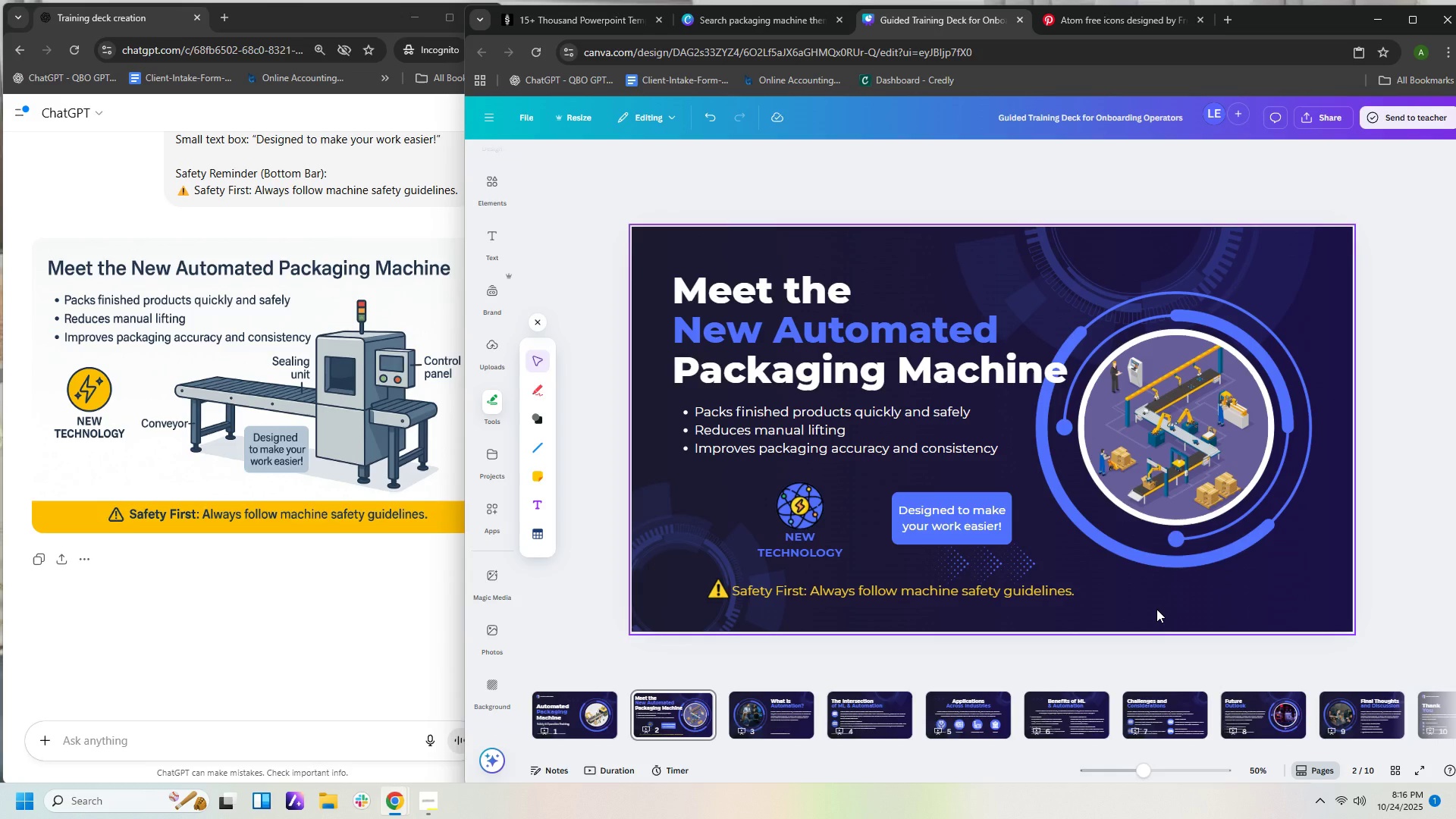 
wait(56.28)
 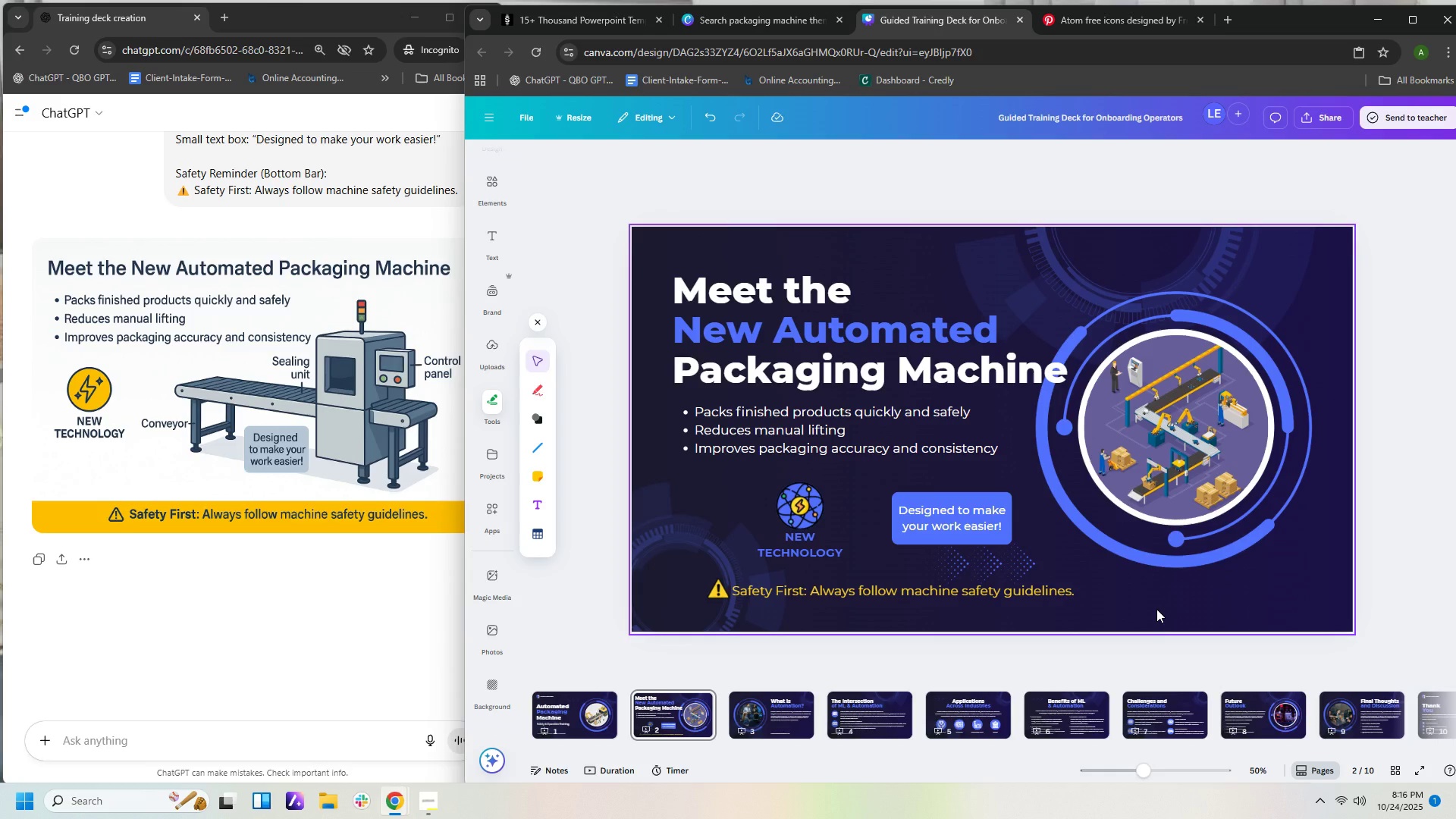 
left_click([782, 720])
 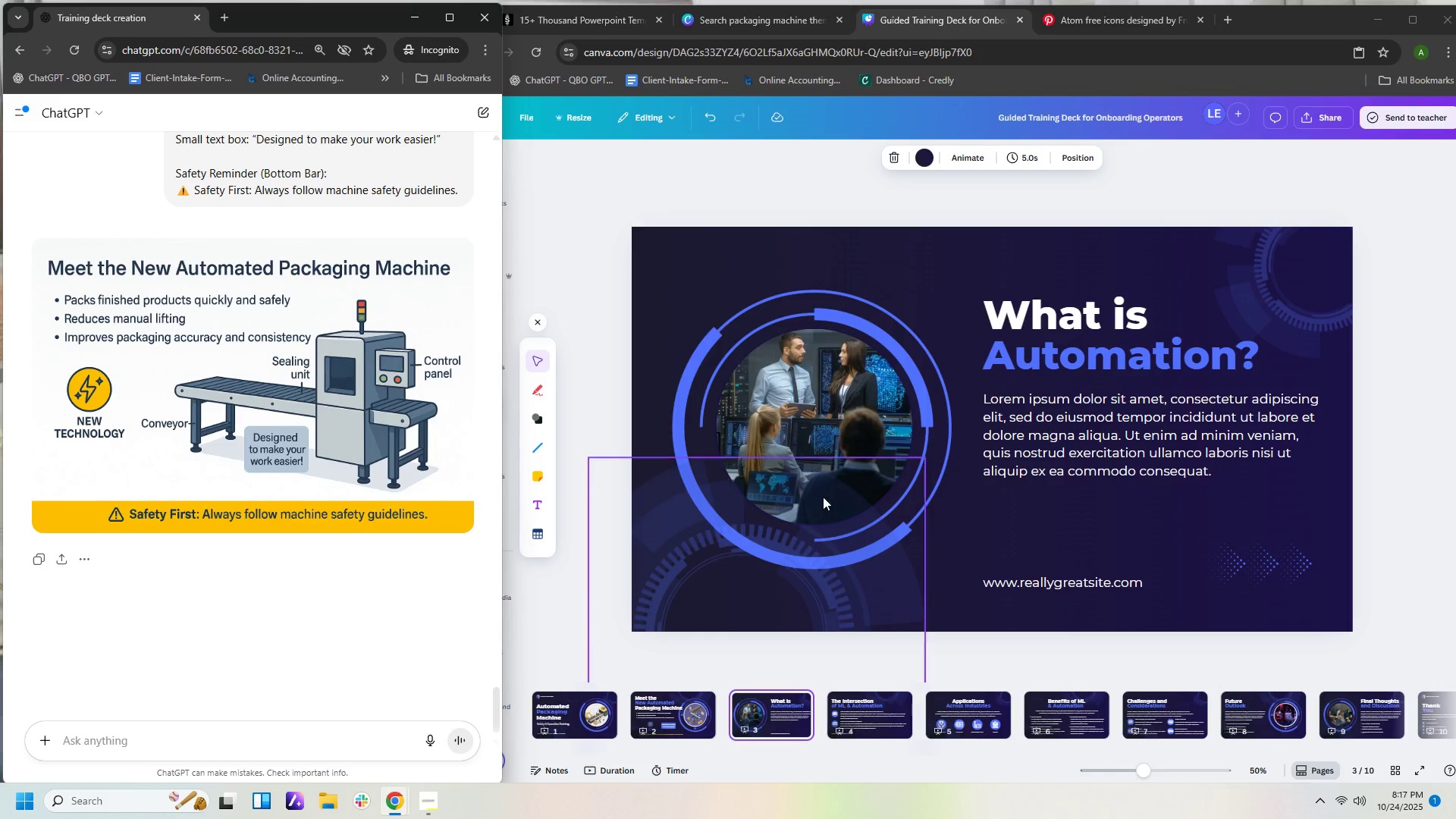 
left_click([940, 194])
 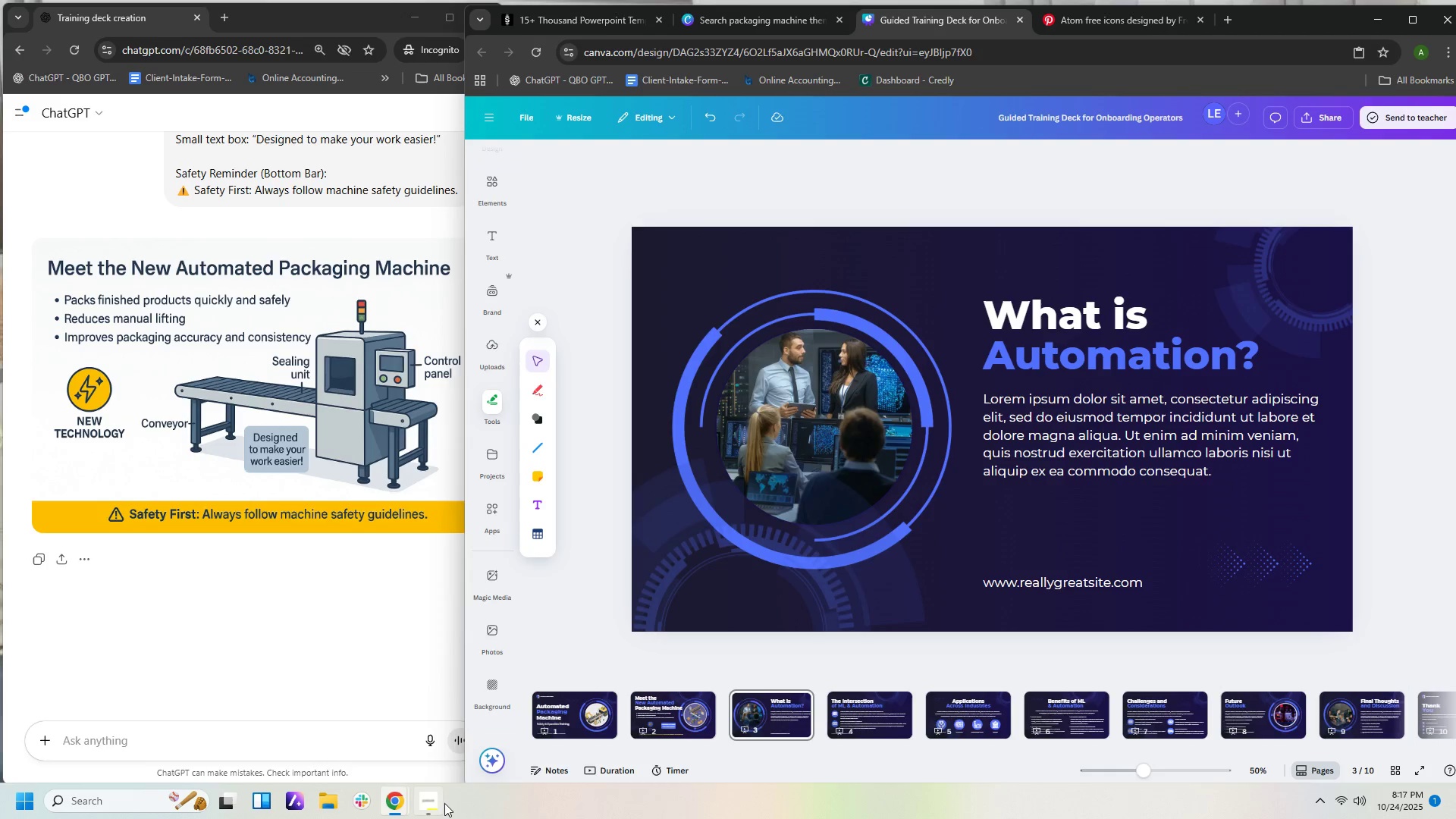 
left_click([433, 807])
 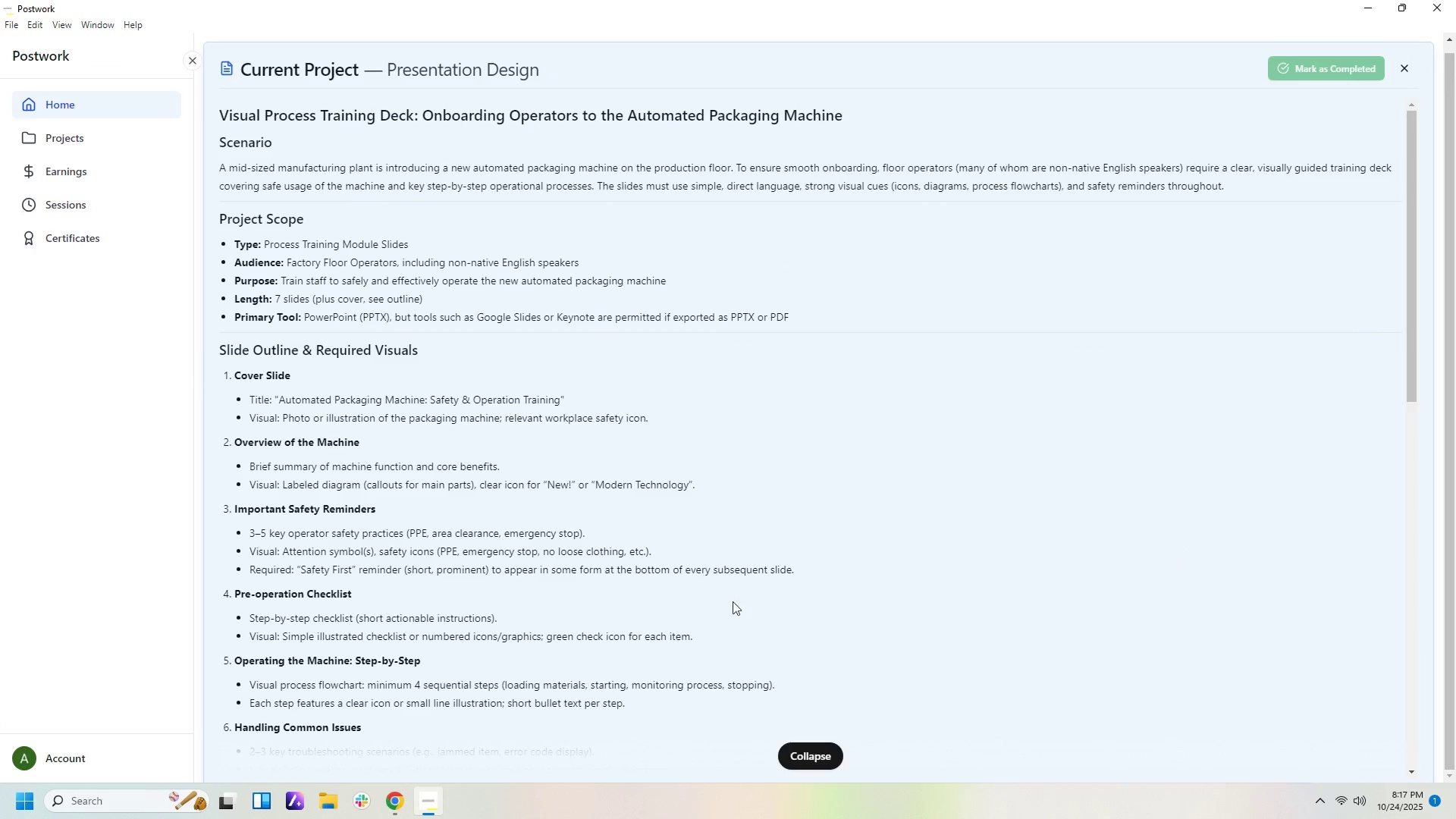 
left_click([812, 758])
 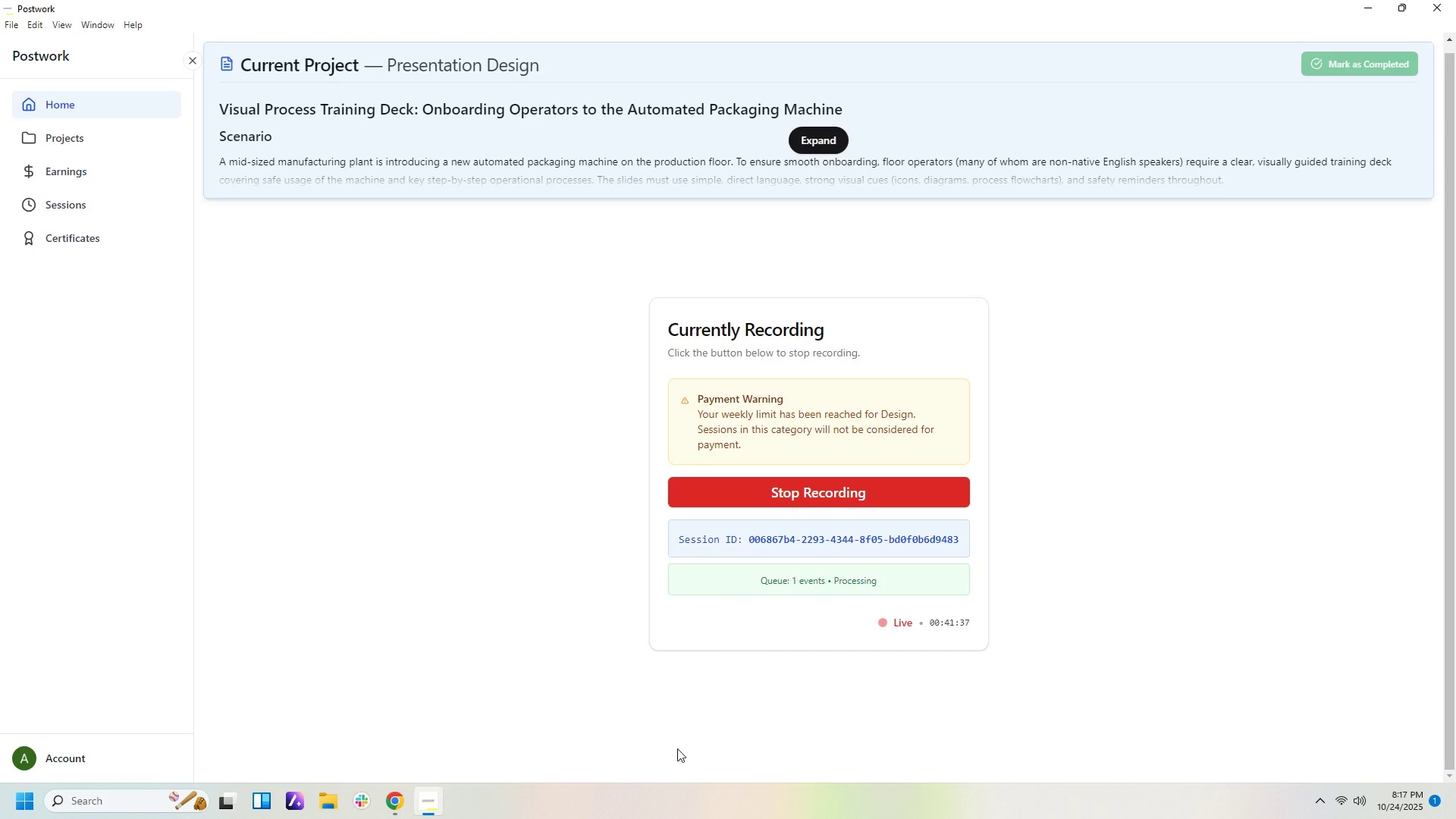 
left_click([399, 805])
 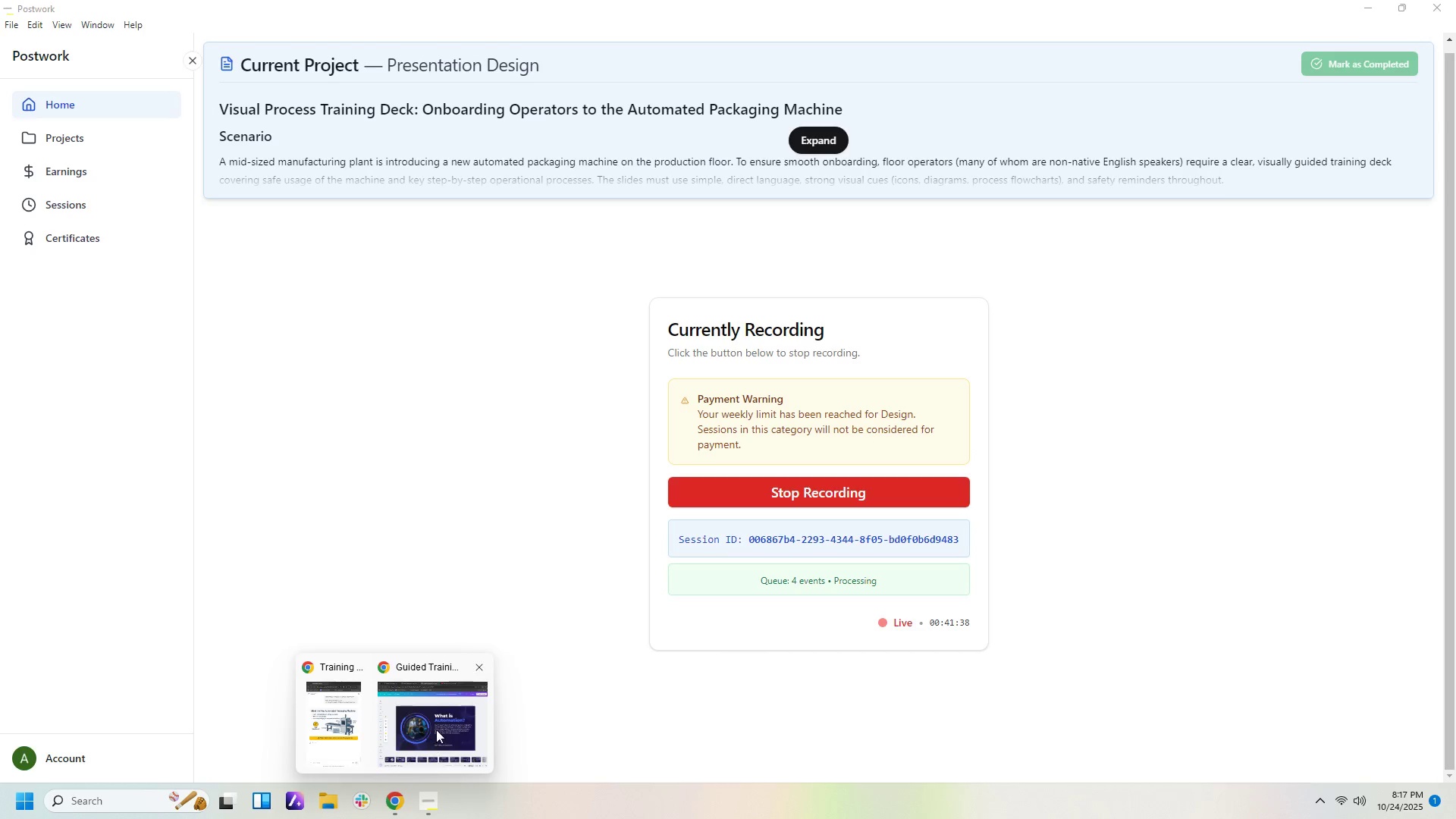 
left_click([436, 730])
 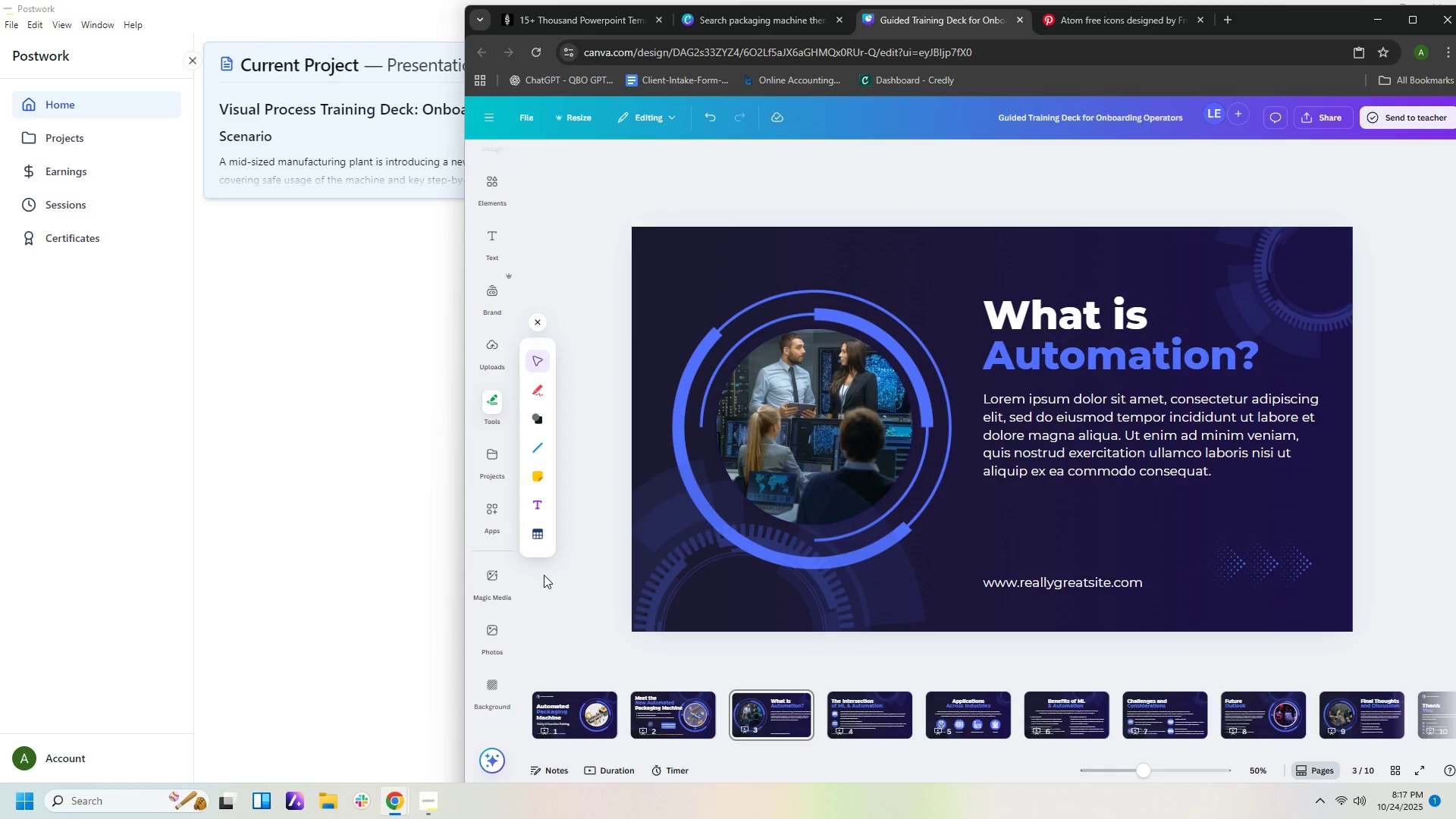 
wait(10.43)
 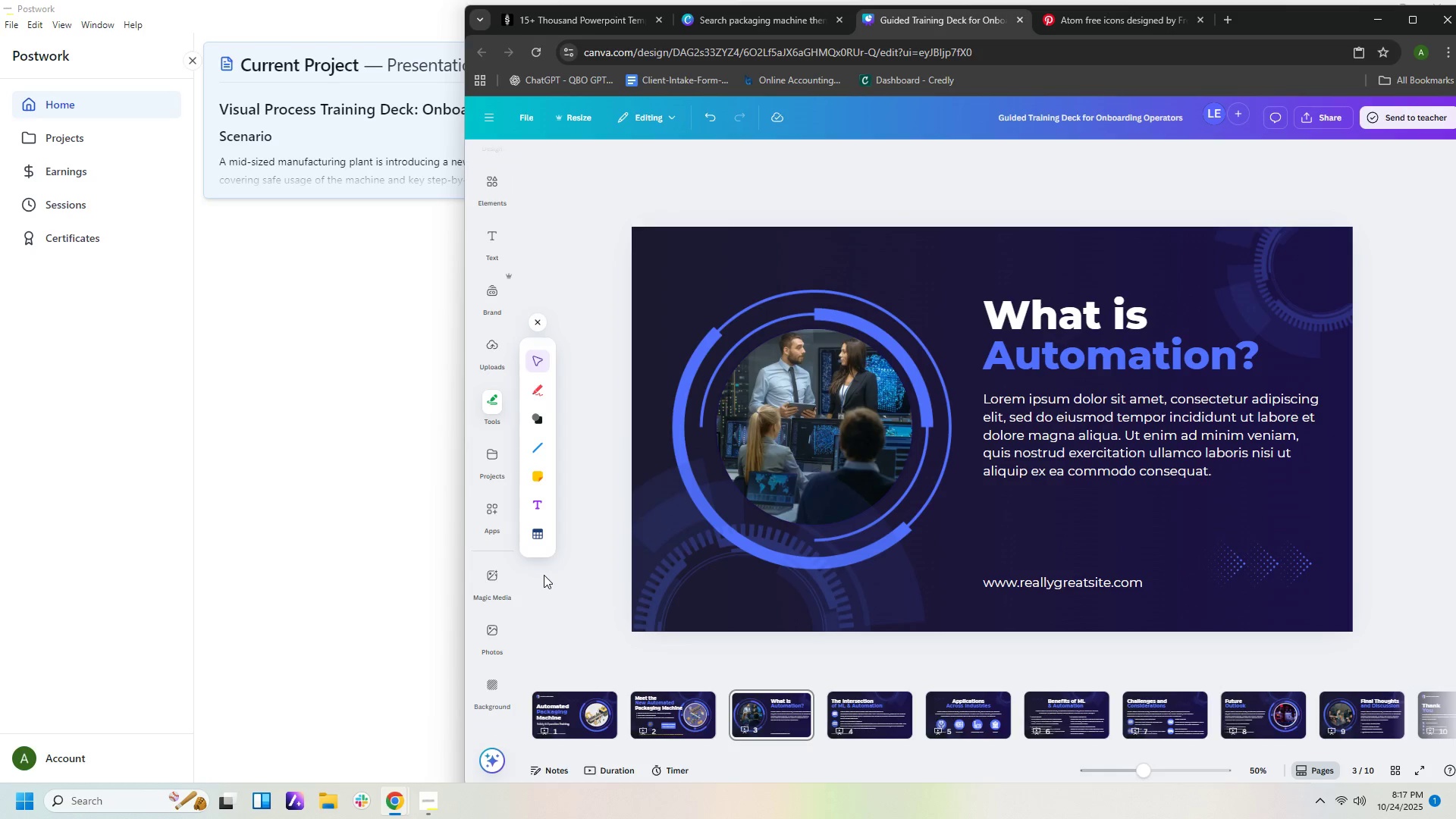 
left_click([601, 708])
 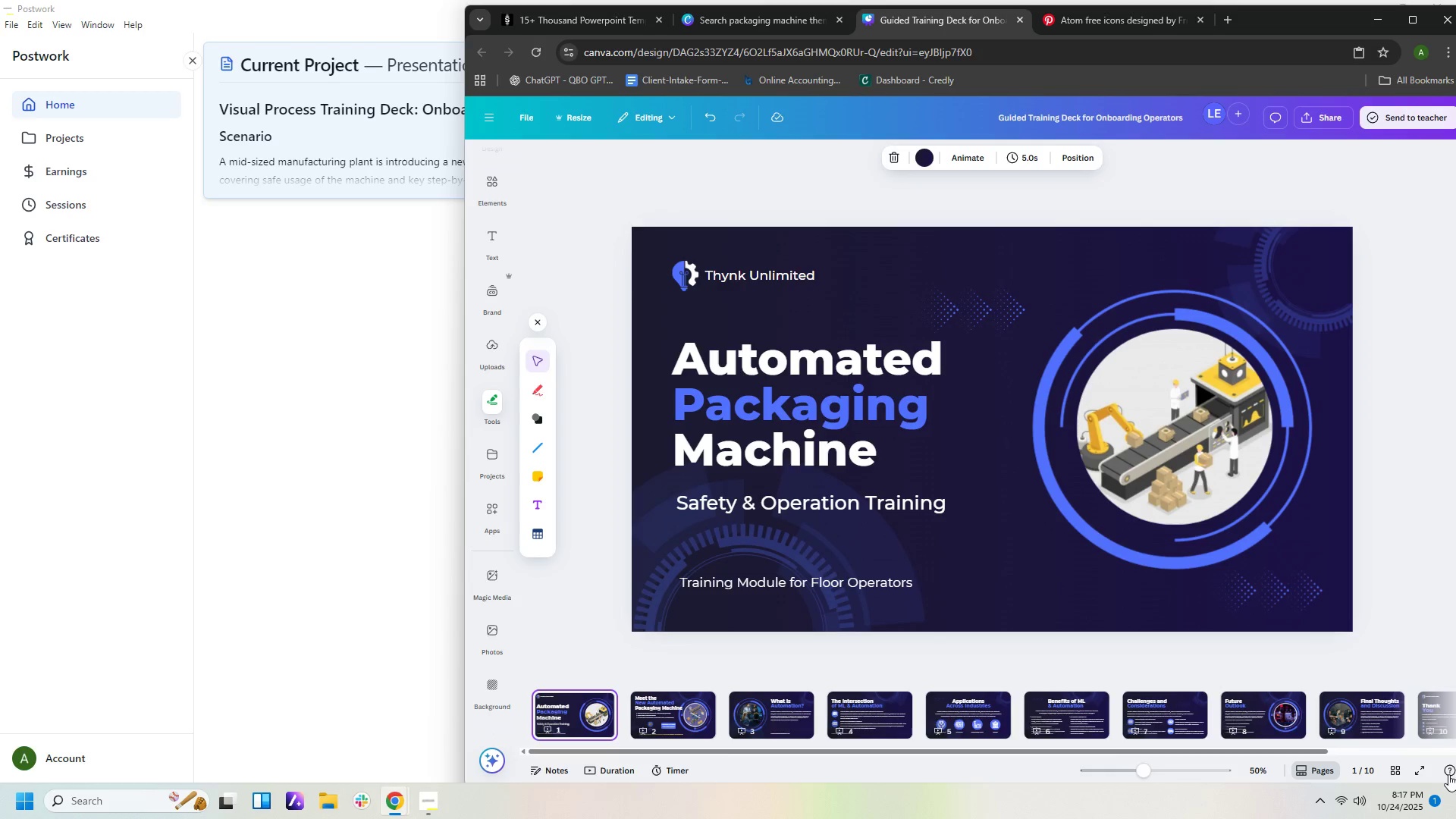 
wait(5.5)
 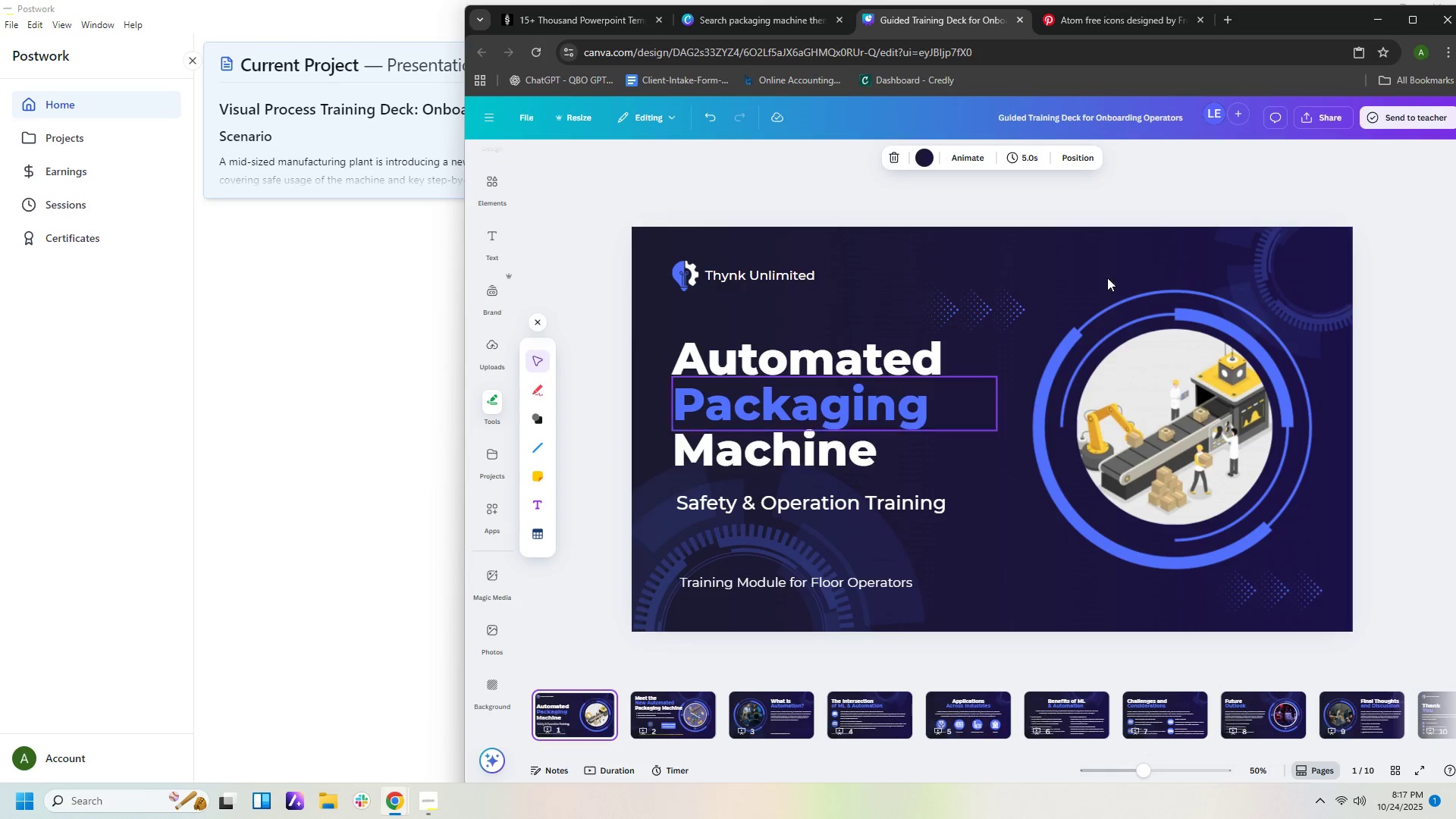 
left_click([1330, 775])
 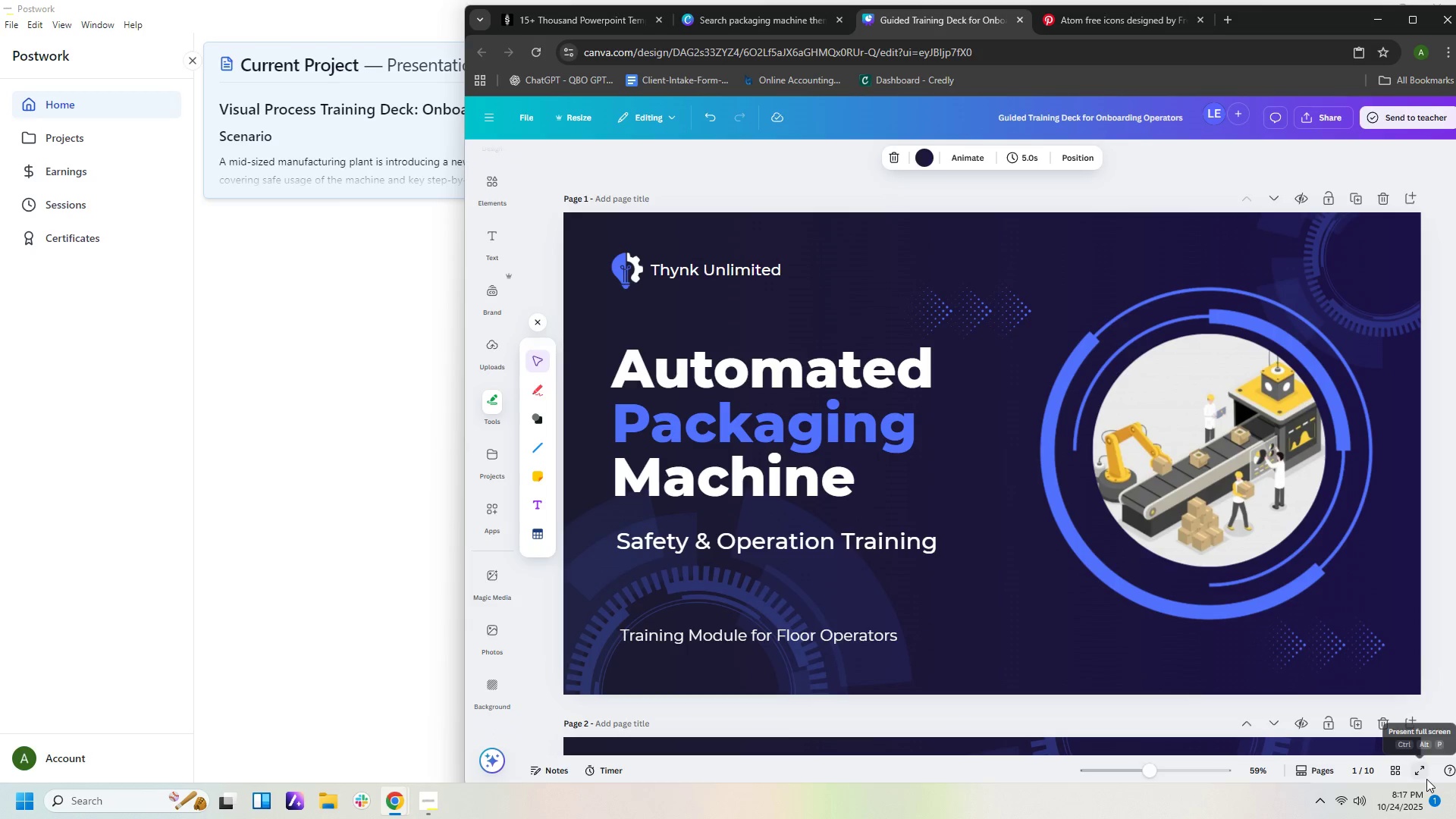 
left_click([1417, 776])
 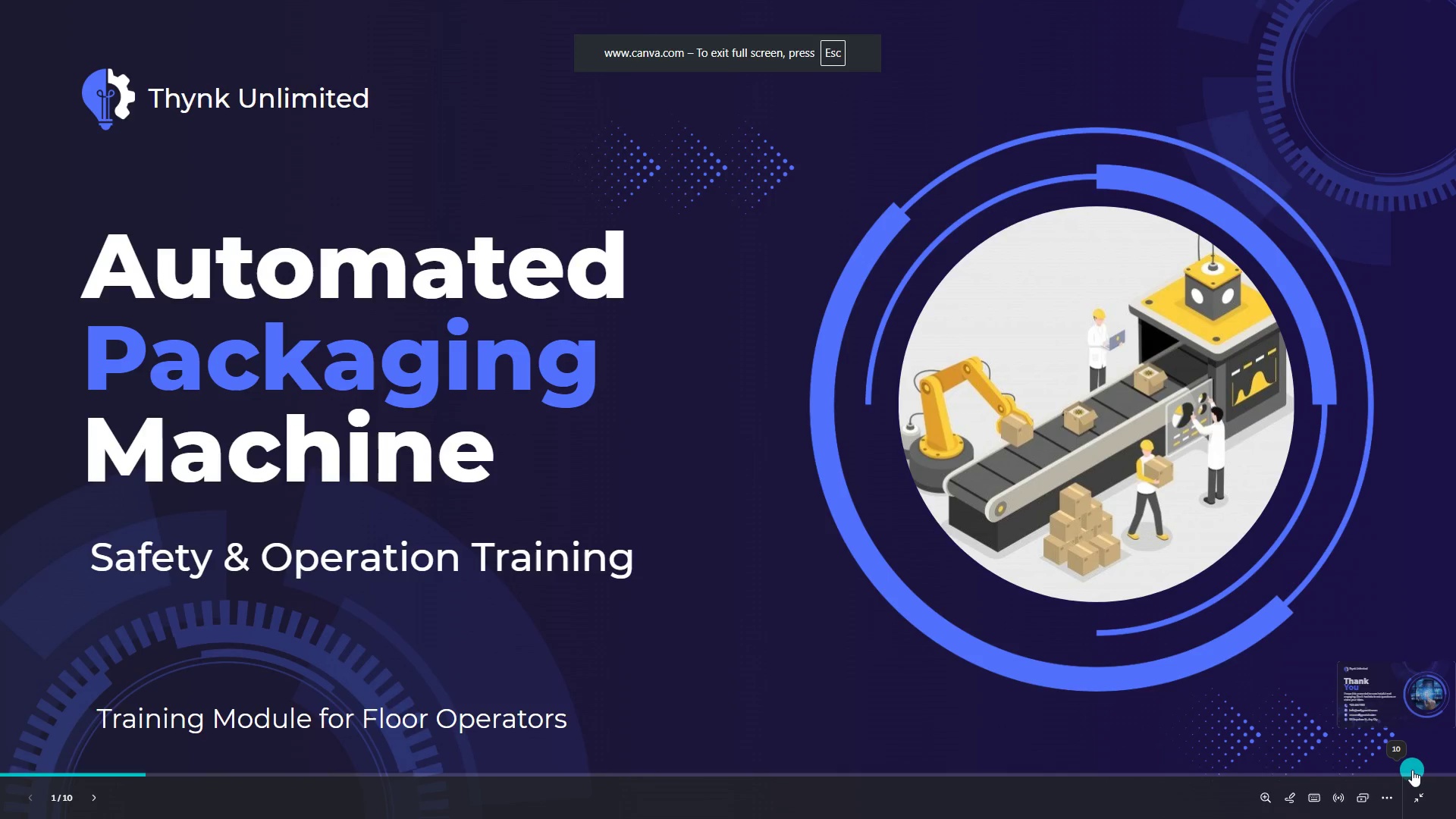 
key(ArrowDown)
 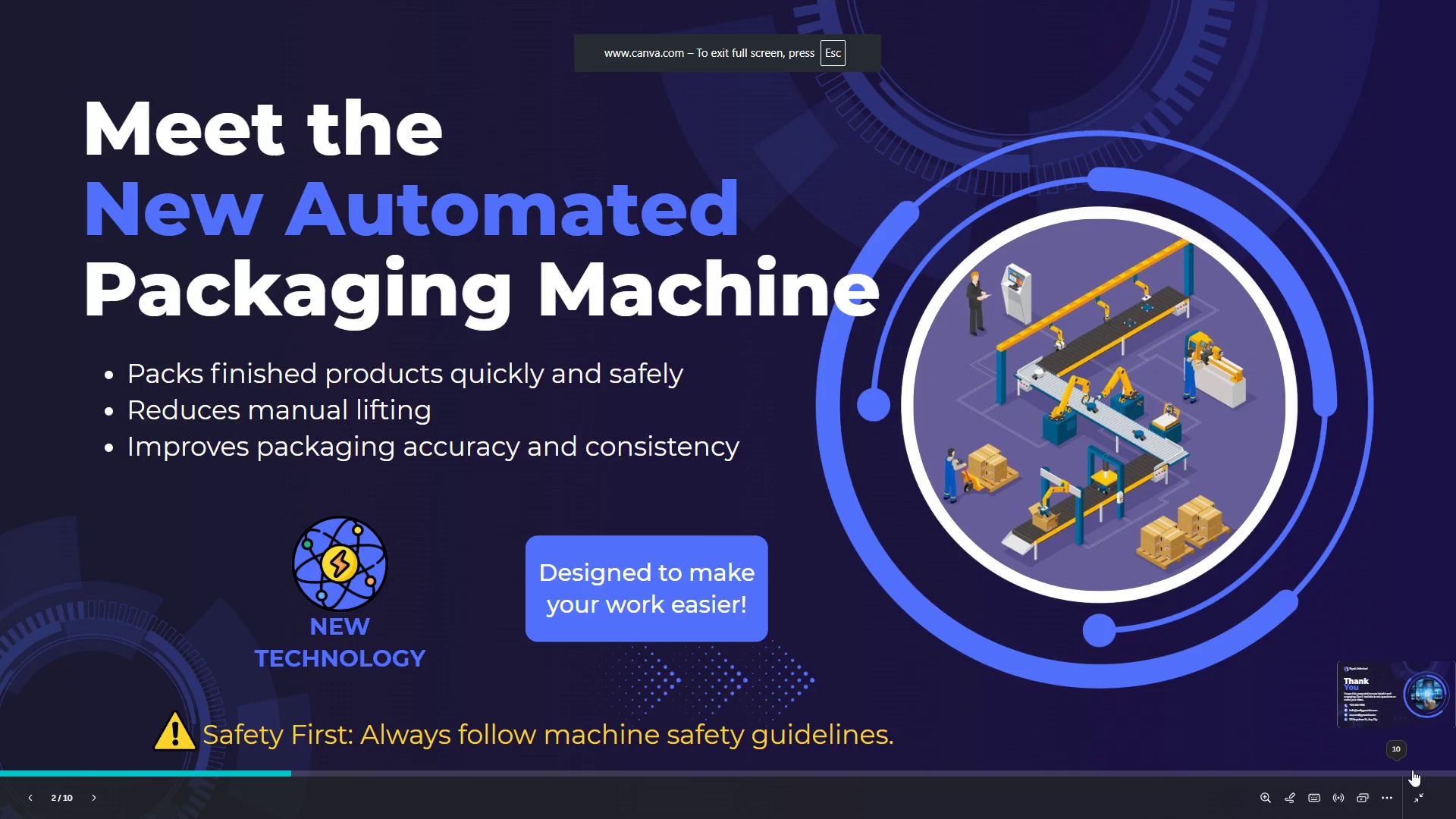 
key(ArrowUp)
 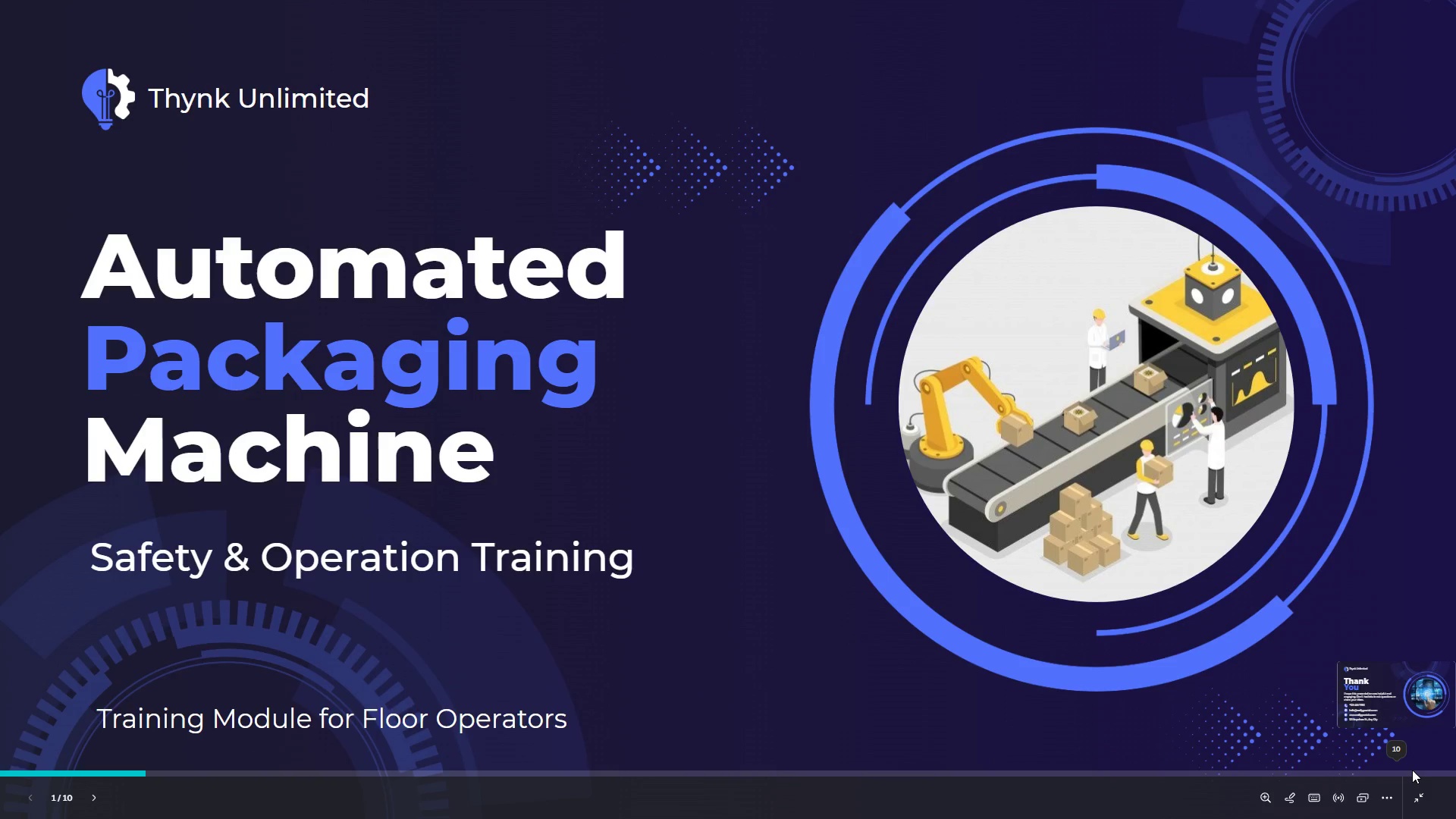 
key(ArrowDown)
 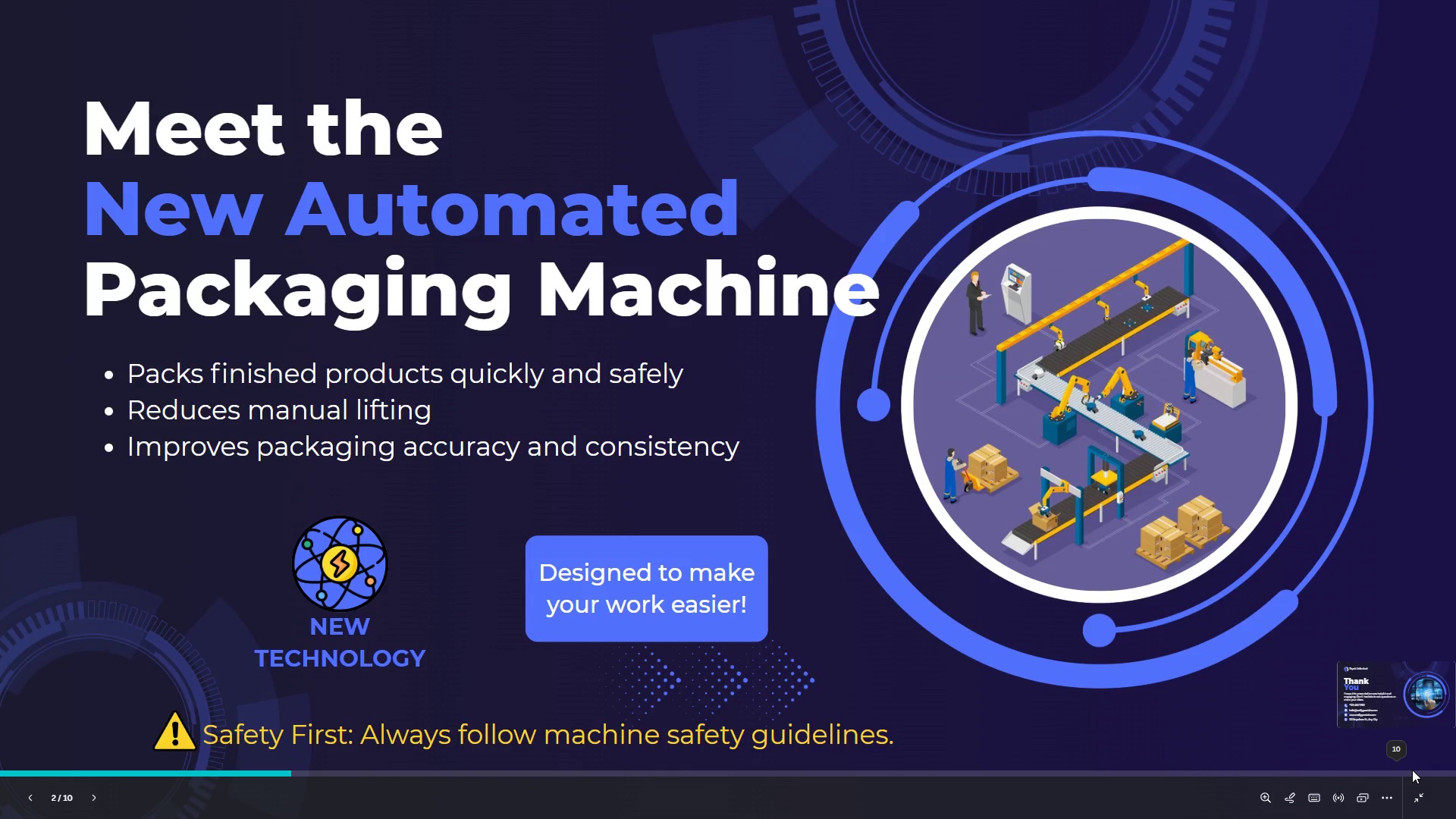 
wait(13.0)
 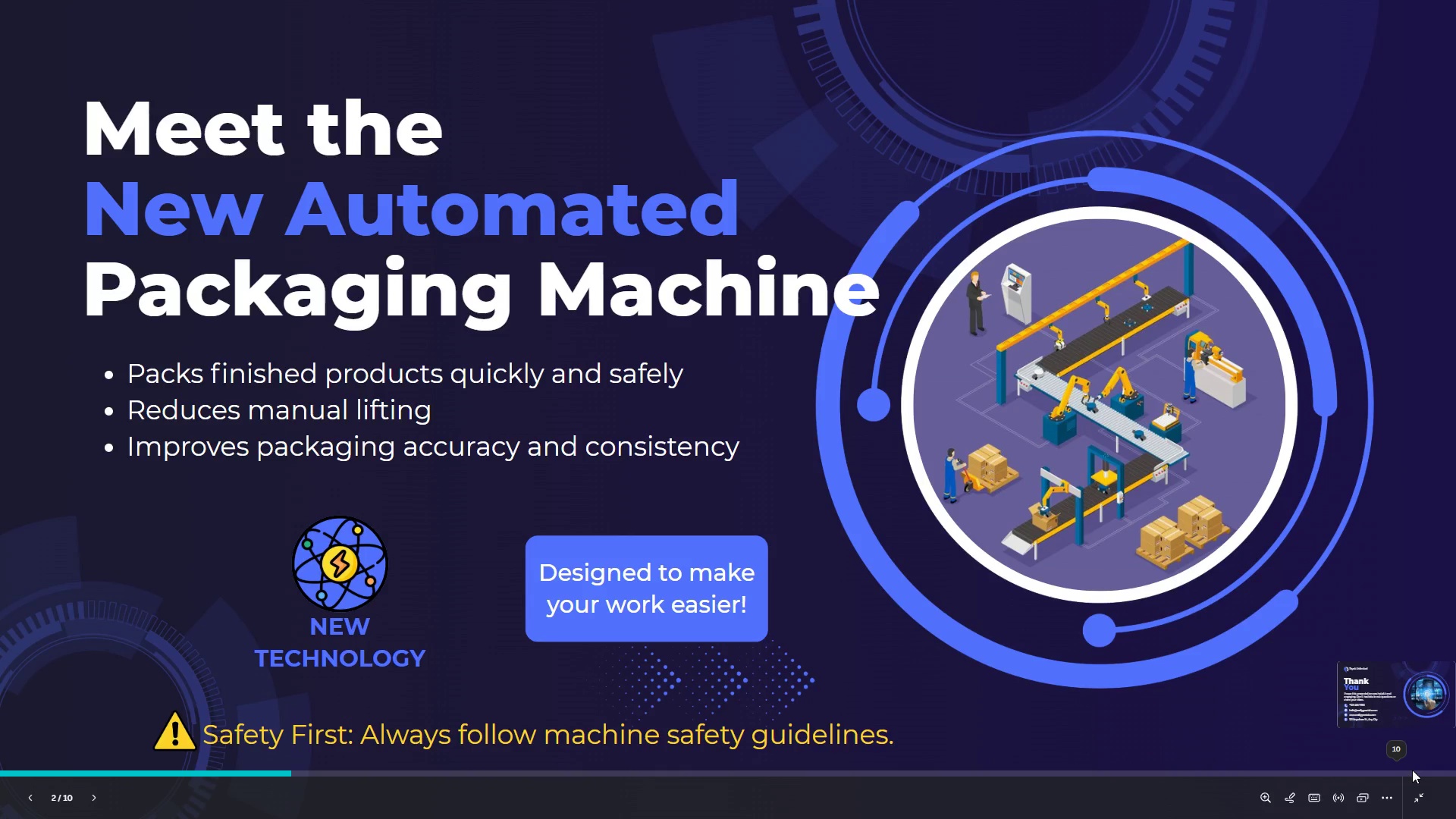 
key(ArrowDown)
 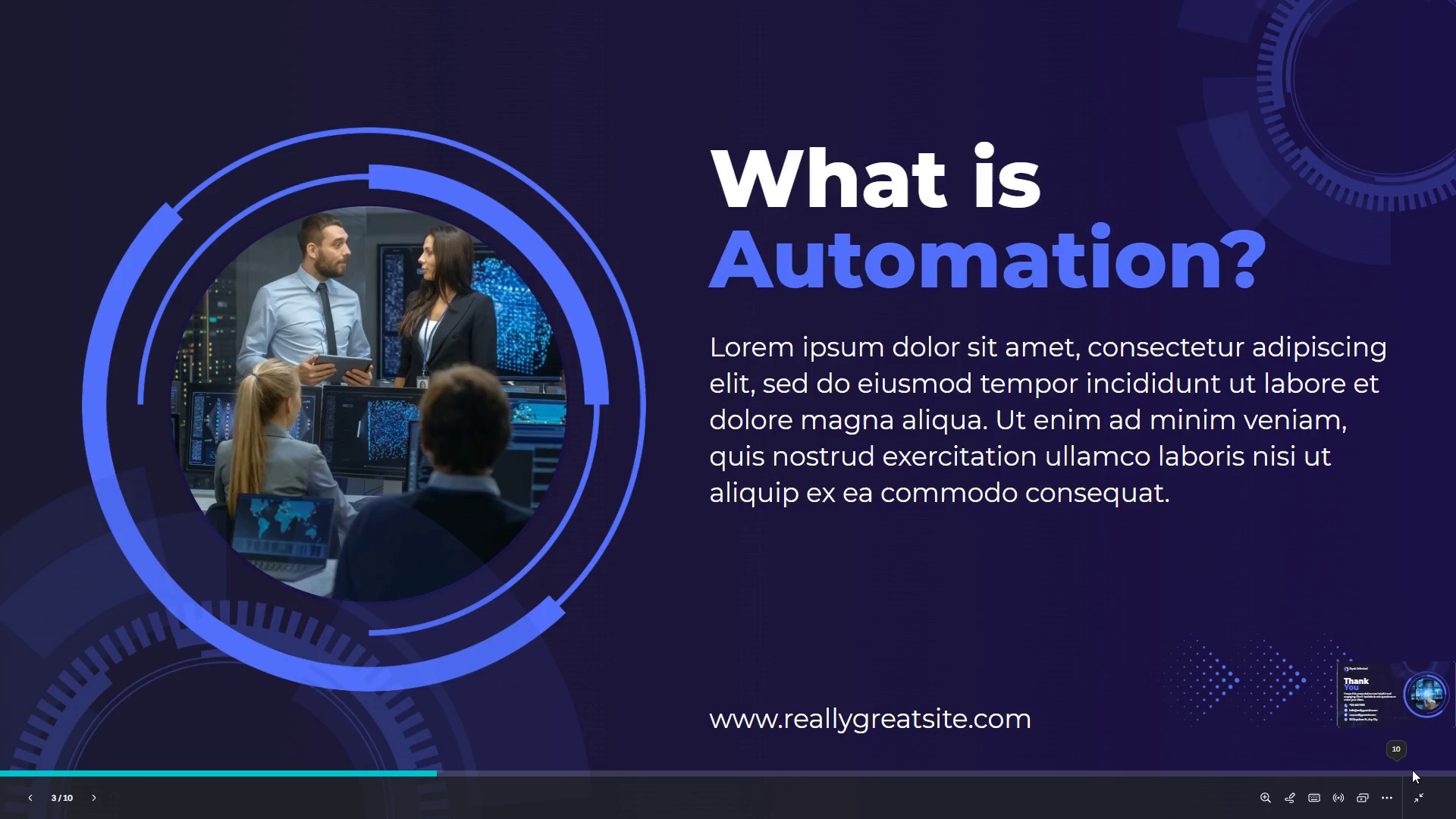 
key(ArrowDown)
 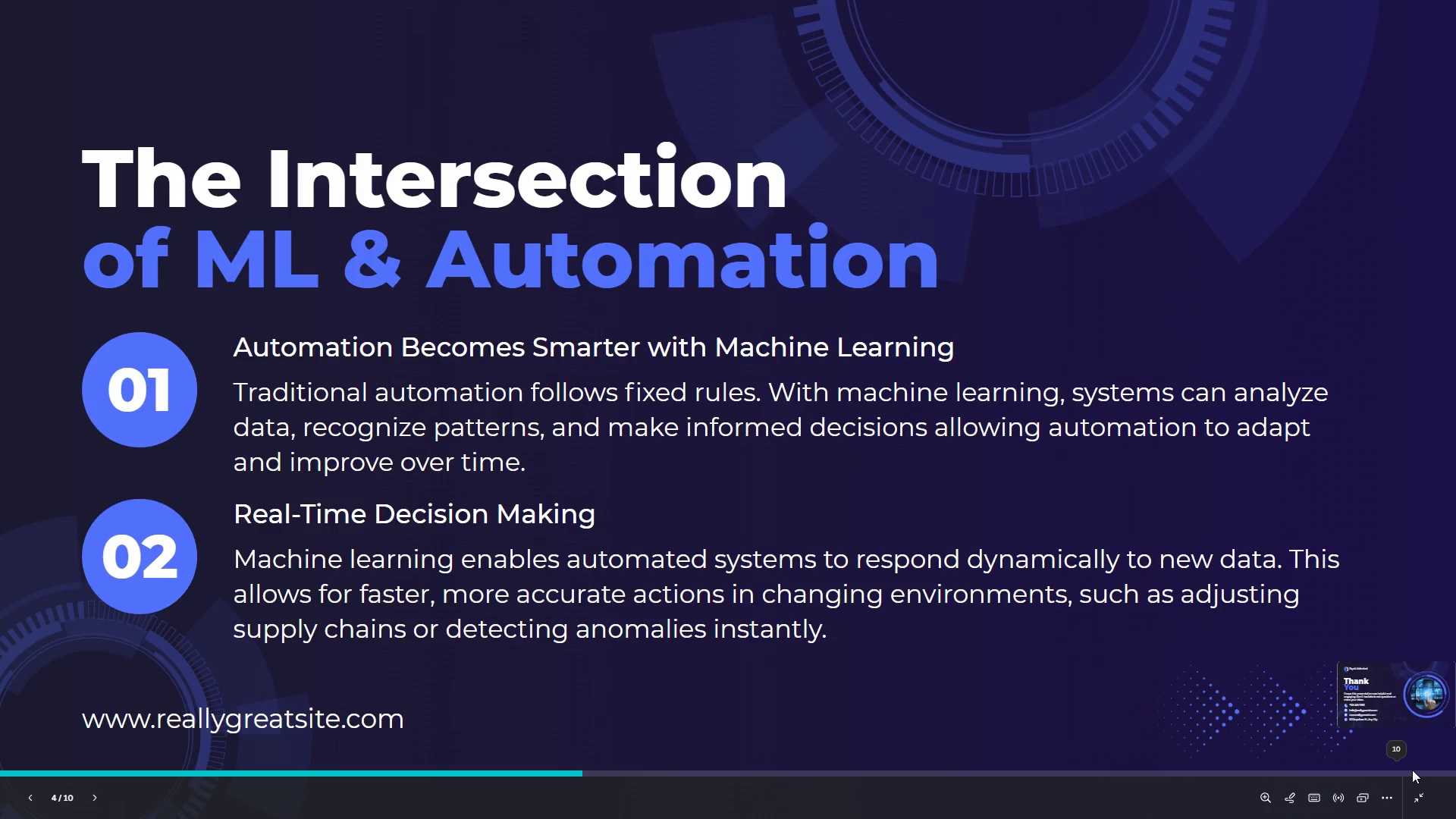 
key(Escape)
 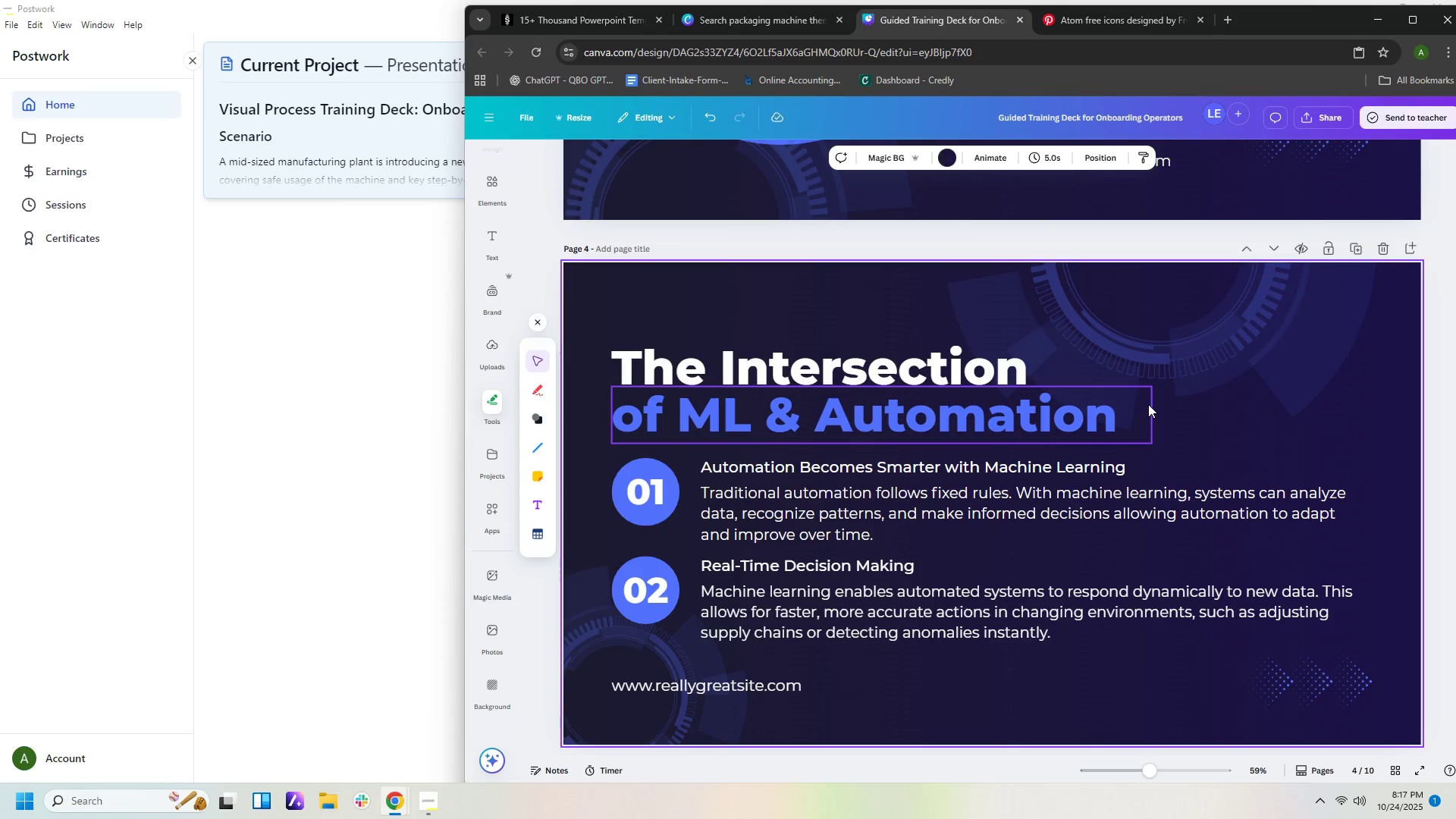 
scroll: coordinate [924, 281], scroll_direction: up, amount: 13.0
 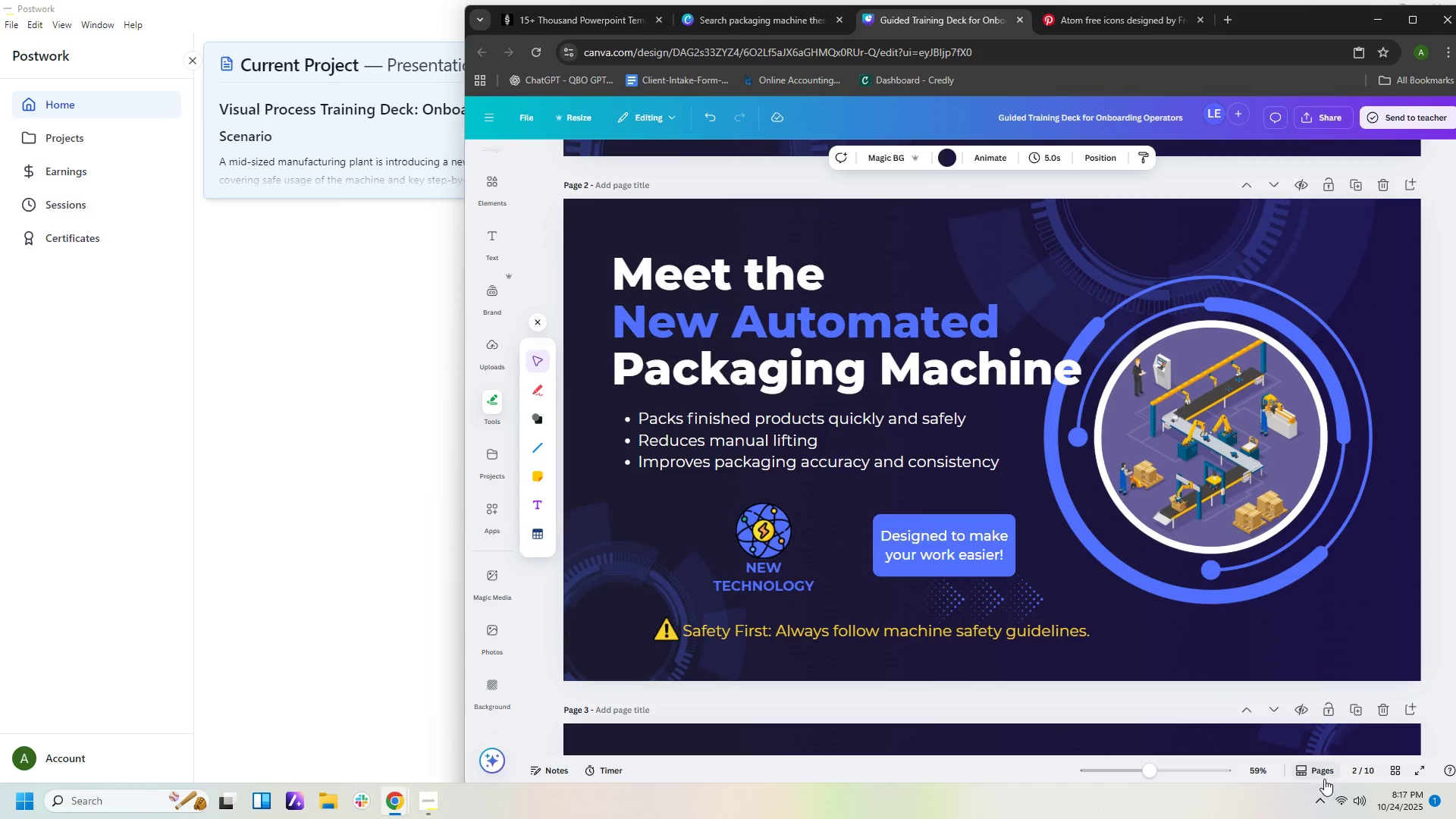 
left_click([1319, 773])
 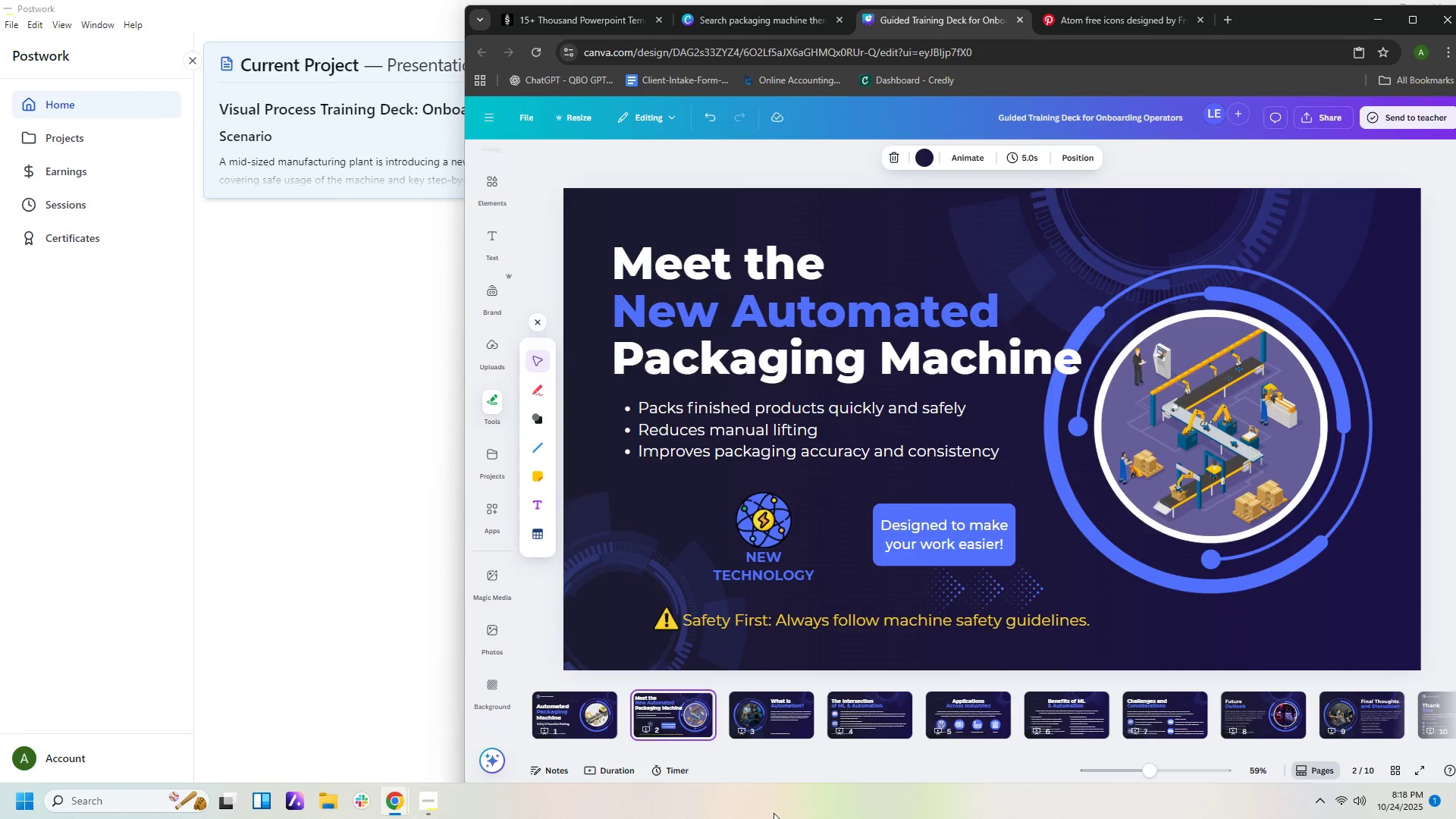 
left_click([754, 723])
 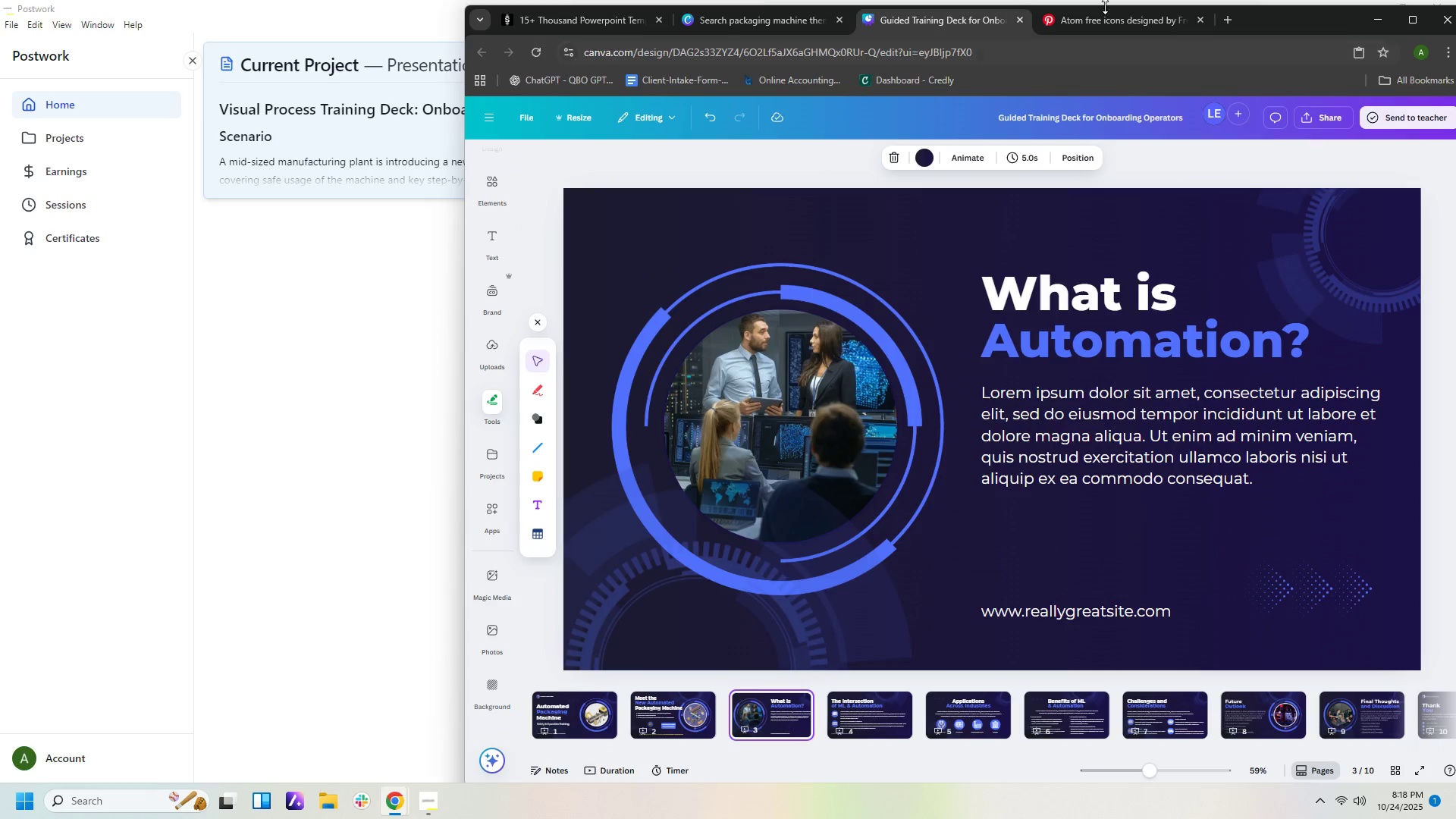 
left_click([414, 8])
 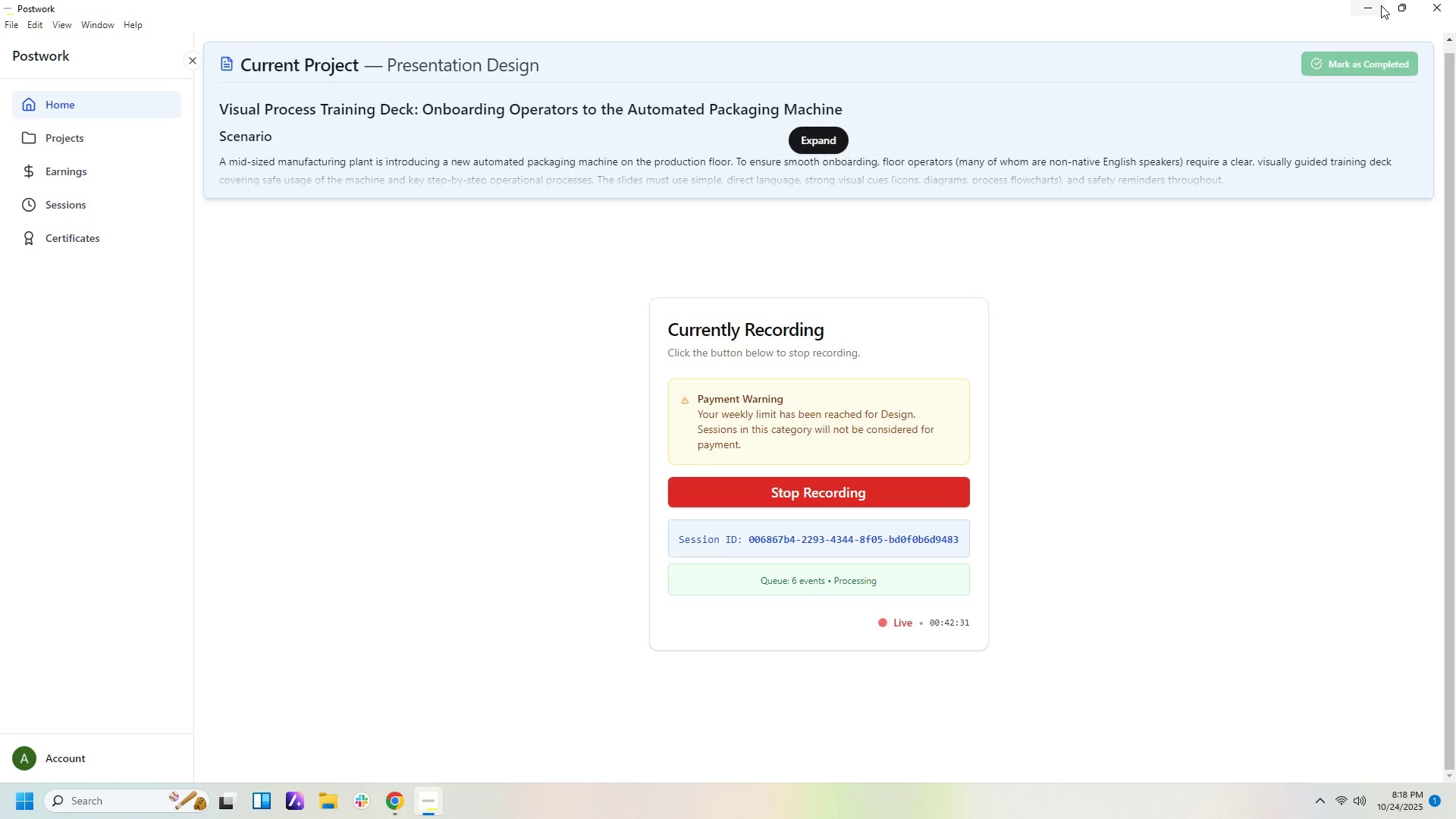 
left_click([1381, 5])
 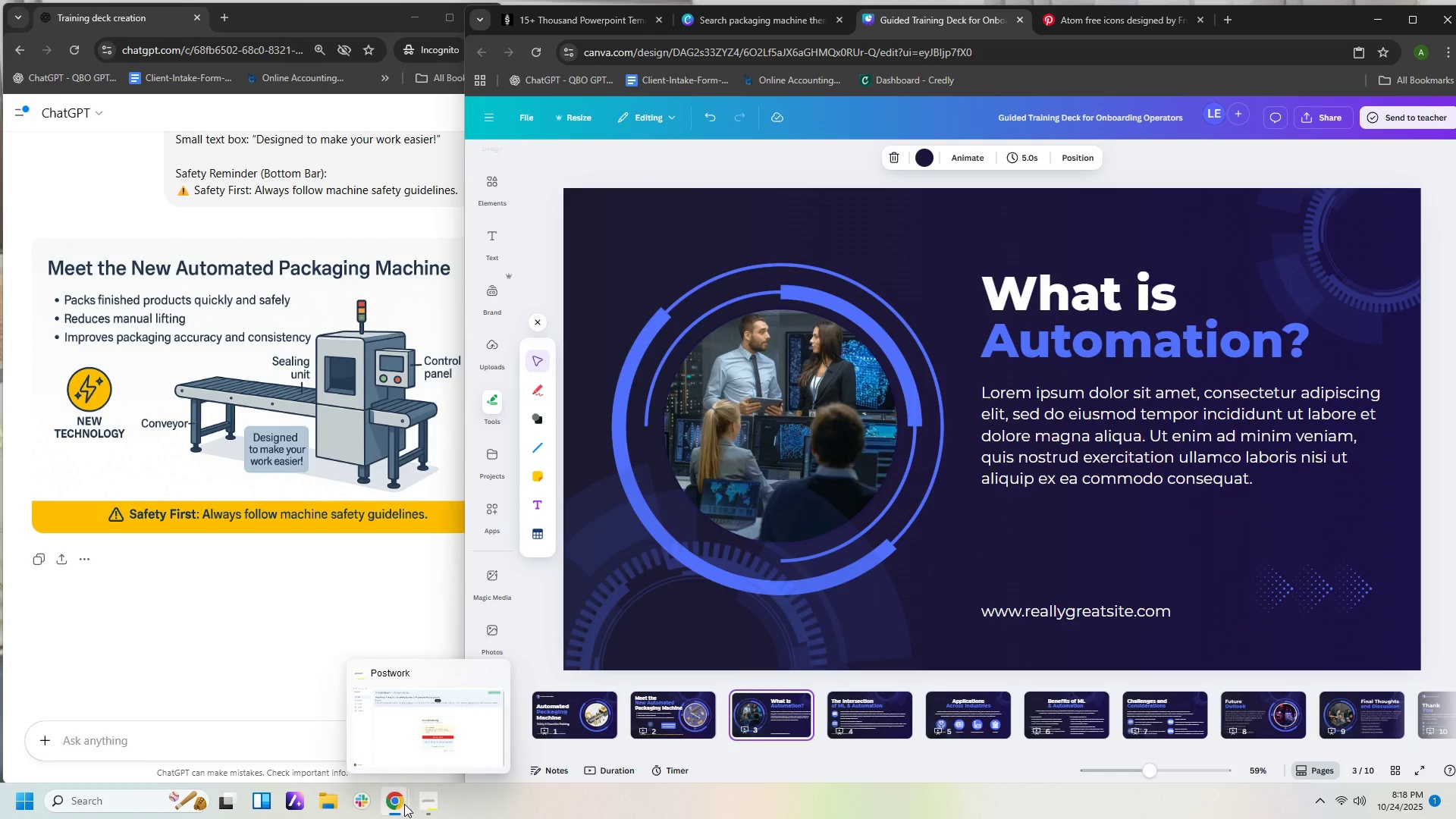 
left_click([400, 799])
 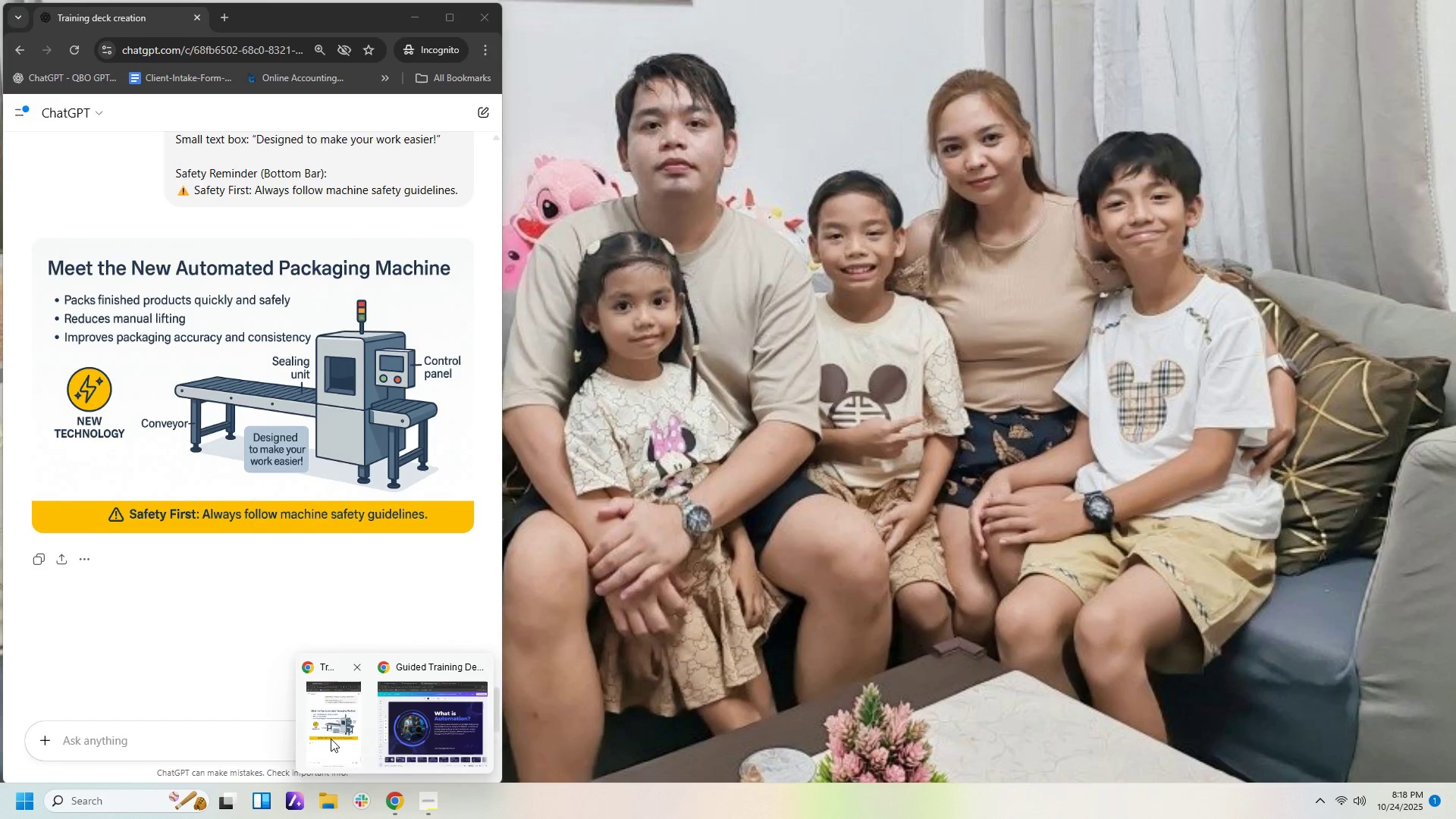 
left_click([331, 739])
 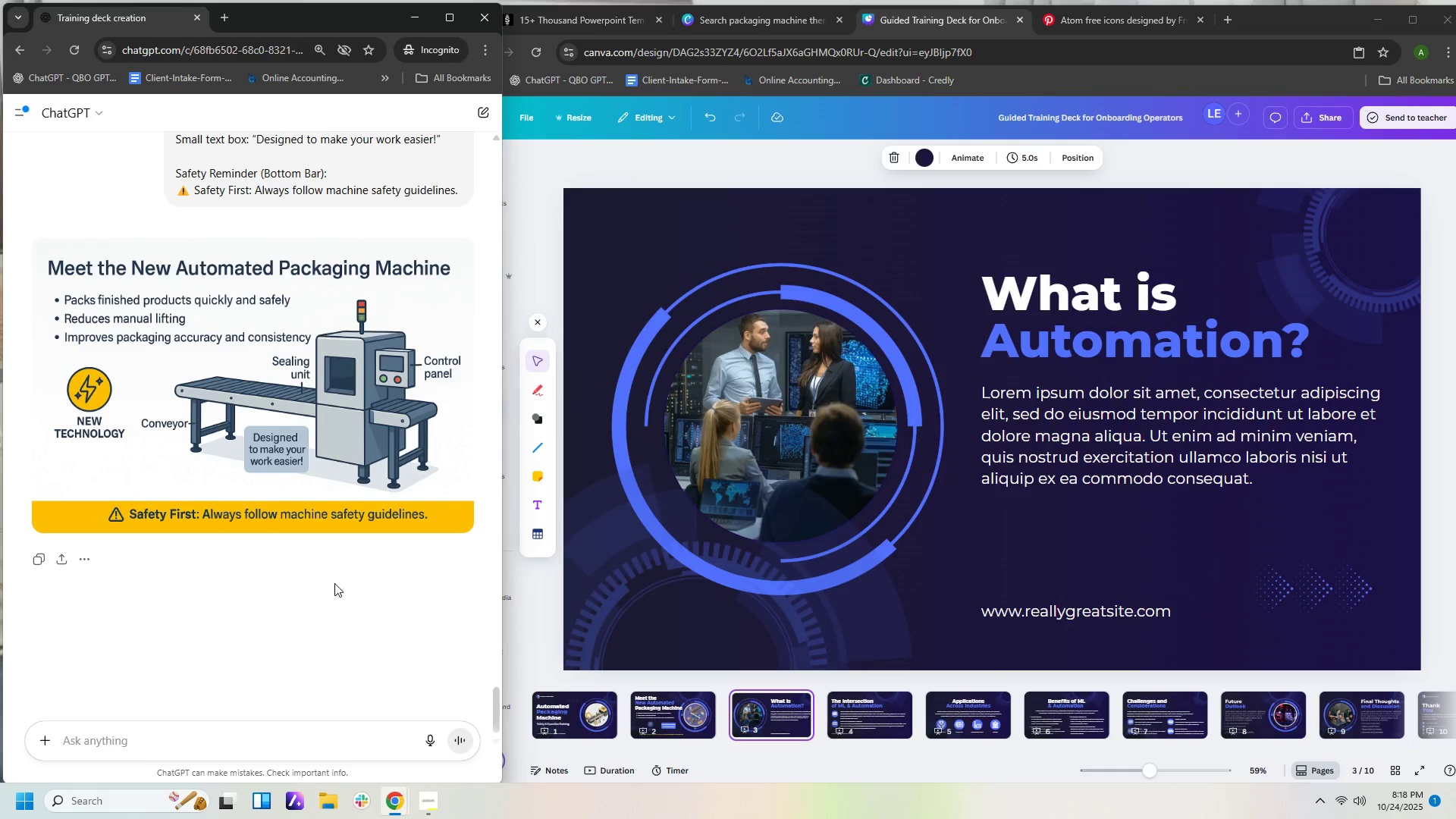 
scroll: coordinate [401, 513], scroll_direction: up, amount: 54.0
 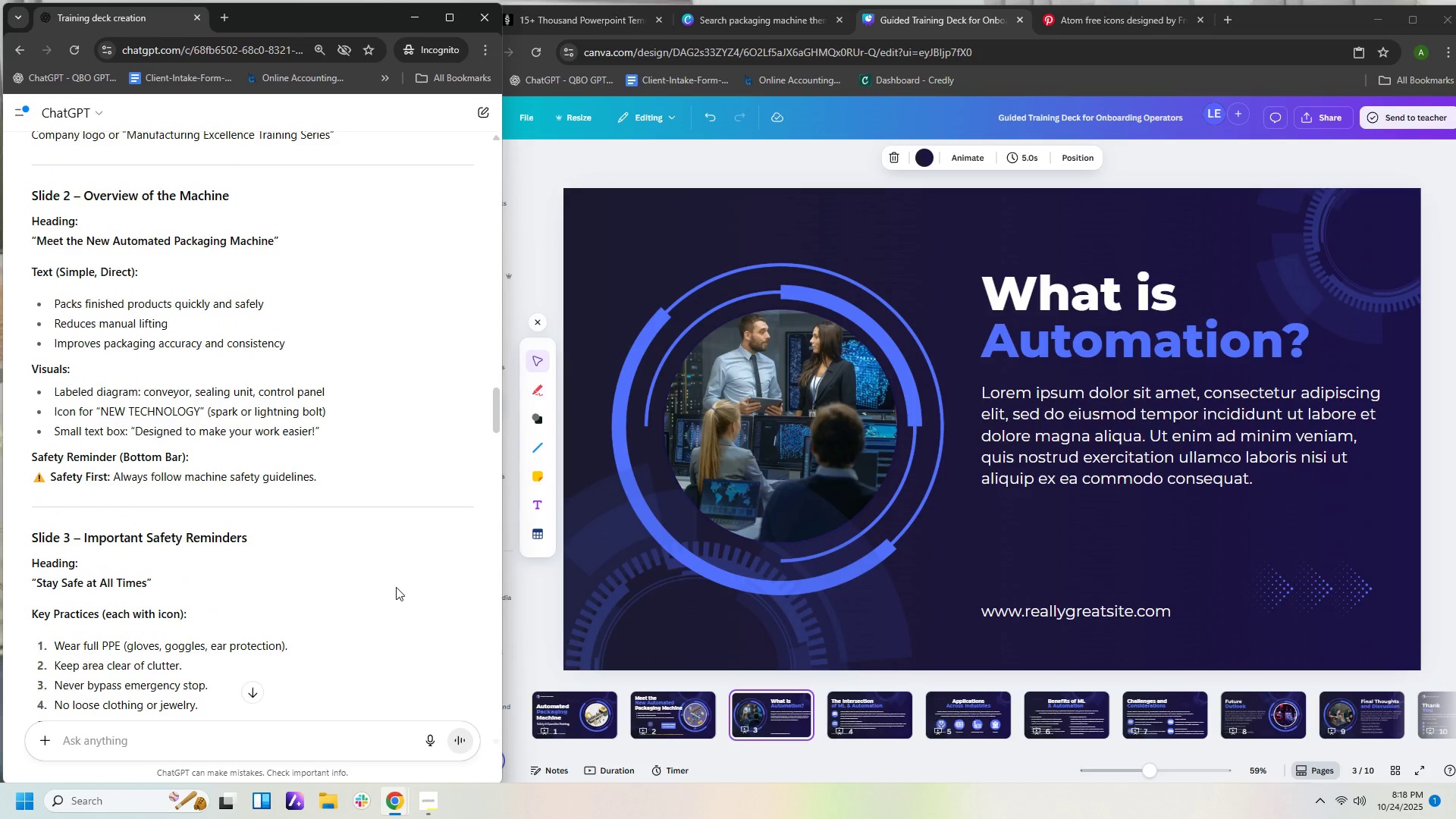 
scroll: coordinate [403, 578], scroll_direction: down, amount: 3.0
 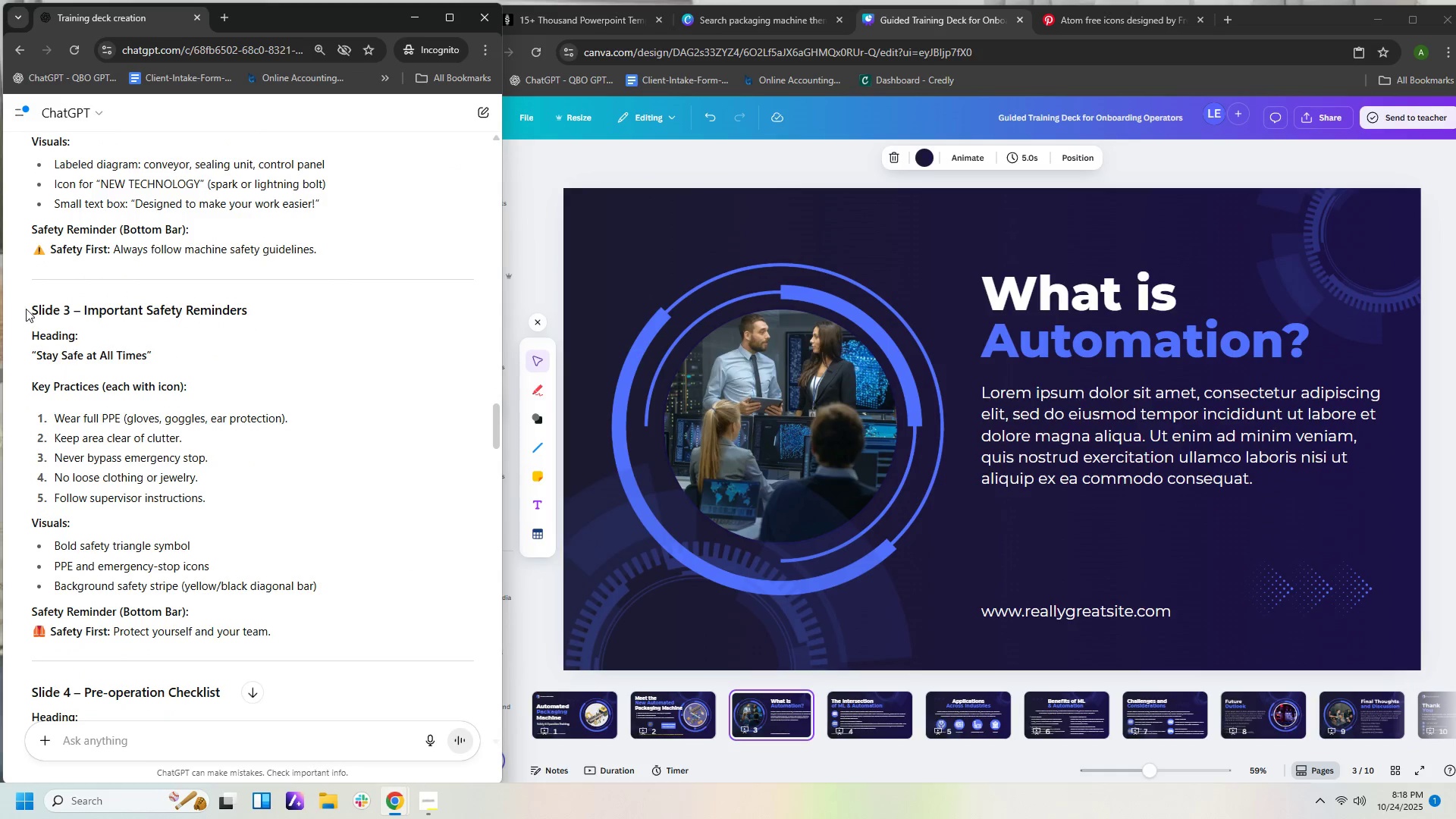 
left_click_drag(start_coordinate=[26, 303], to_coordinate=[328, 641])
 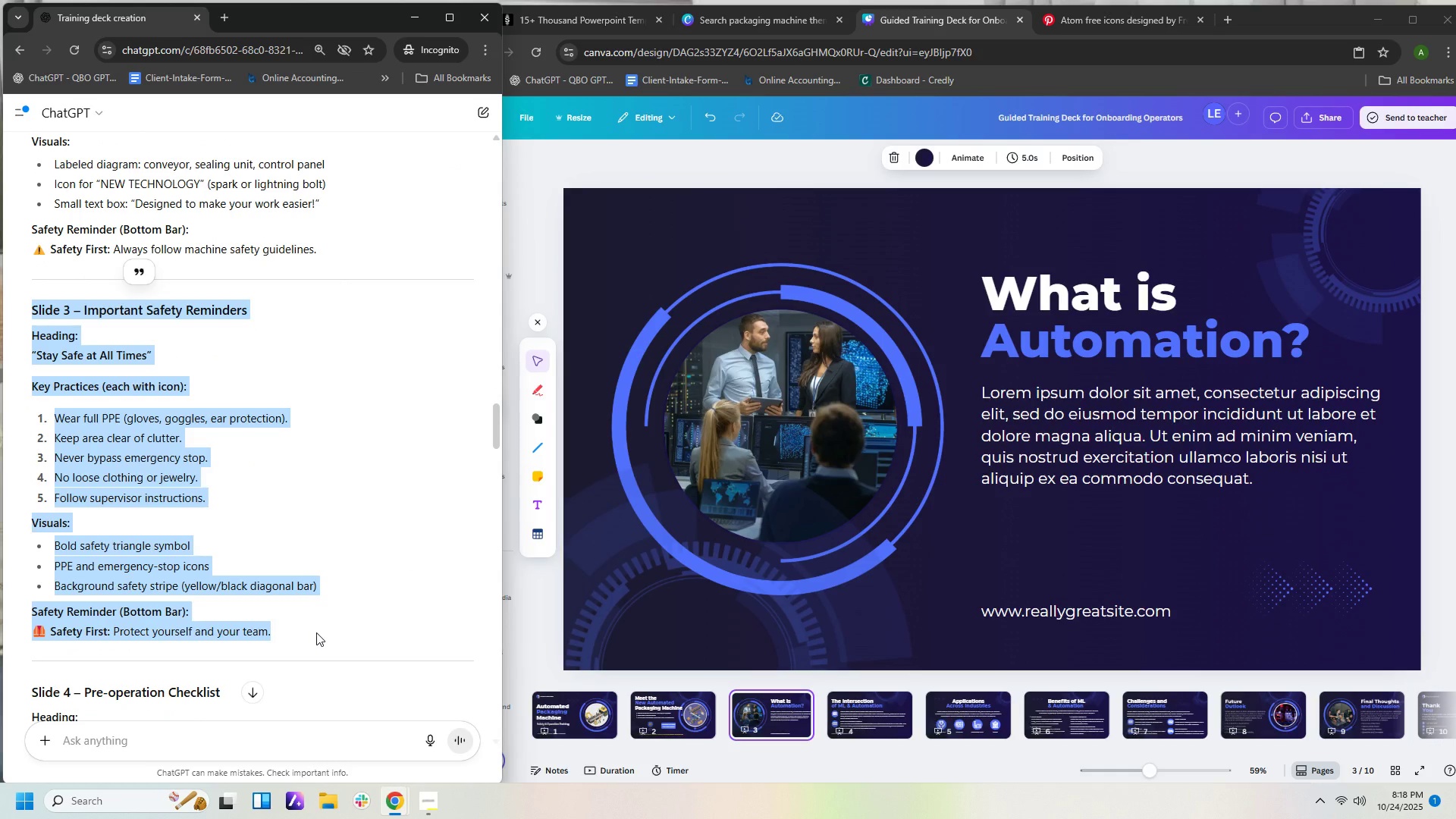 
key(Control+C)
 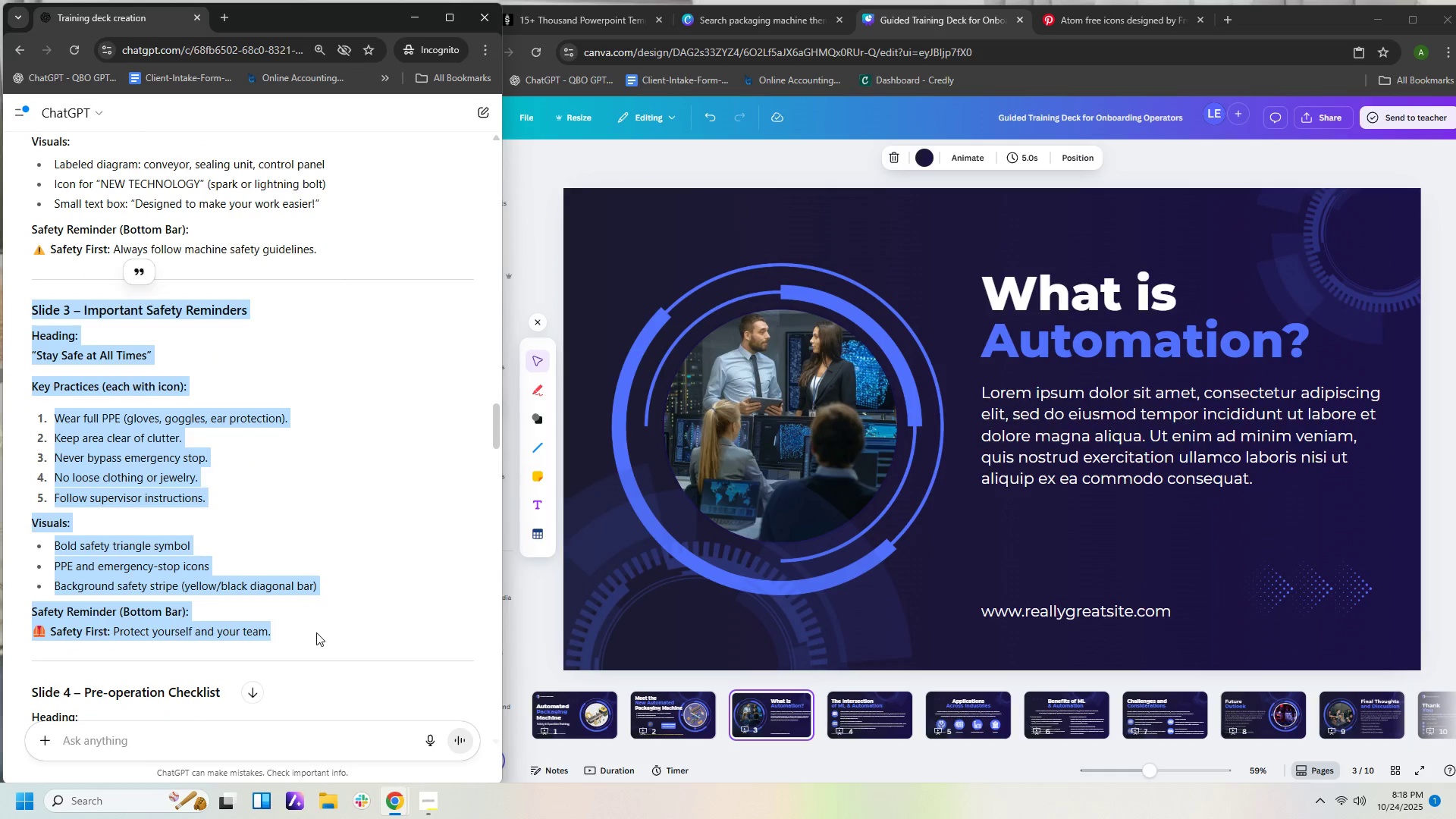 
key(Control+C)
 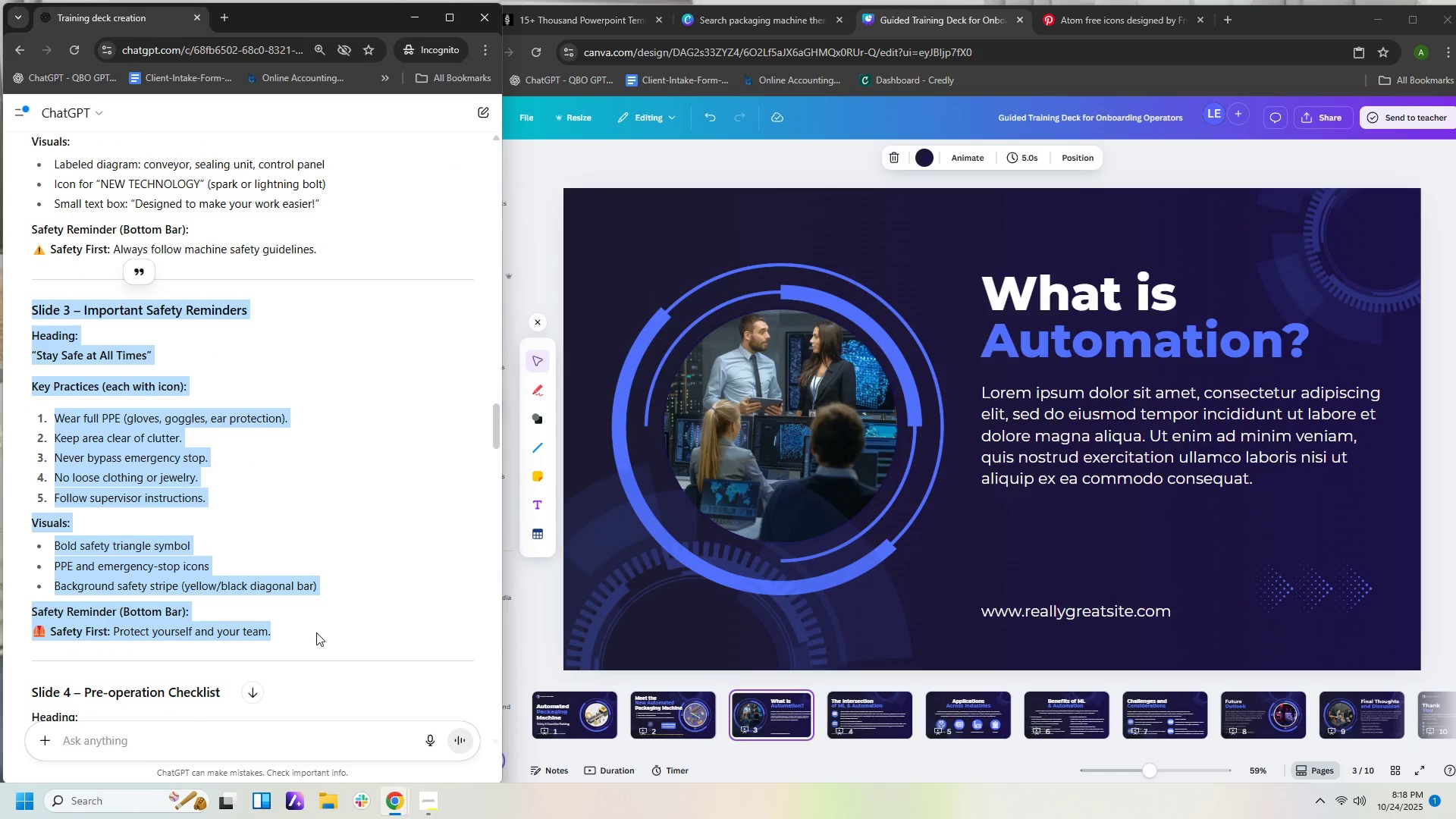 
key(Control+C)
 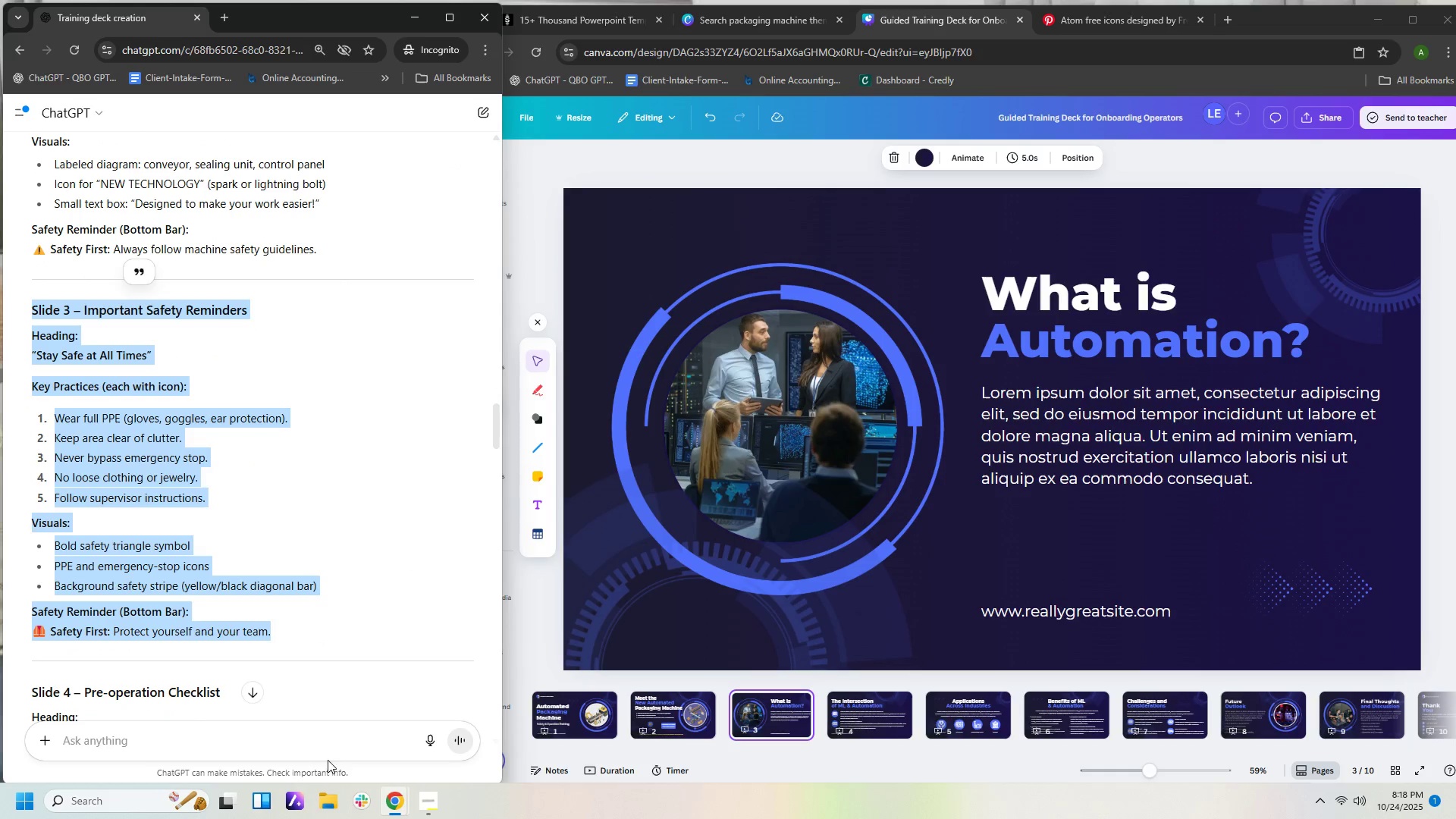 
left_click([318, 751])
 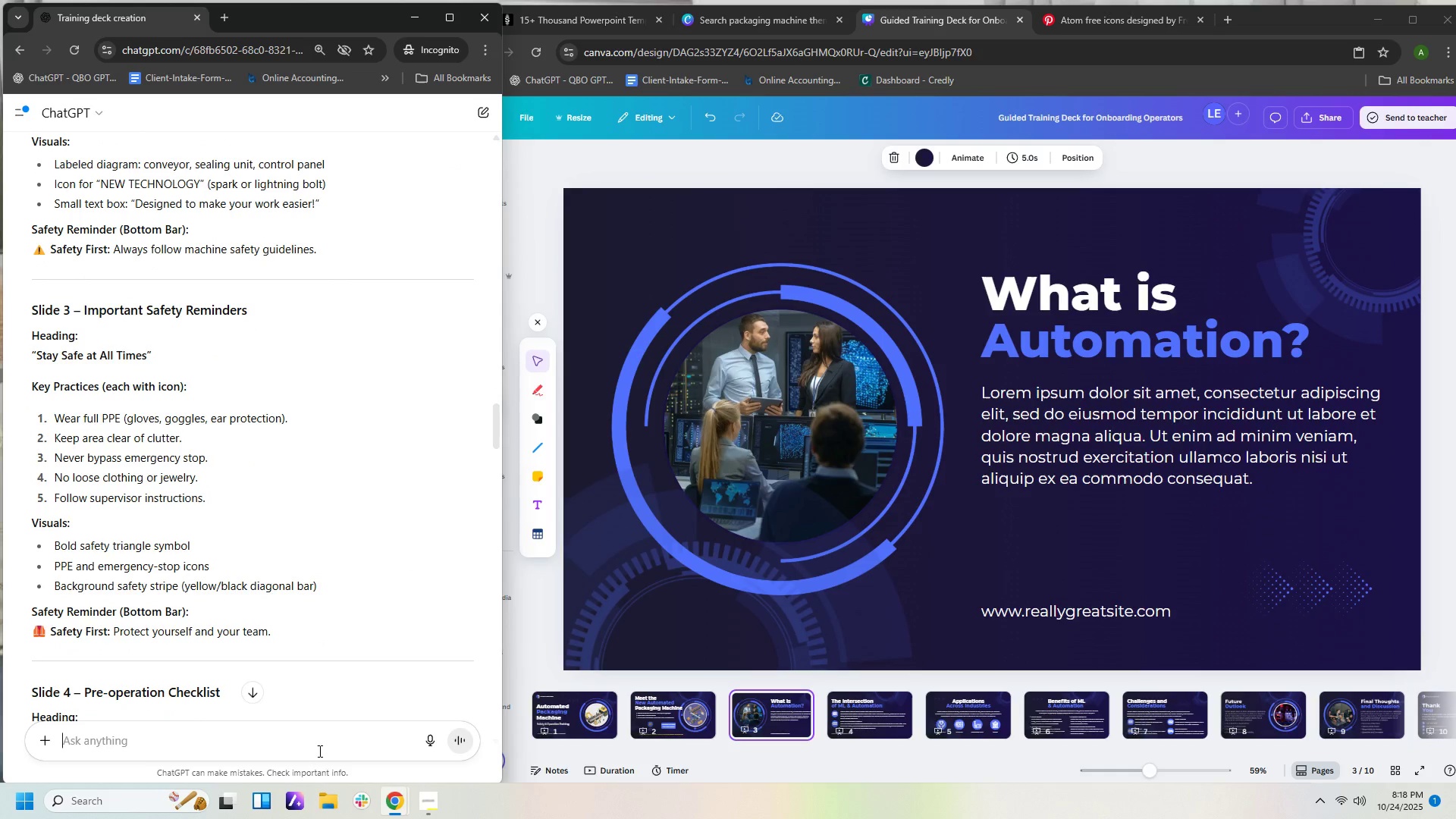 
key(Control+V)
 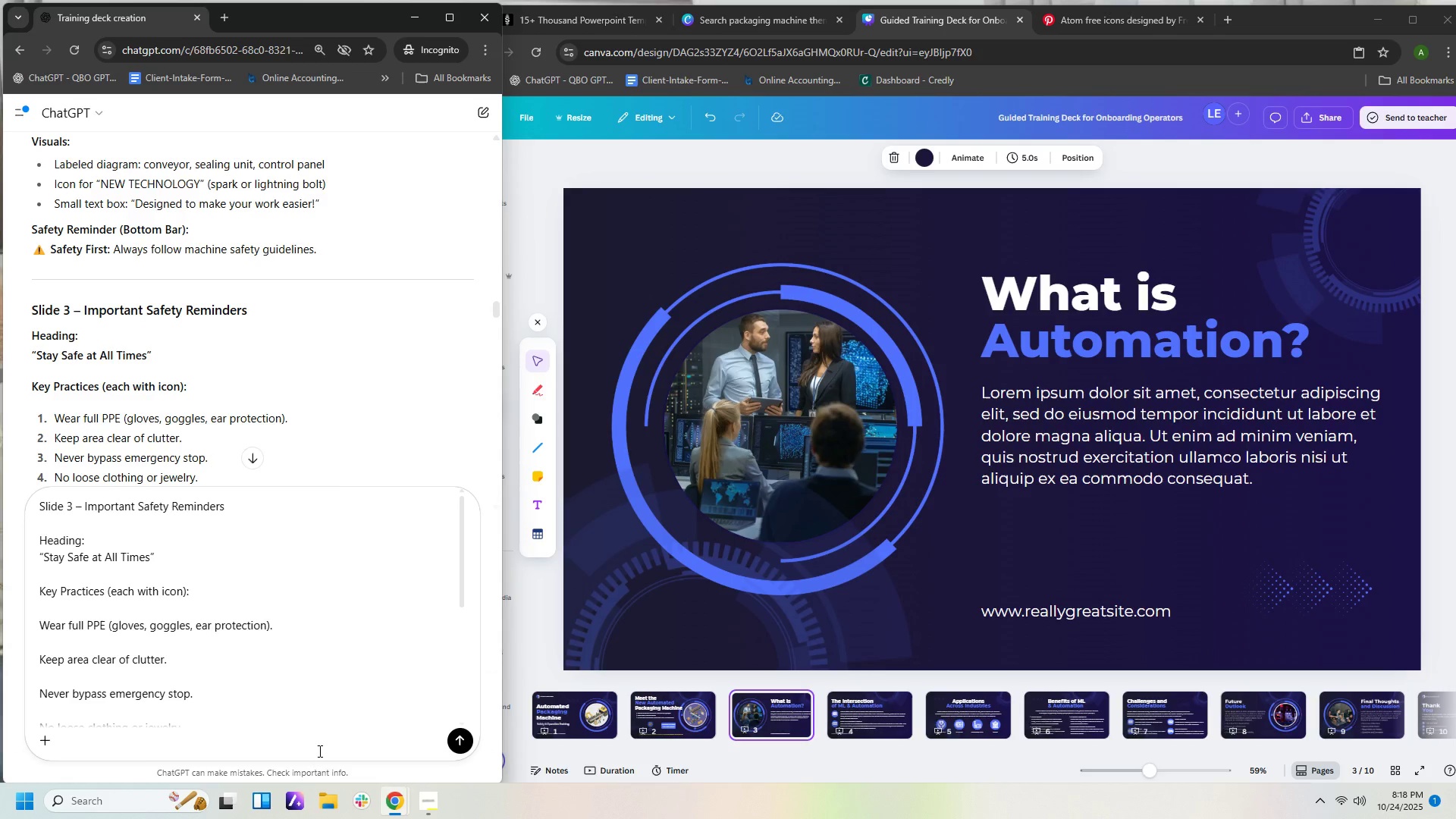 
key(Enter)
 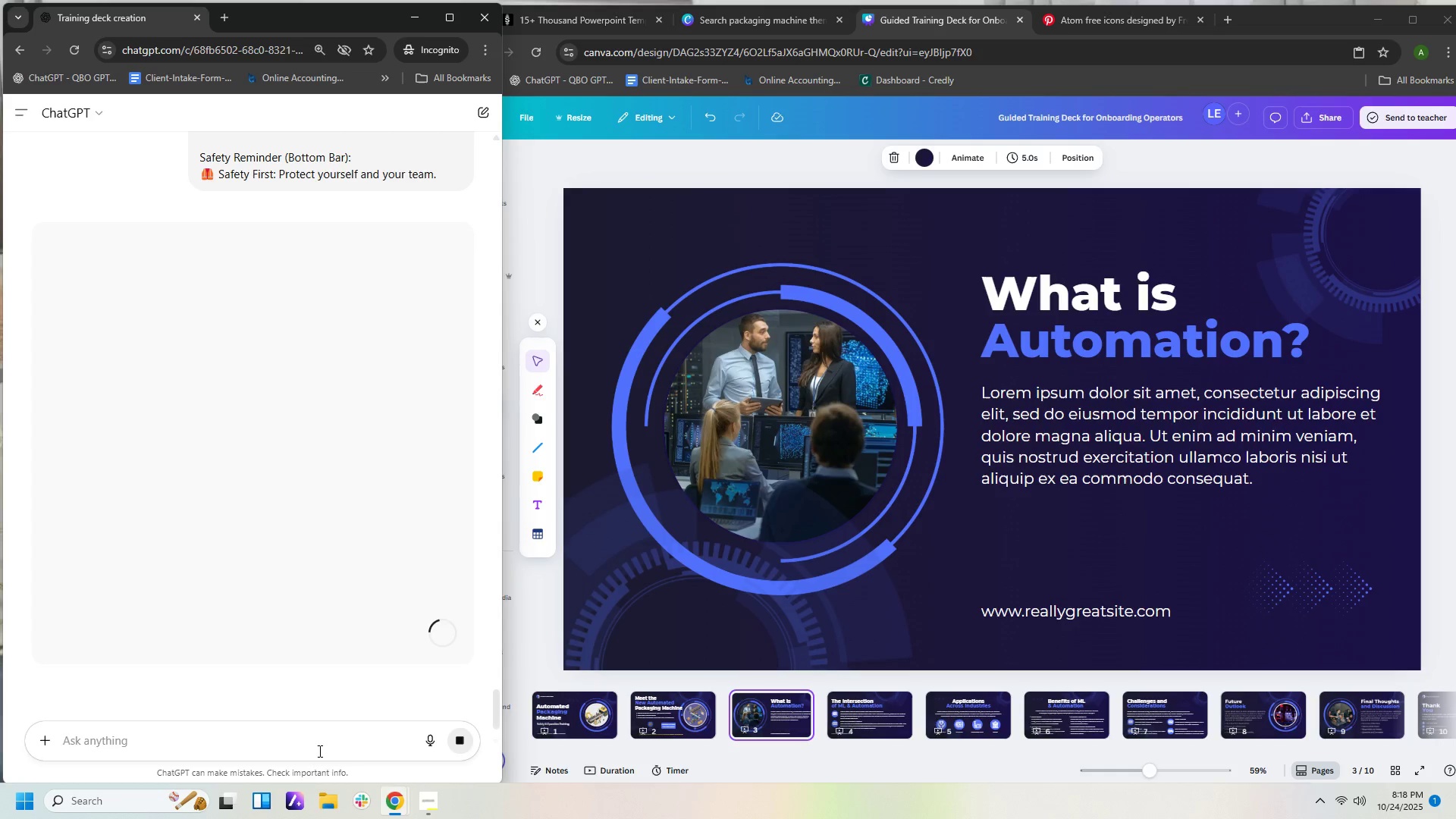 
wait(22.08)
 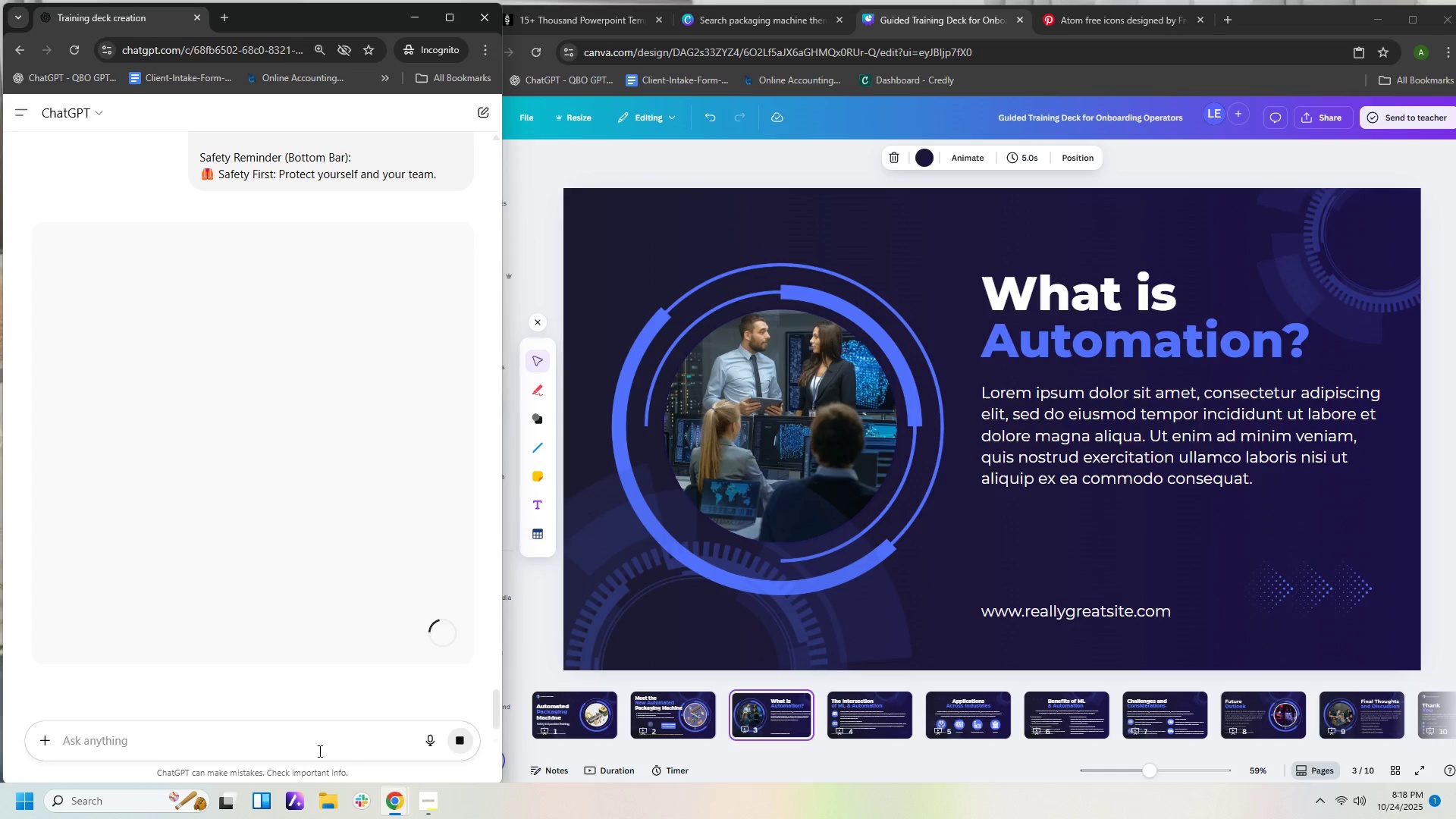 
scroll: coordinate [322, 339], scroll_direction: down, amount: 5.0
 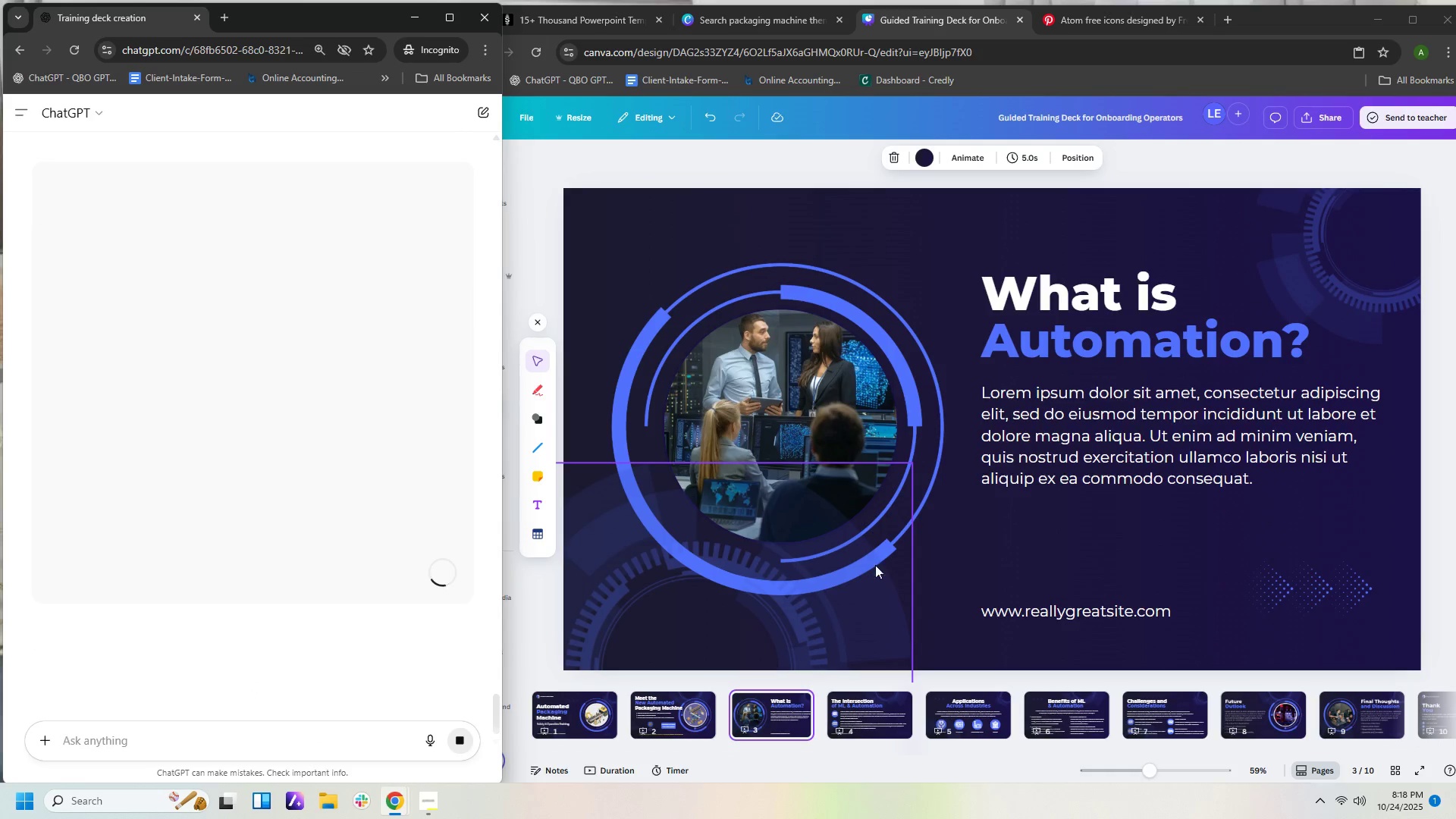 
scroll: coordinate [431, 364], scroll_direction: up, amount: 2.0
 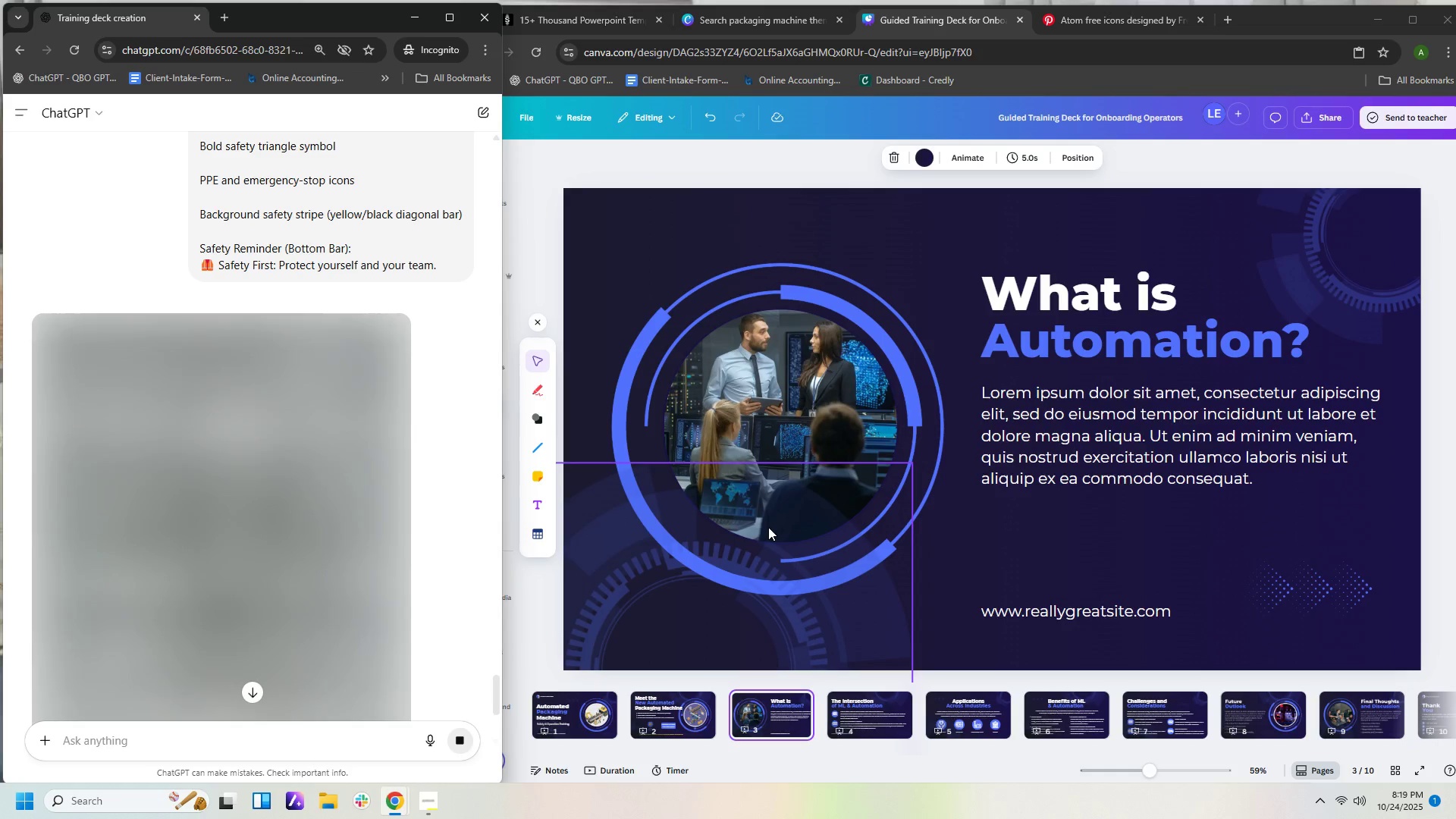 
wait(47.94)
 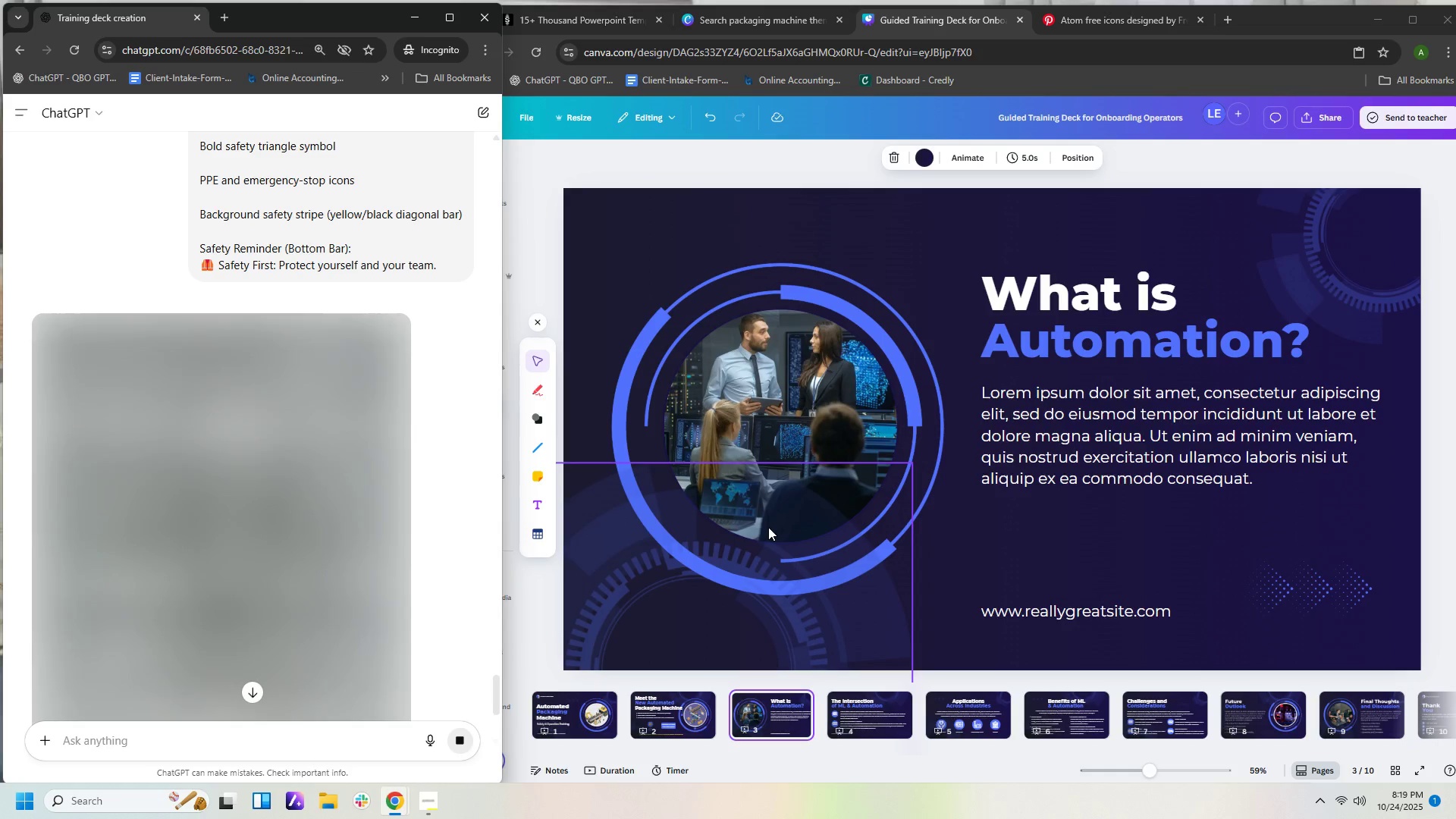 
scroll: coordinate [399, 488], scroll_direction: down, amount: 6.0
 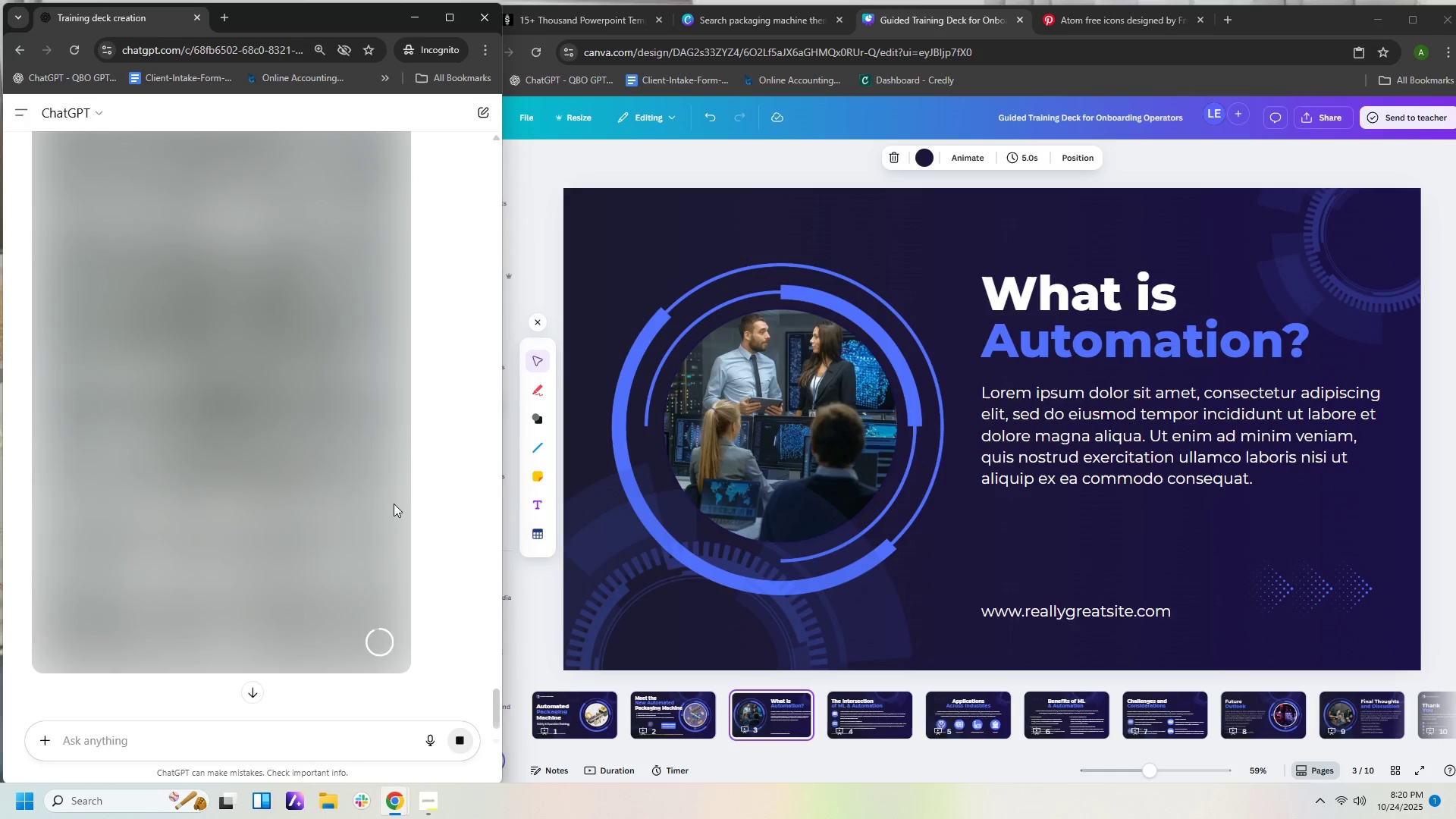 
wait(30.7)
 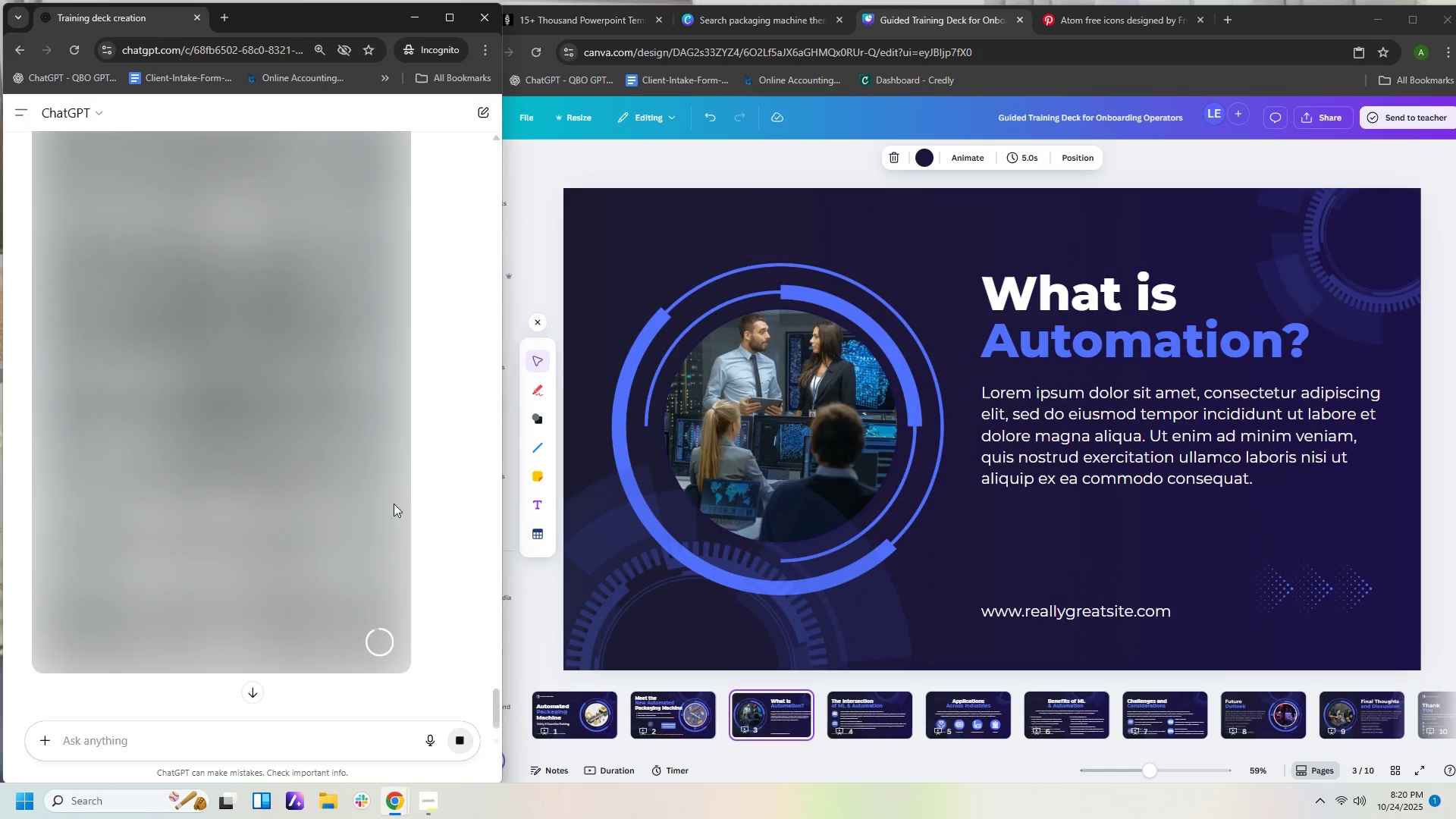 
scroll: coordinate [397, 561], scroll_direction: up, amount: 8.0
 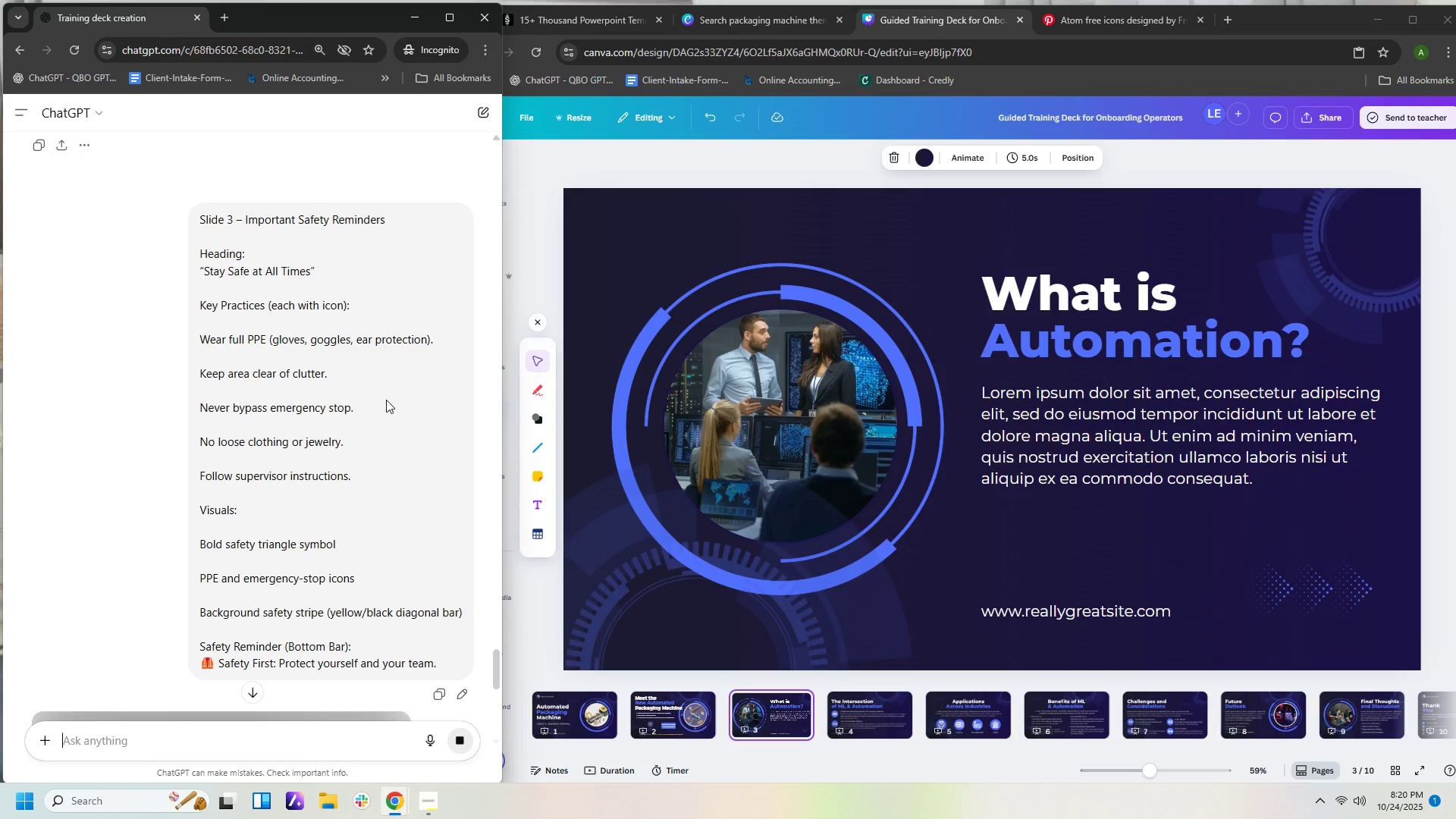 
wait(42.54)
 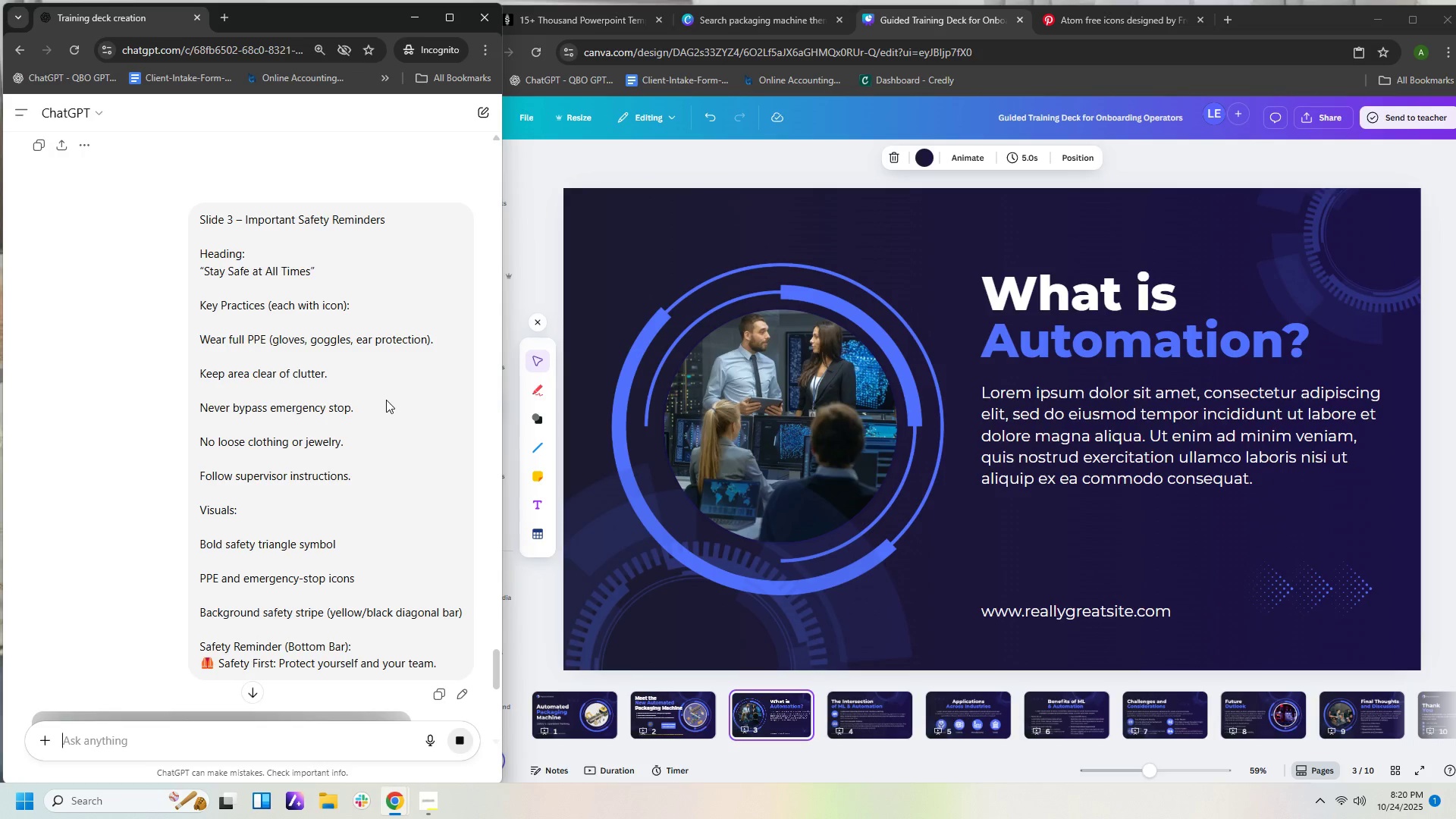 
scroll: coordinate [262, 513], scroll_direction: down, amount: 11.0
 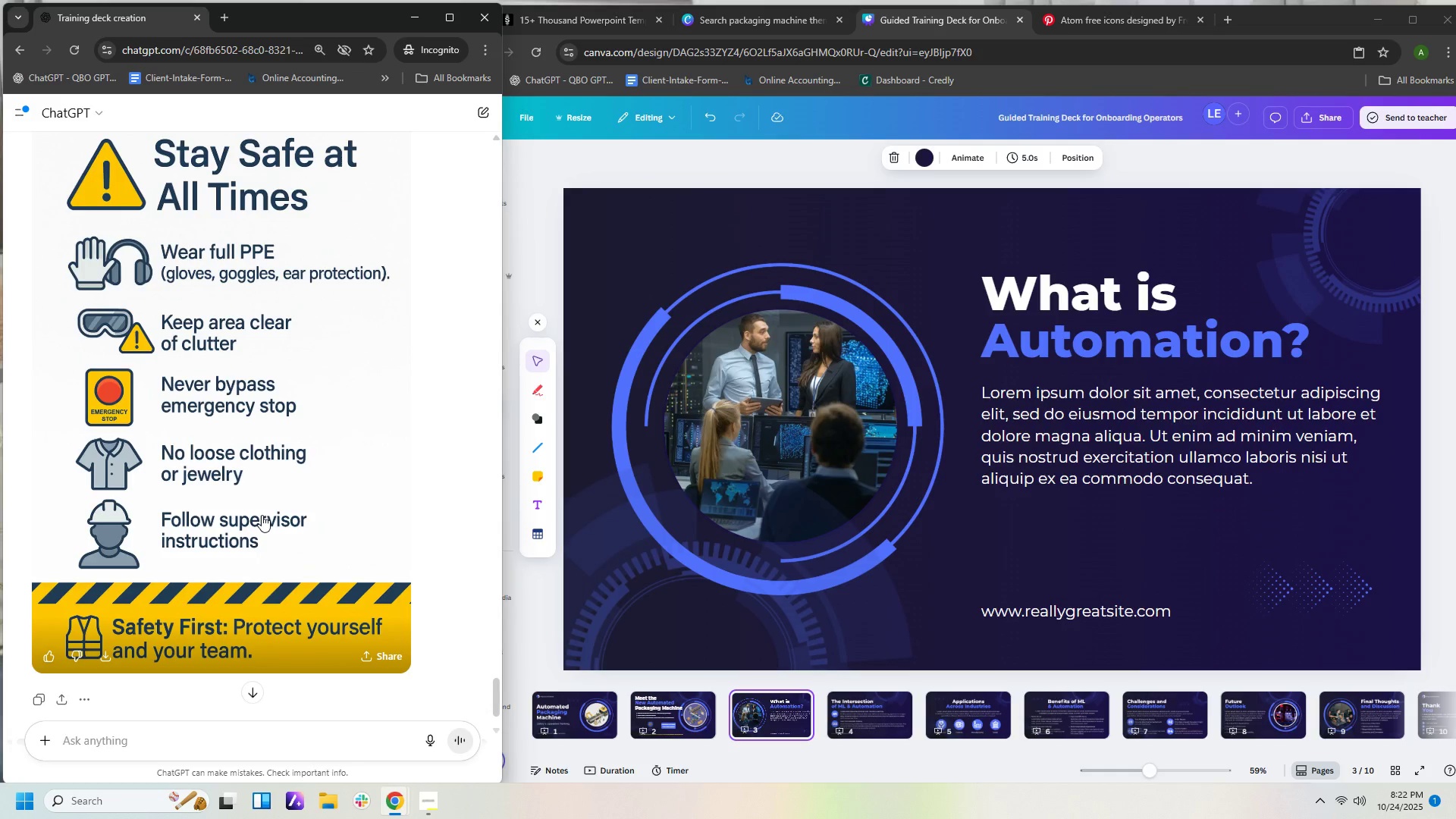 
wait(117.46)
 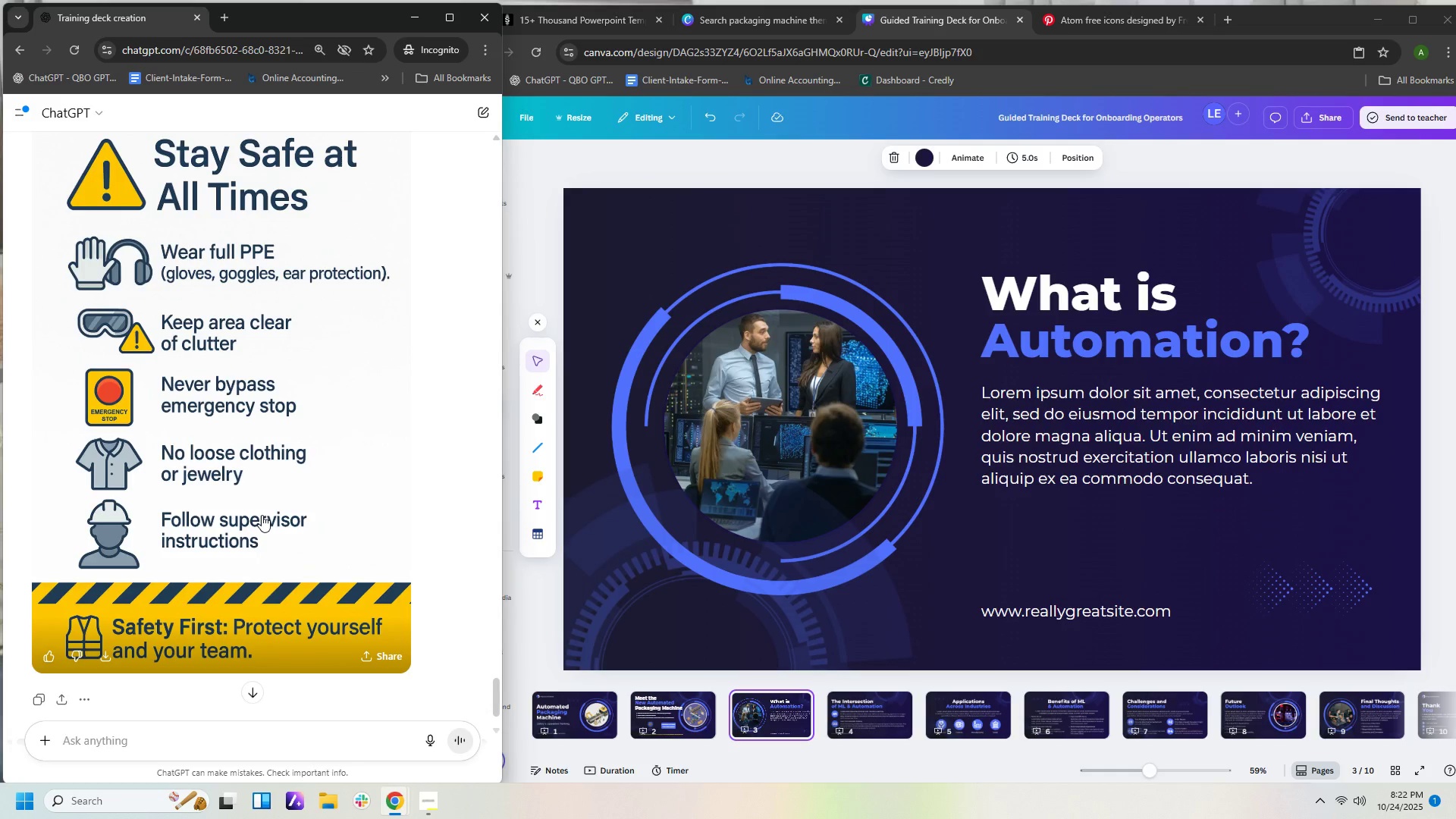 
scroll: coordinate [326, 457], scroll_direction: up, amount: 2.0
 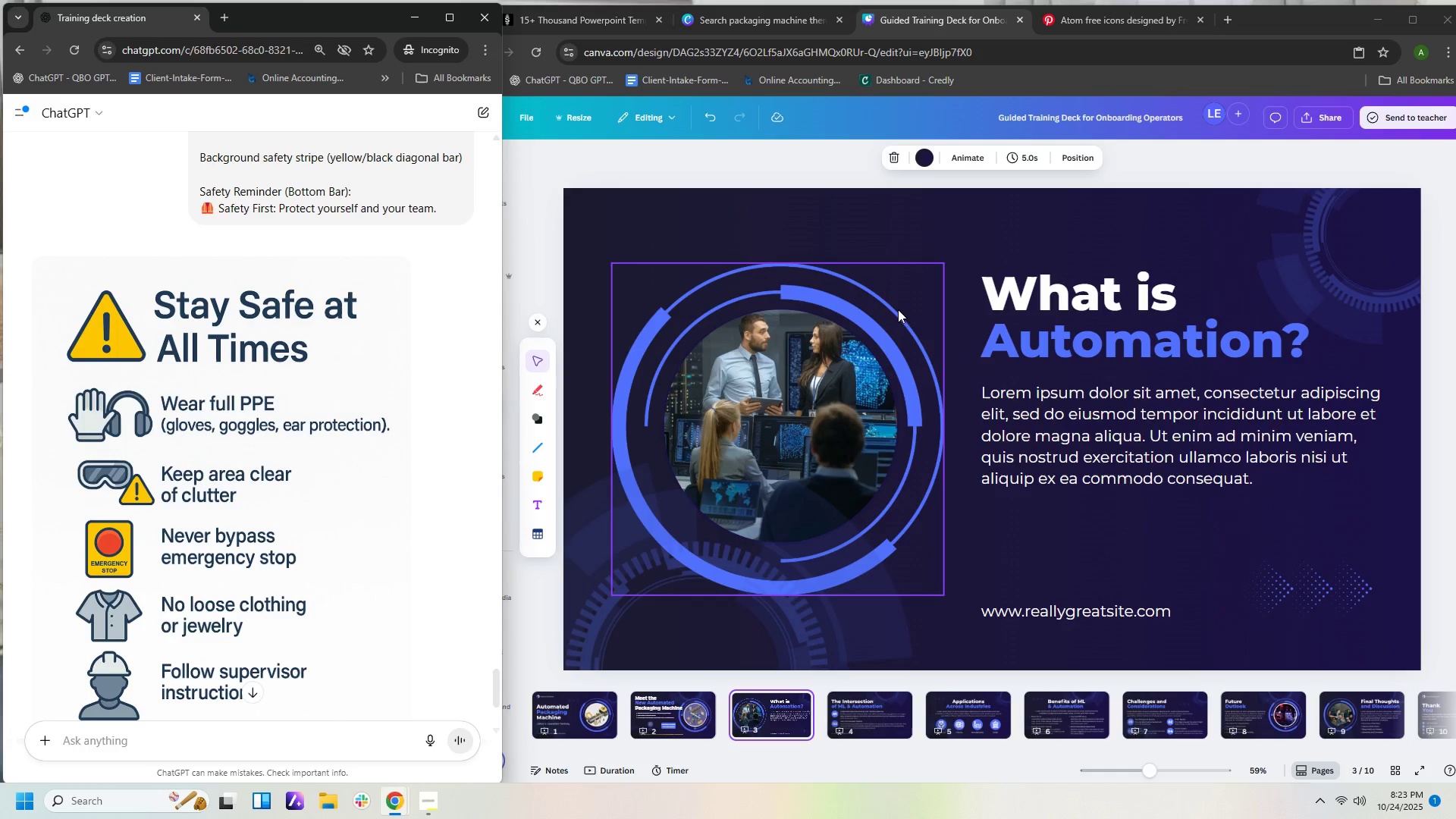 
wait(5.46)
 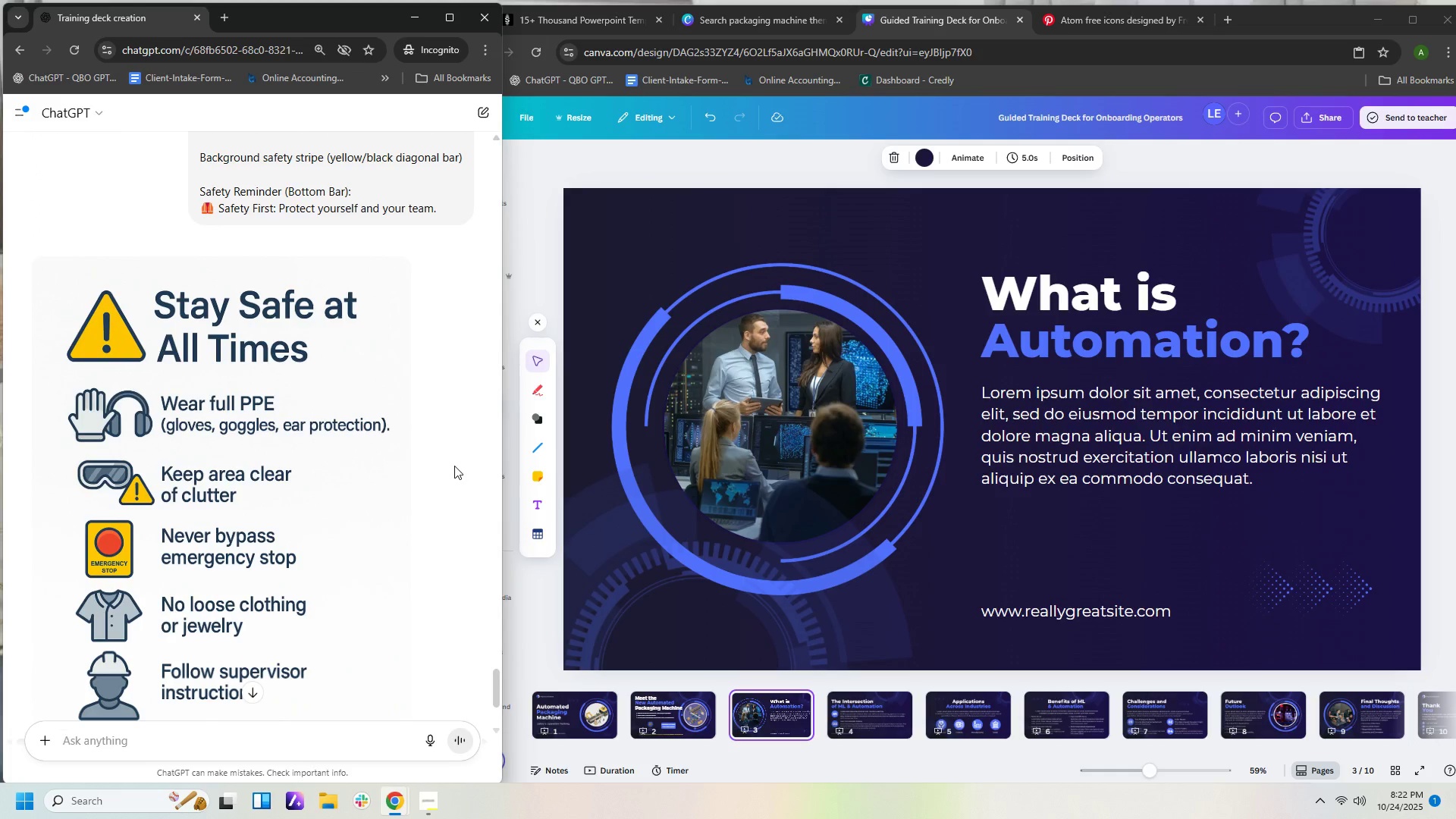 
left_click([705, 716])
 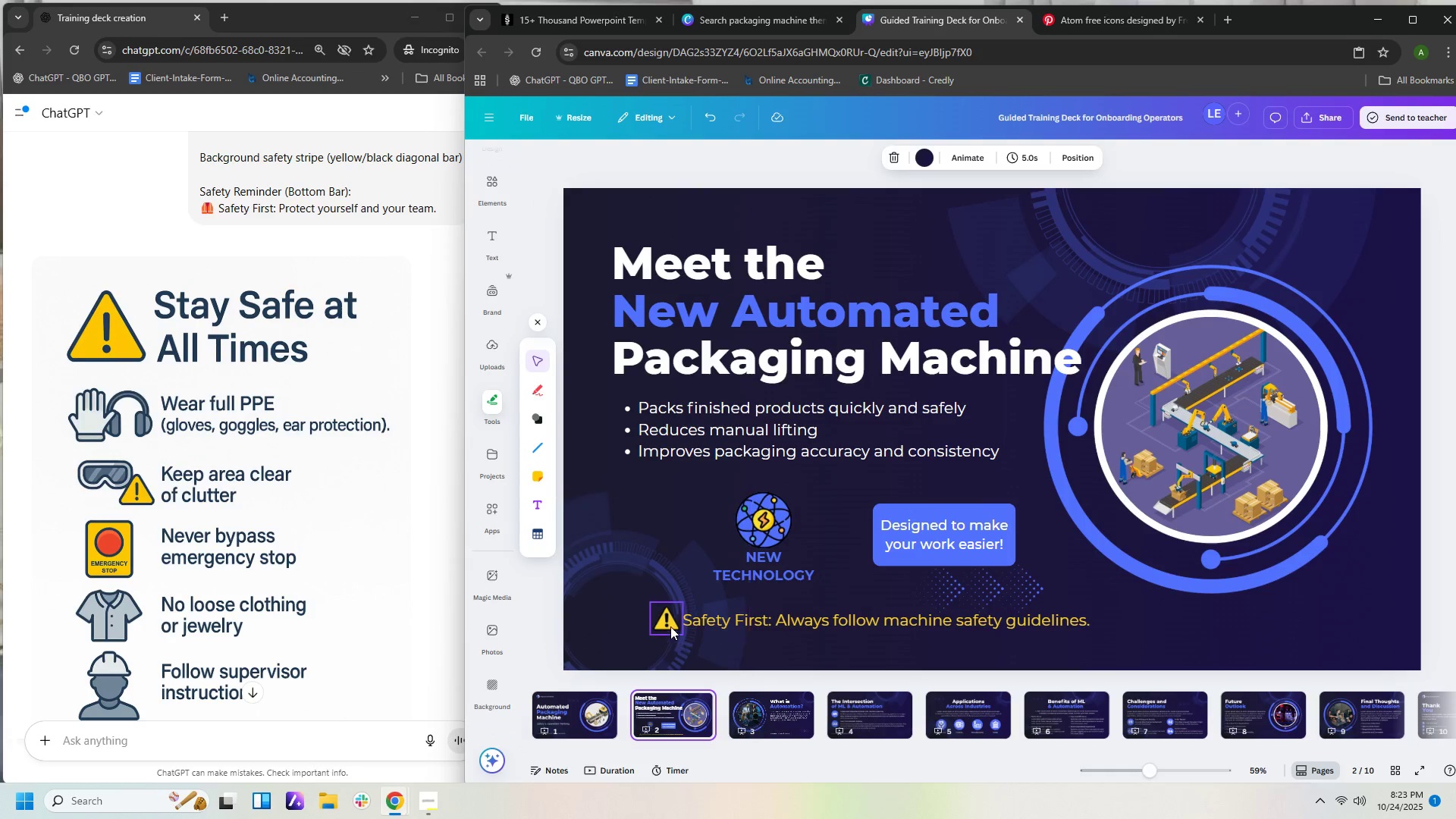 
left_click([668, 620])
 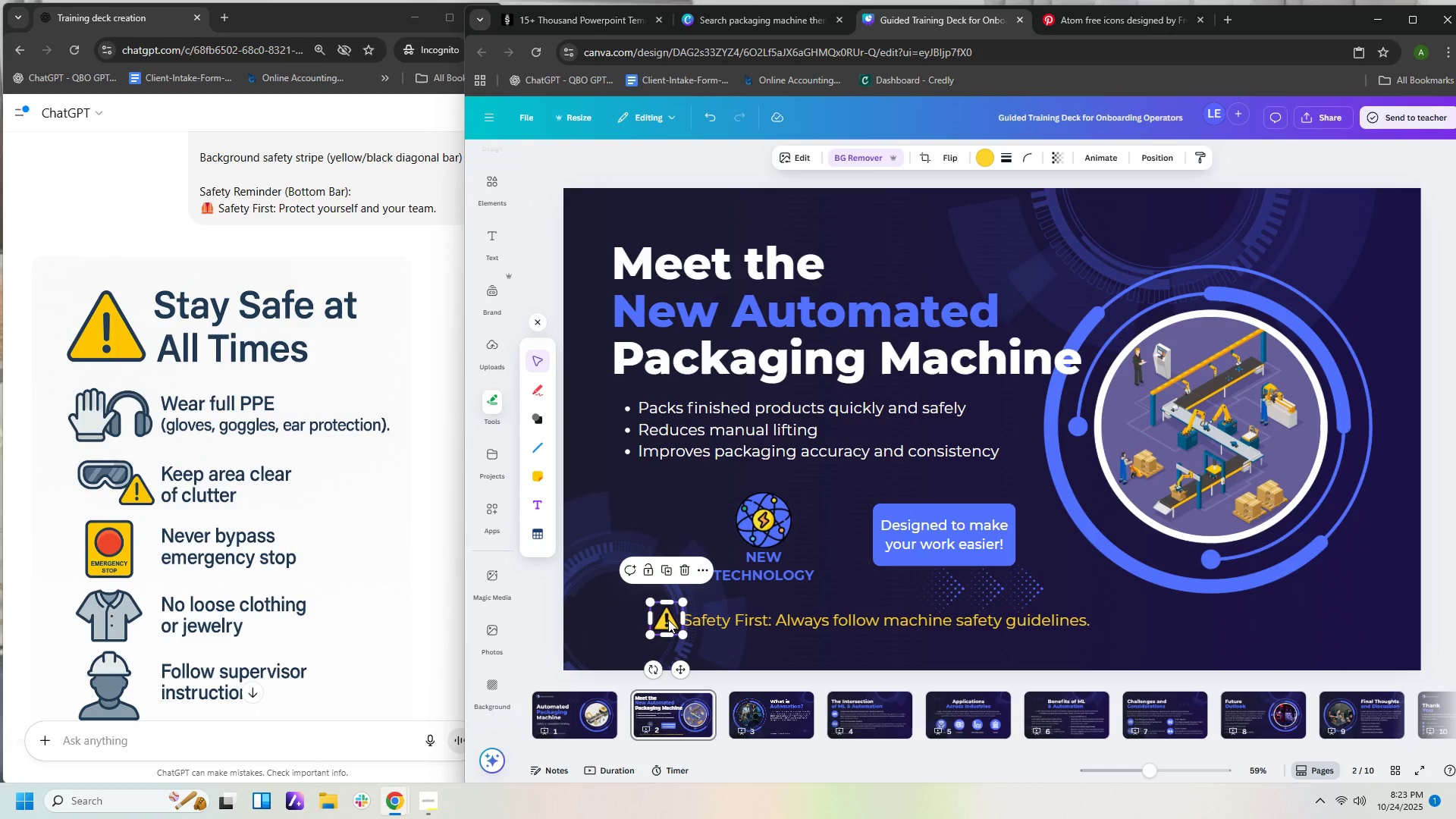 
key(Control+C)
 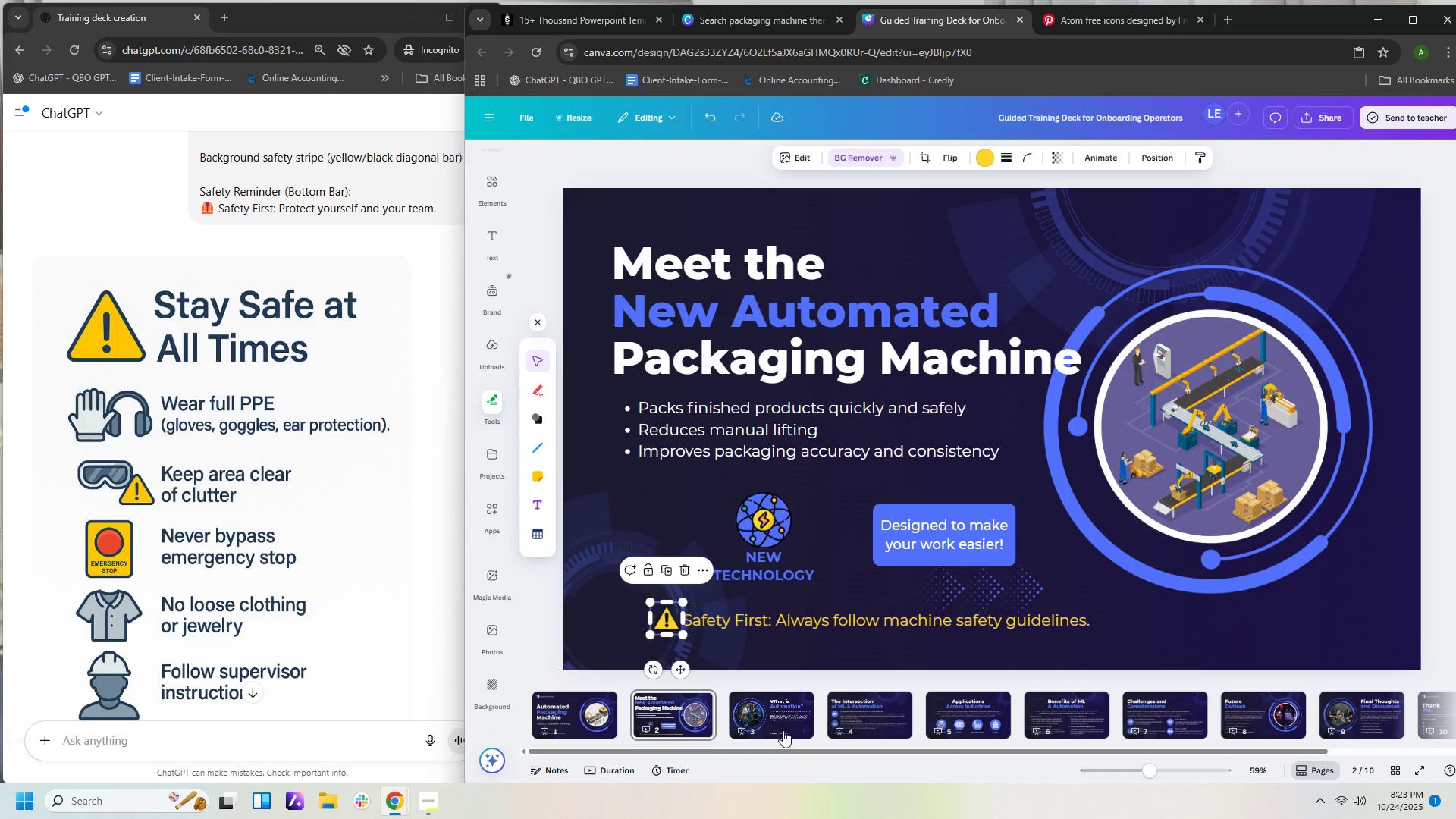 
left_click([783, 730])
 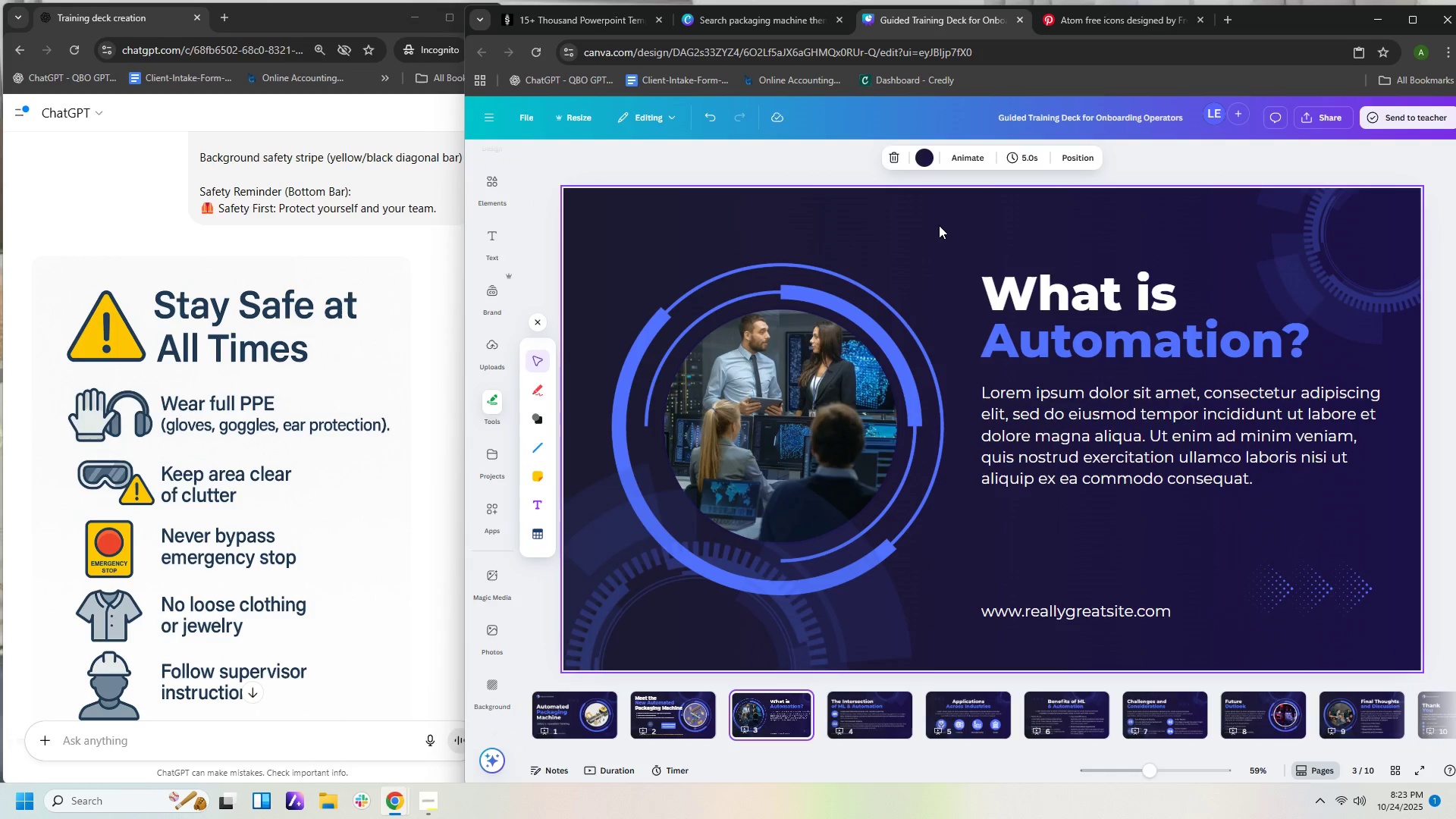 
left_click([939, 225])
 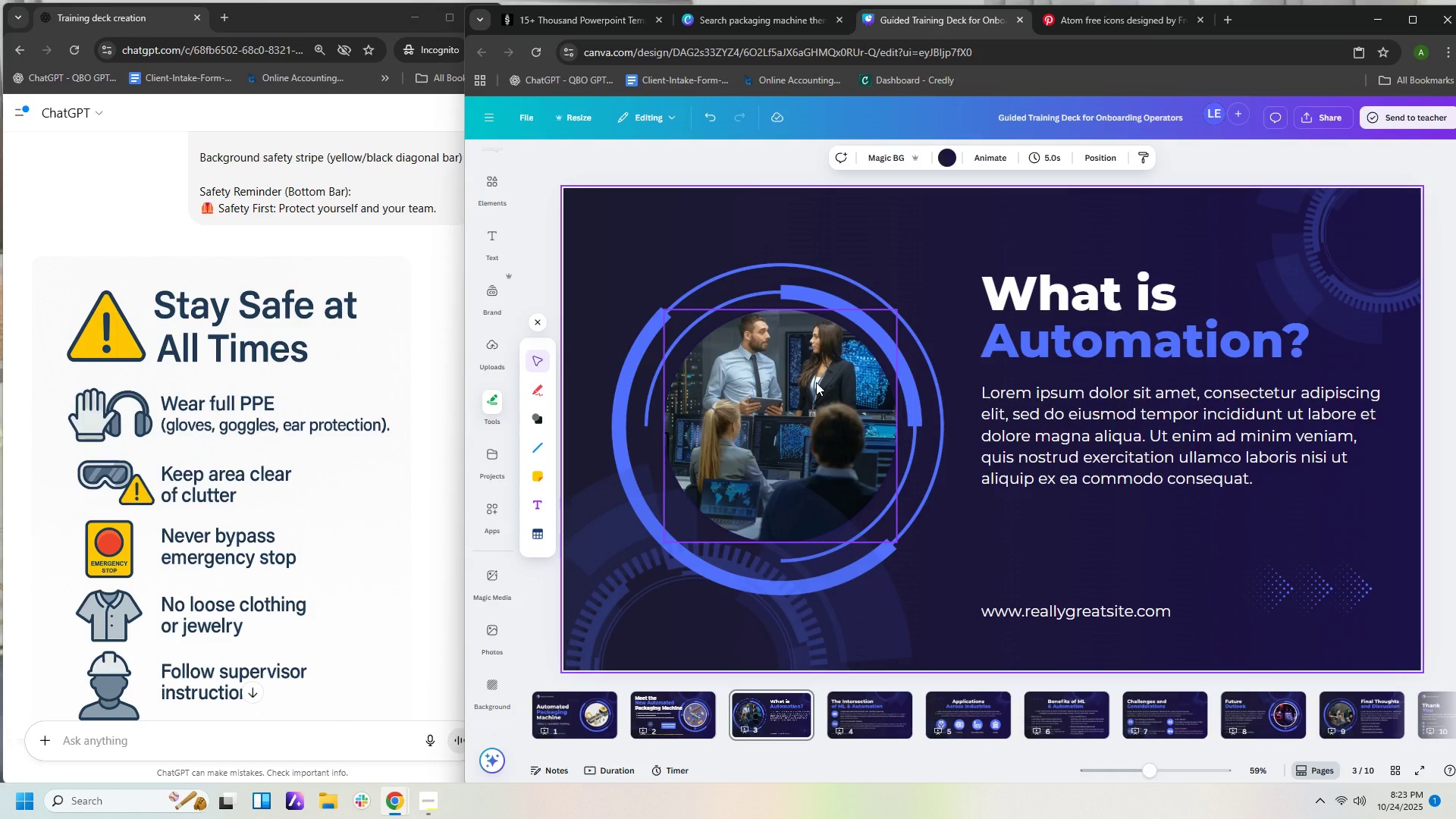 
wait(5.04)
 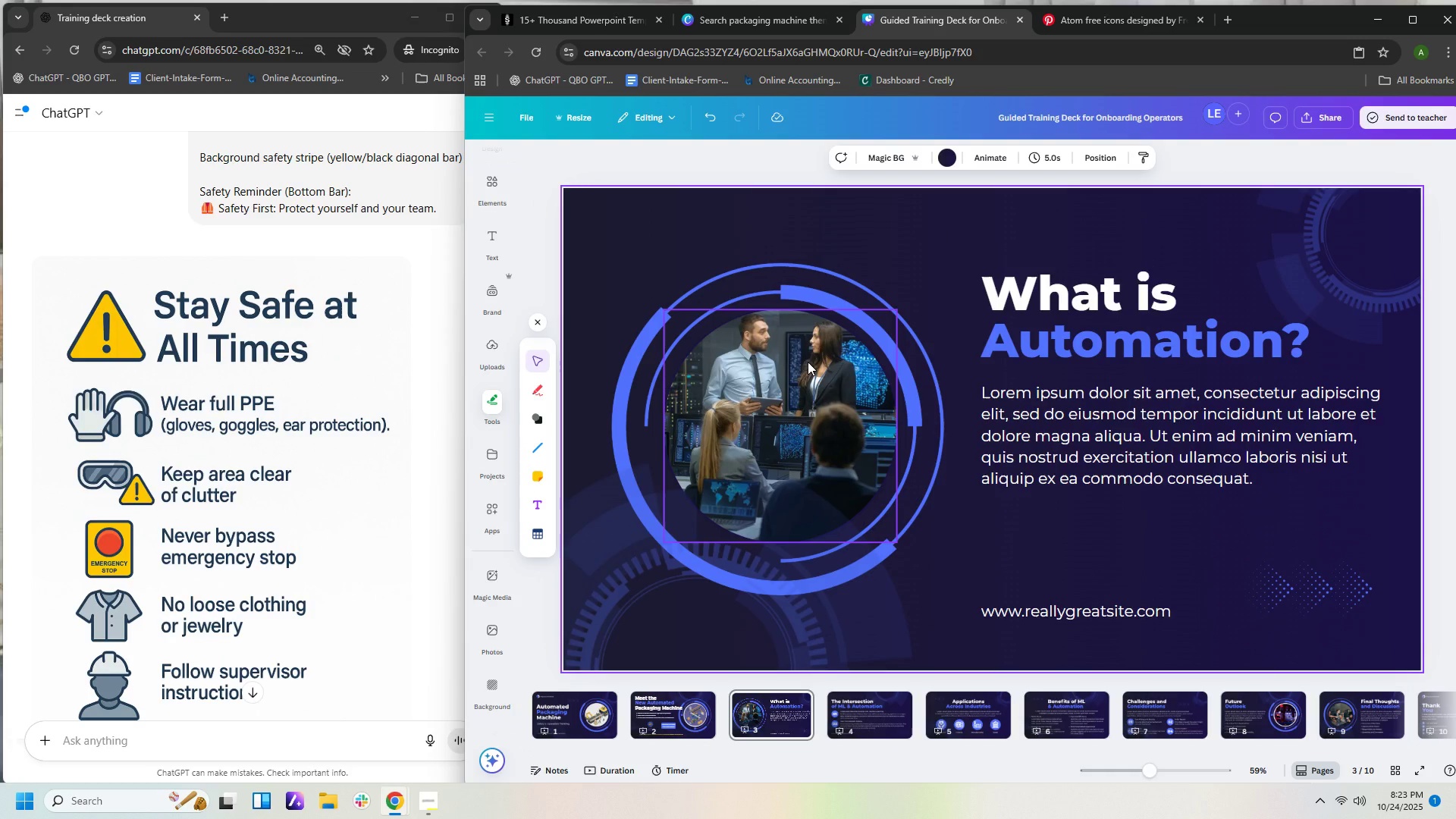 
right_click([786, 725])
 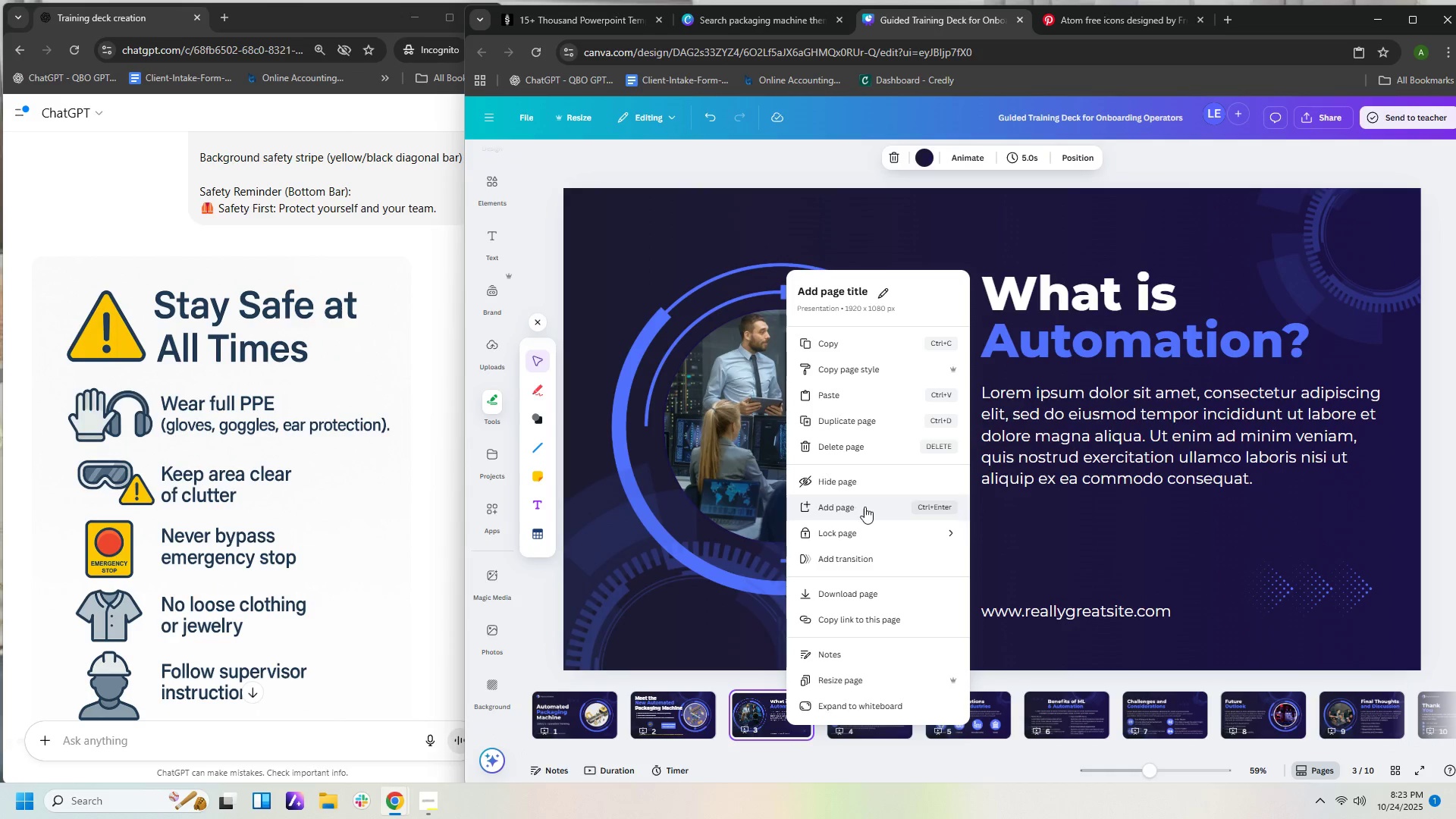 
left_click([869, 748])
 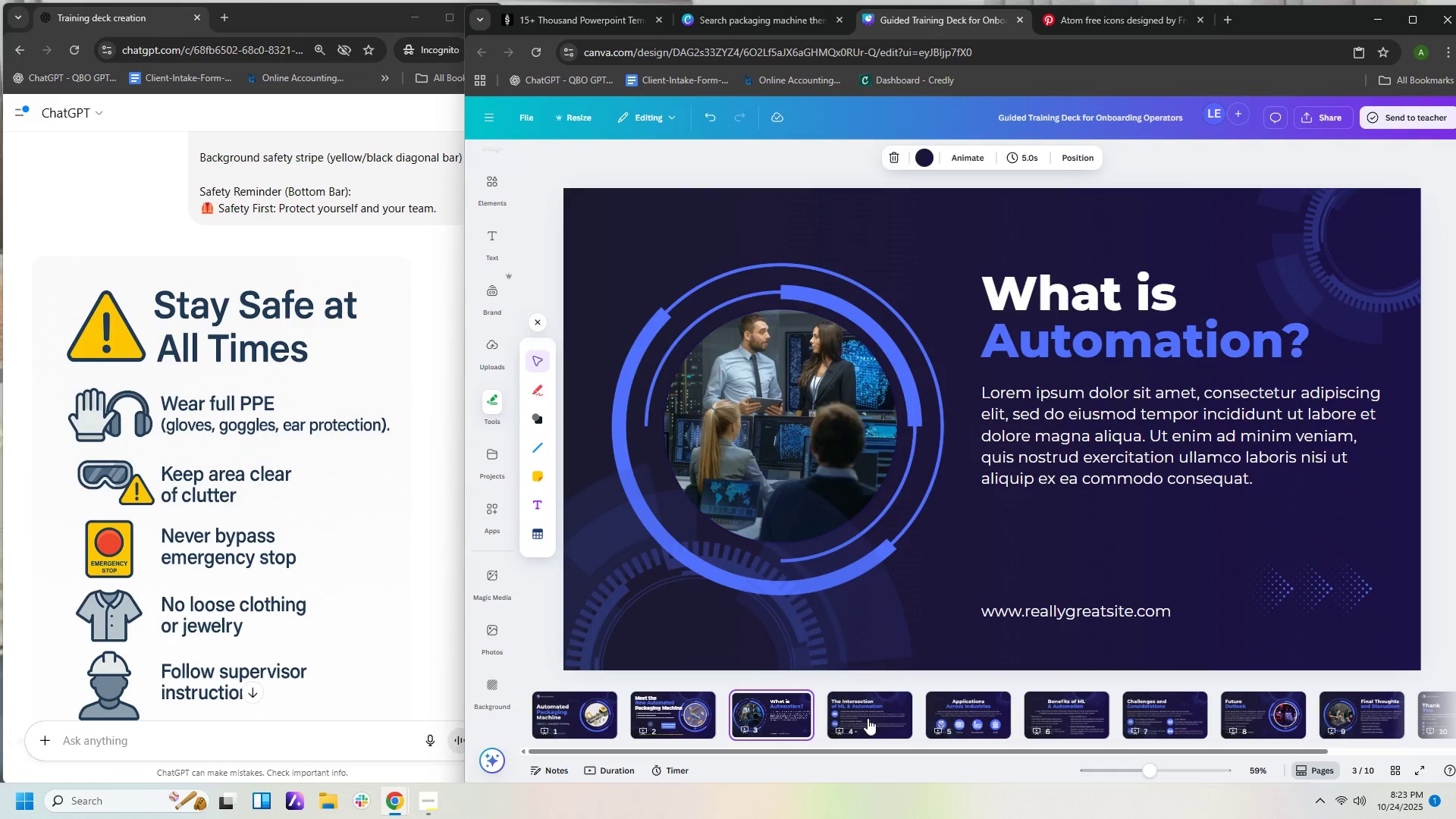 
left_click_drag(start_coordinate=[868, 718], to_coordinate=[779, 717])
 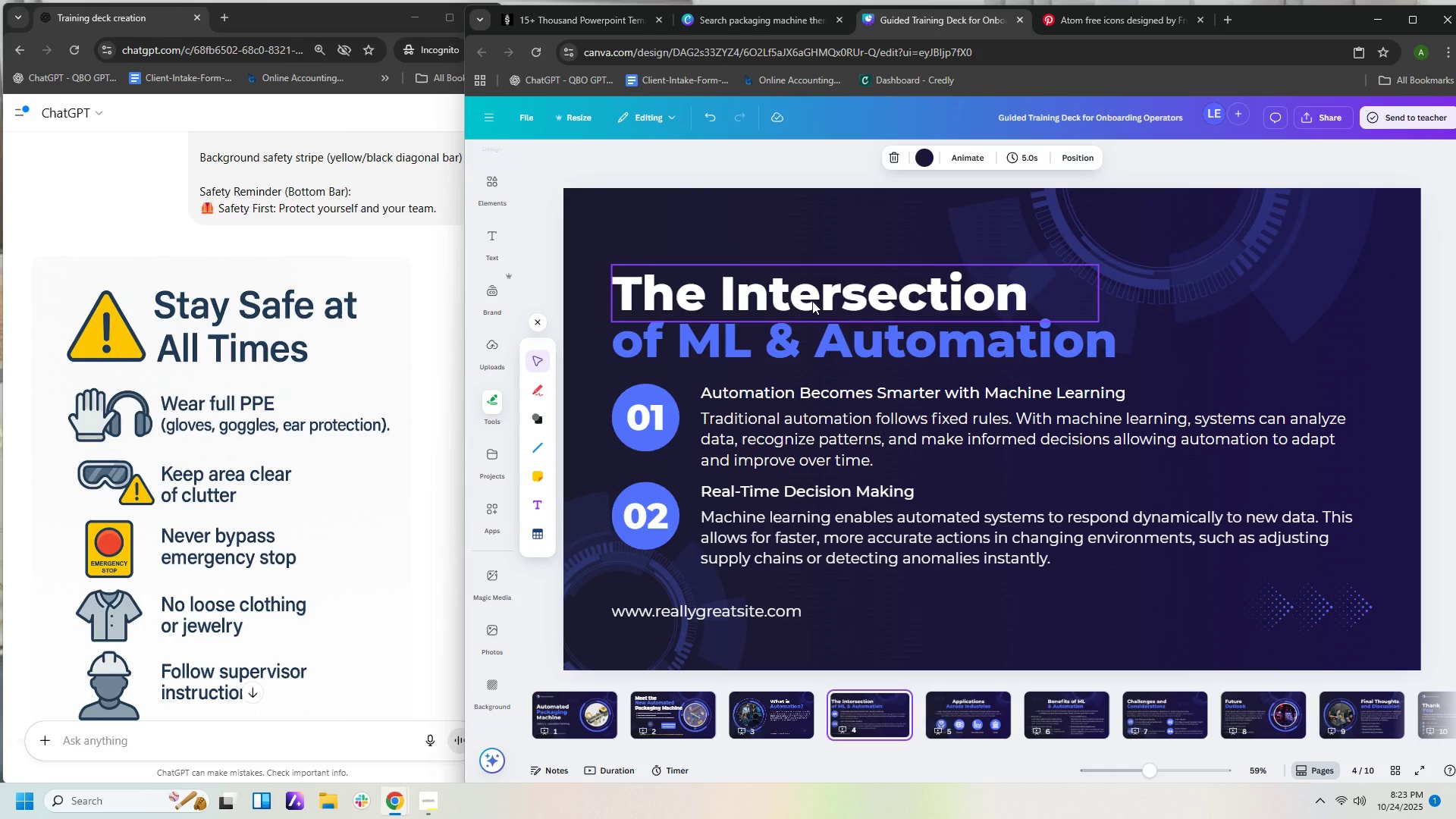 
left_click([812, 301])
 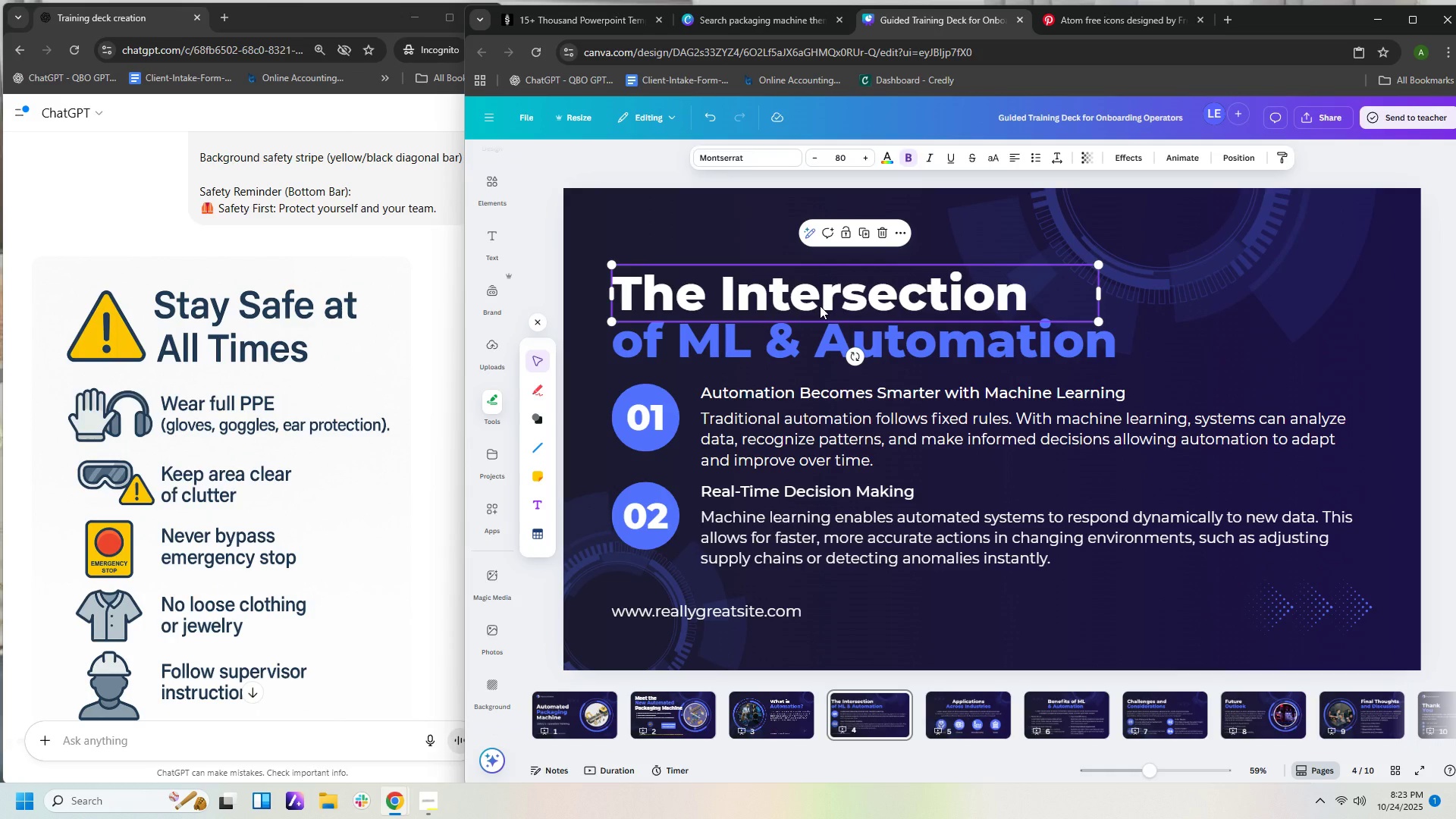 
type(Sta)
 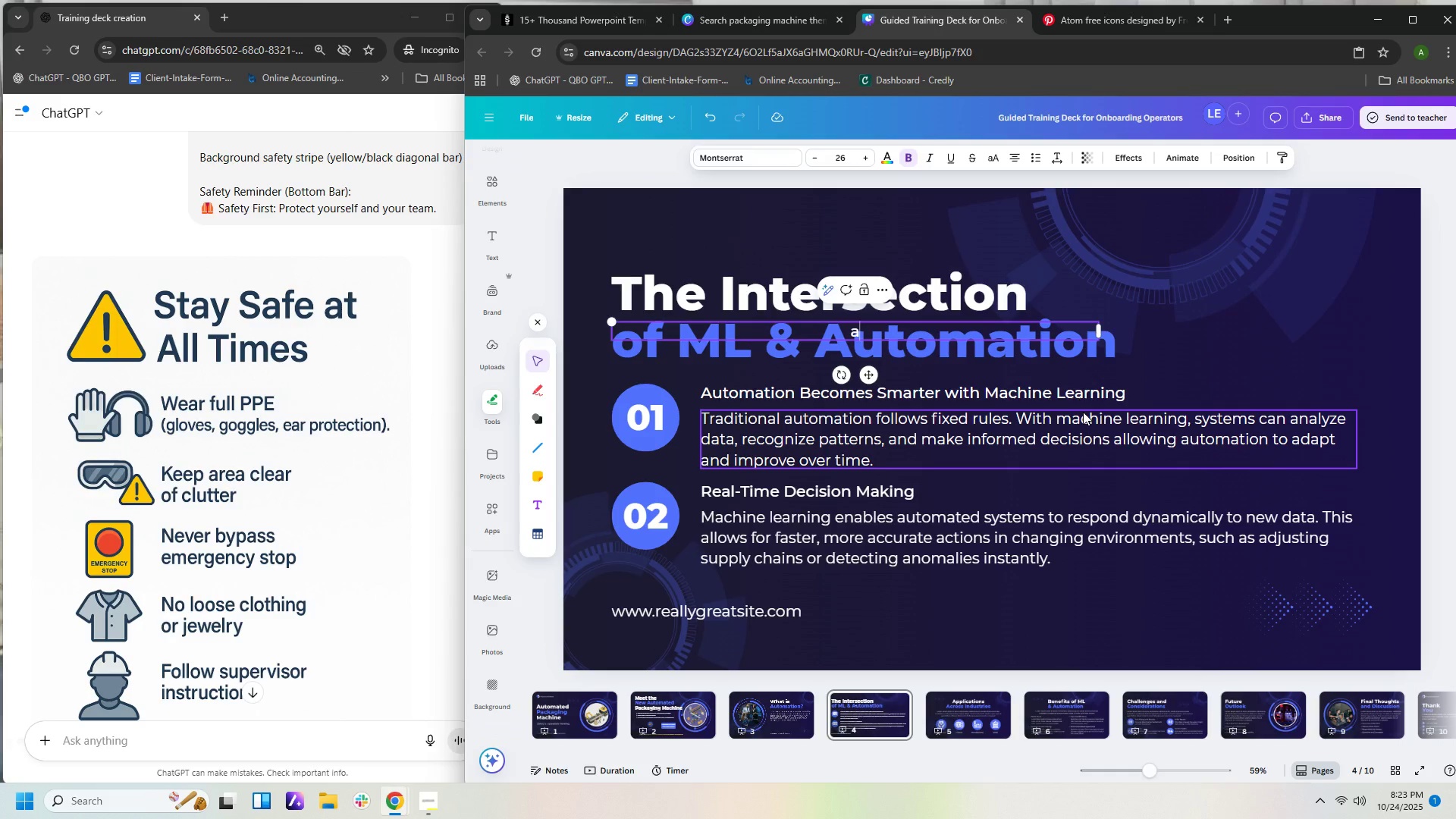 
key(Control+Z)
 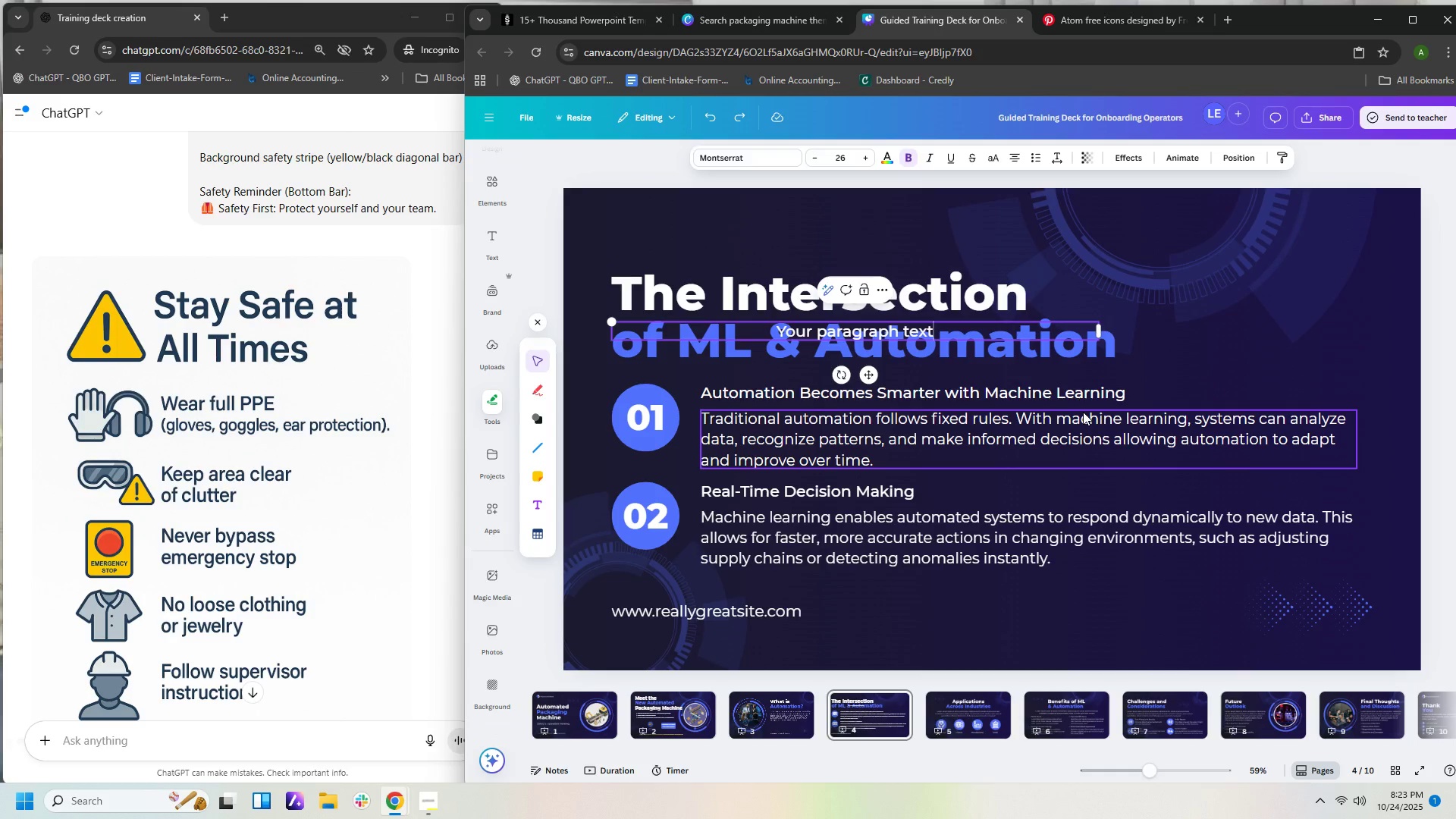 
key(Control+Z)
 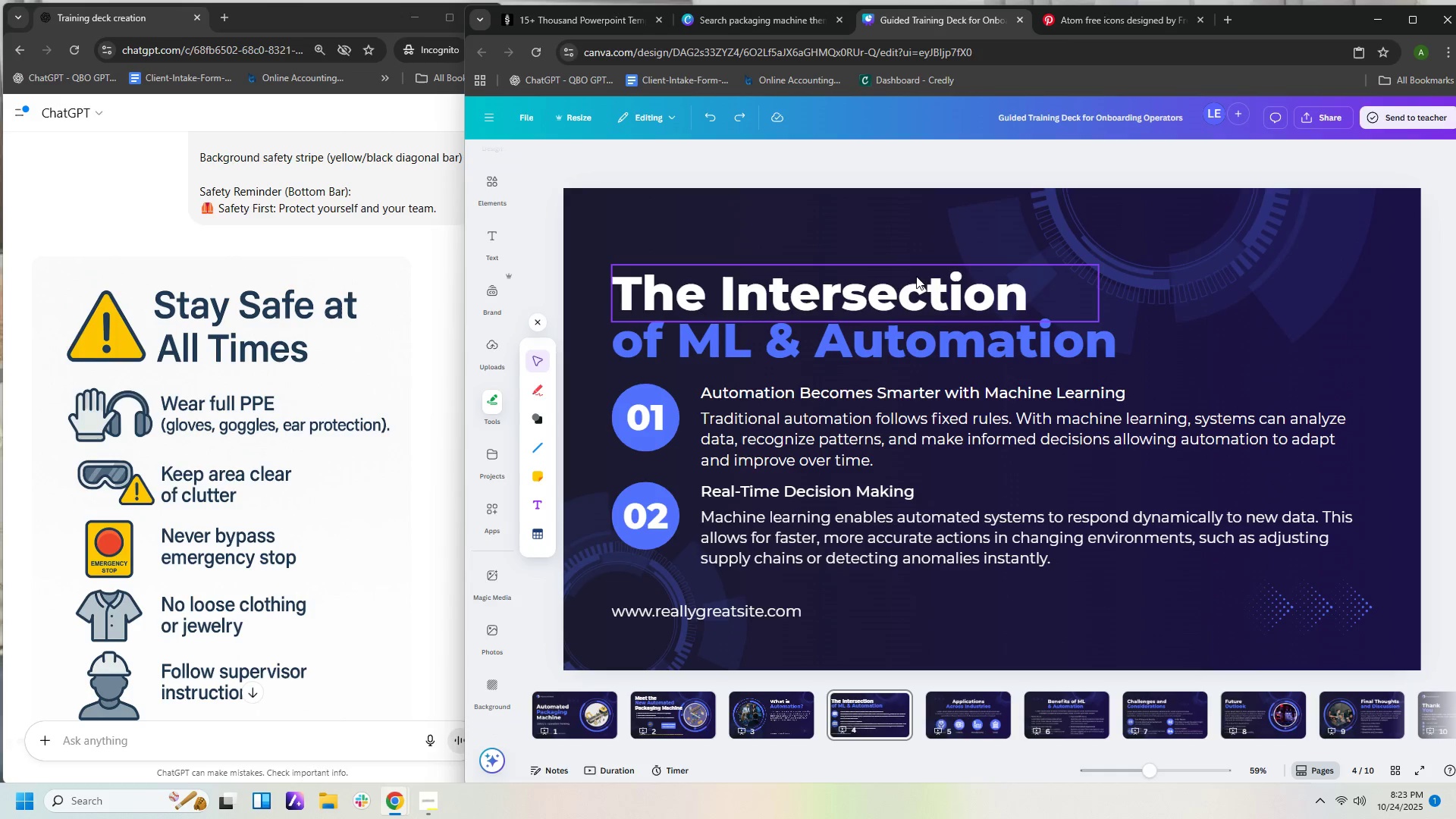 
left_click([892, 290])
 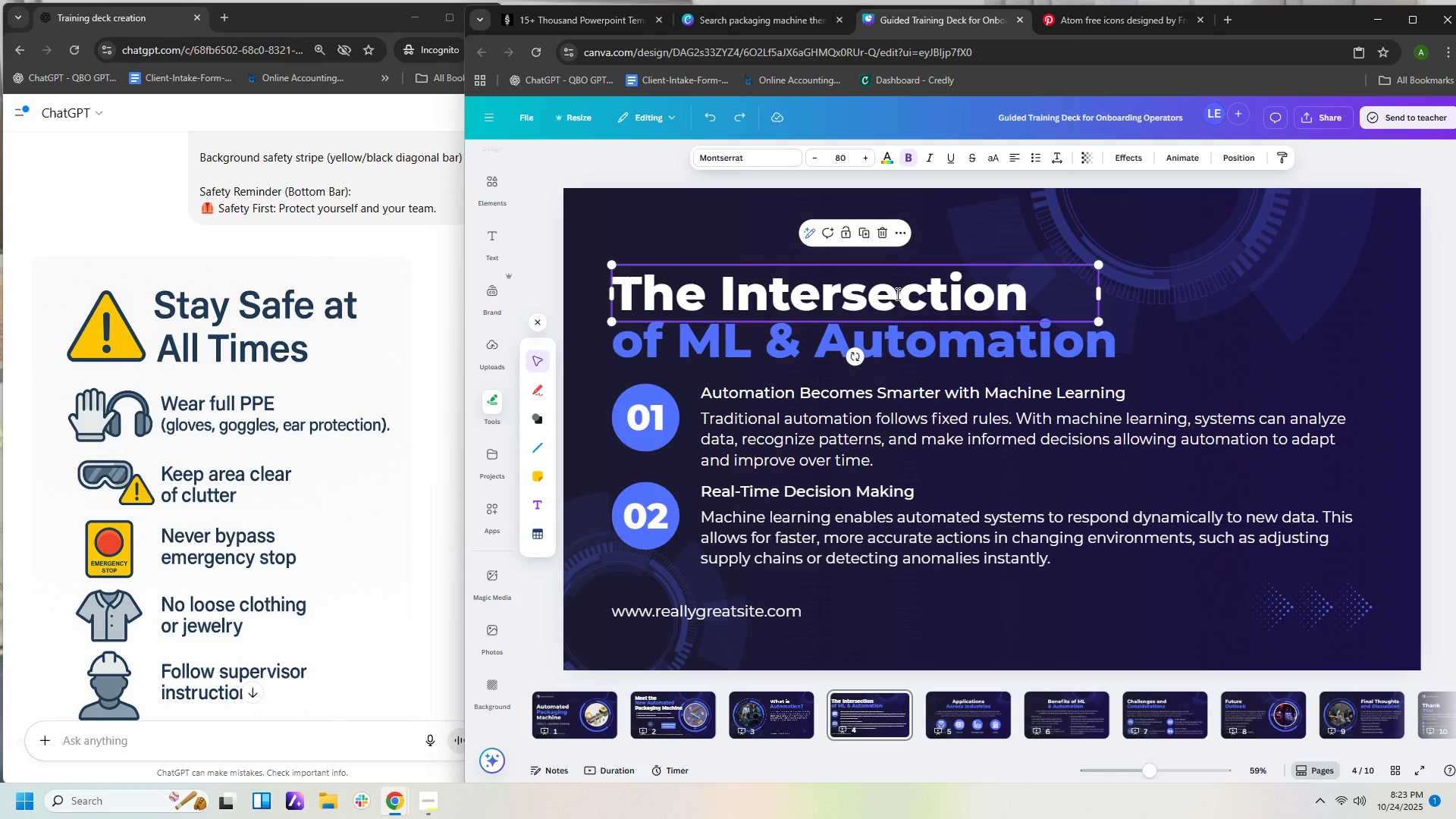 
double_click([896, 293])
 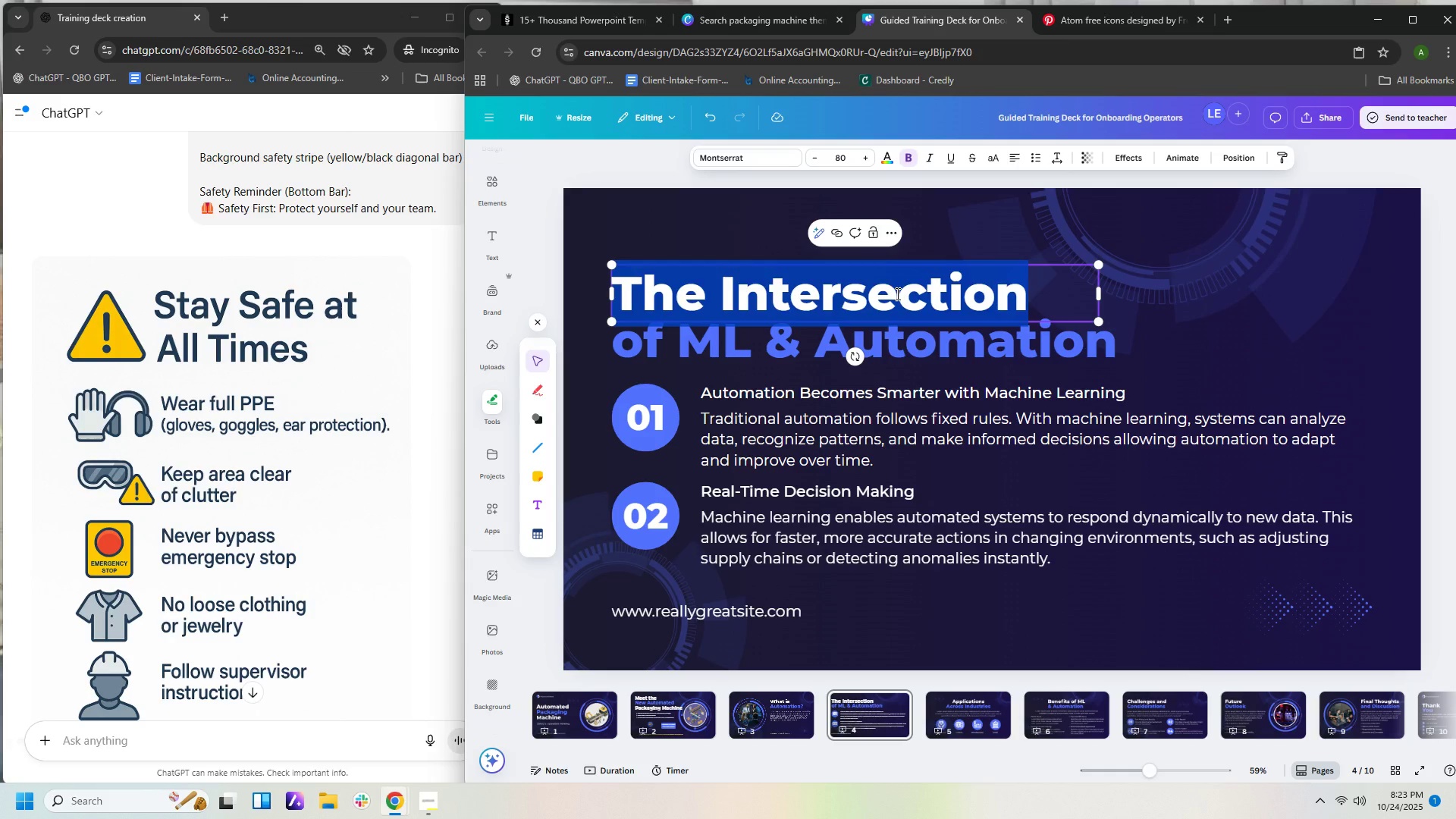 
type(Stay Safe at)
 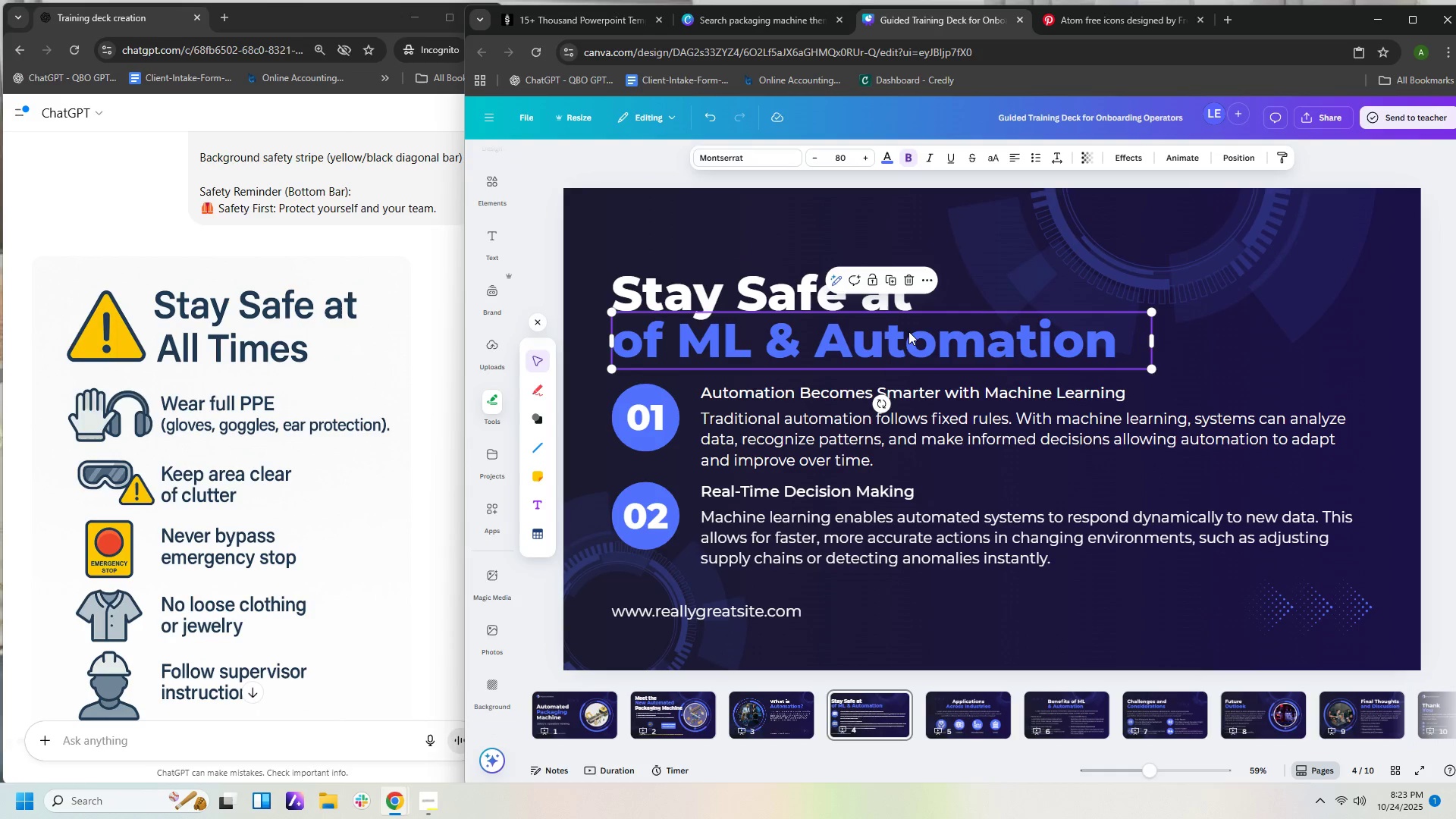 
left_click([953, 340])
 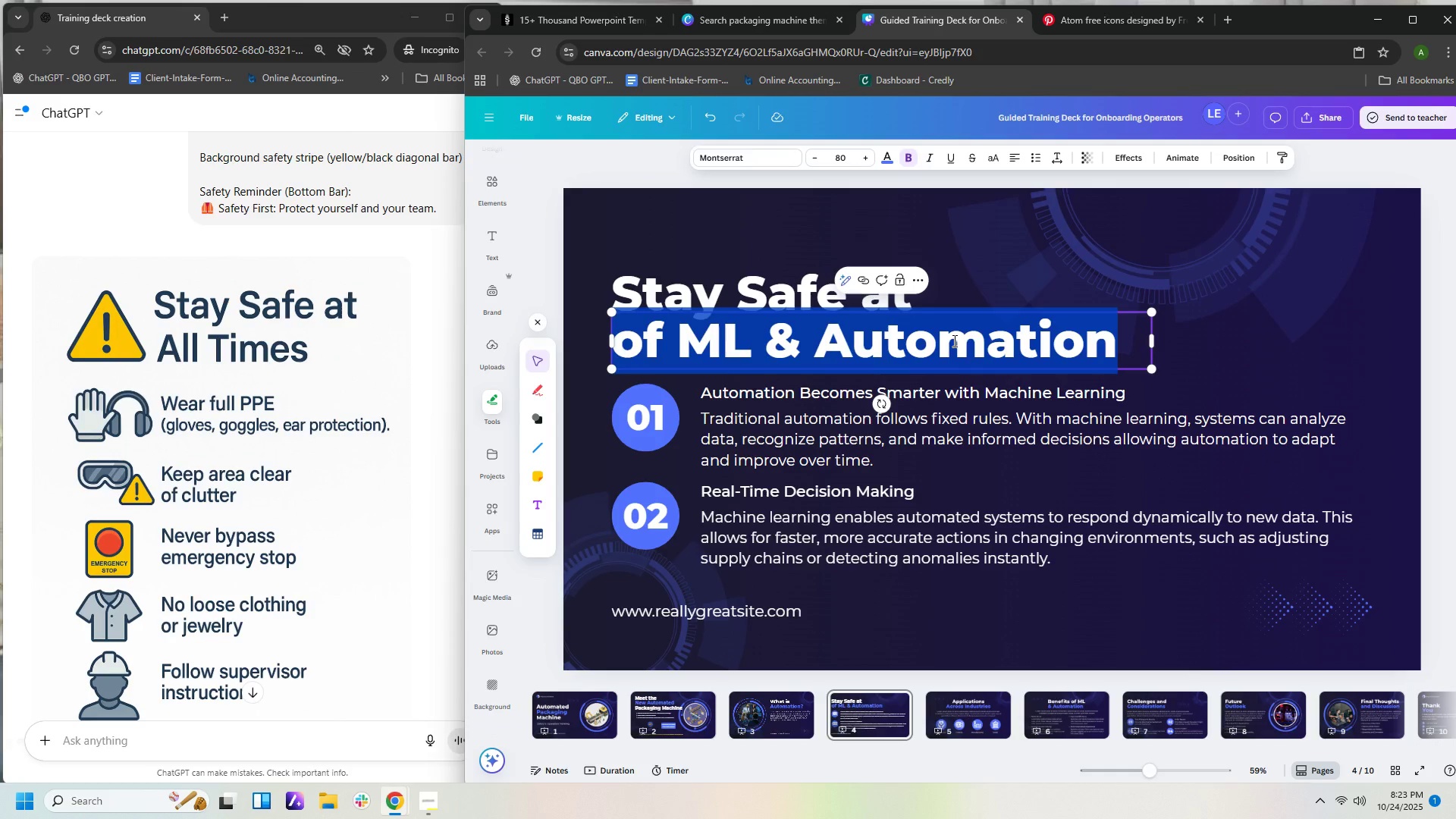 
type(All Times)
 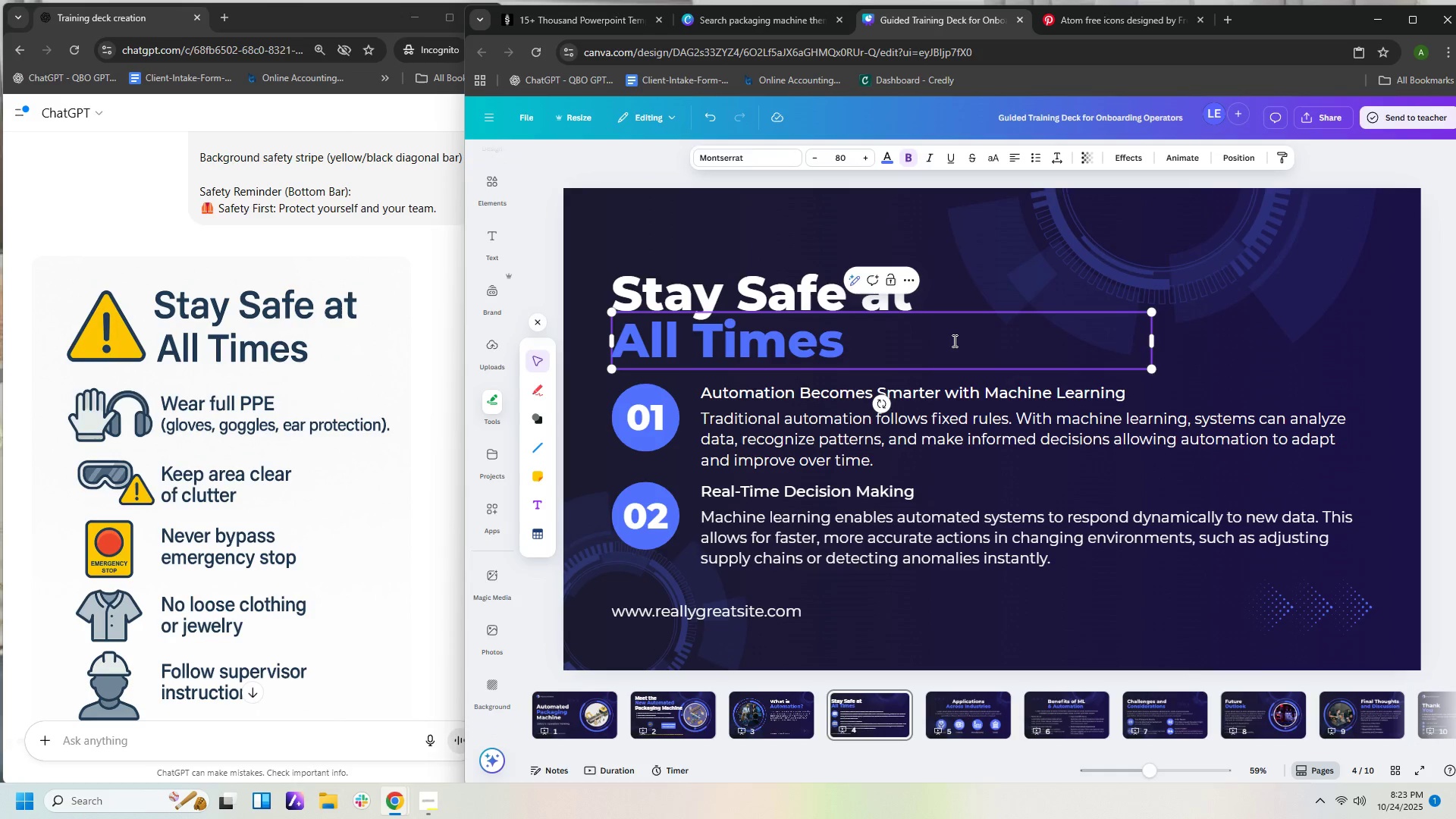 
left_click_drag(start_coordinate=[1156, 339], to_coordinate=[857, 353])
 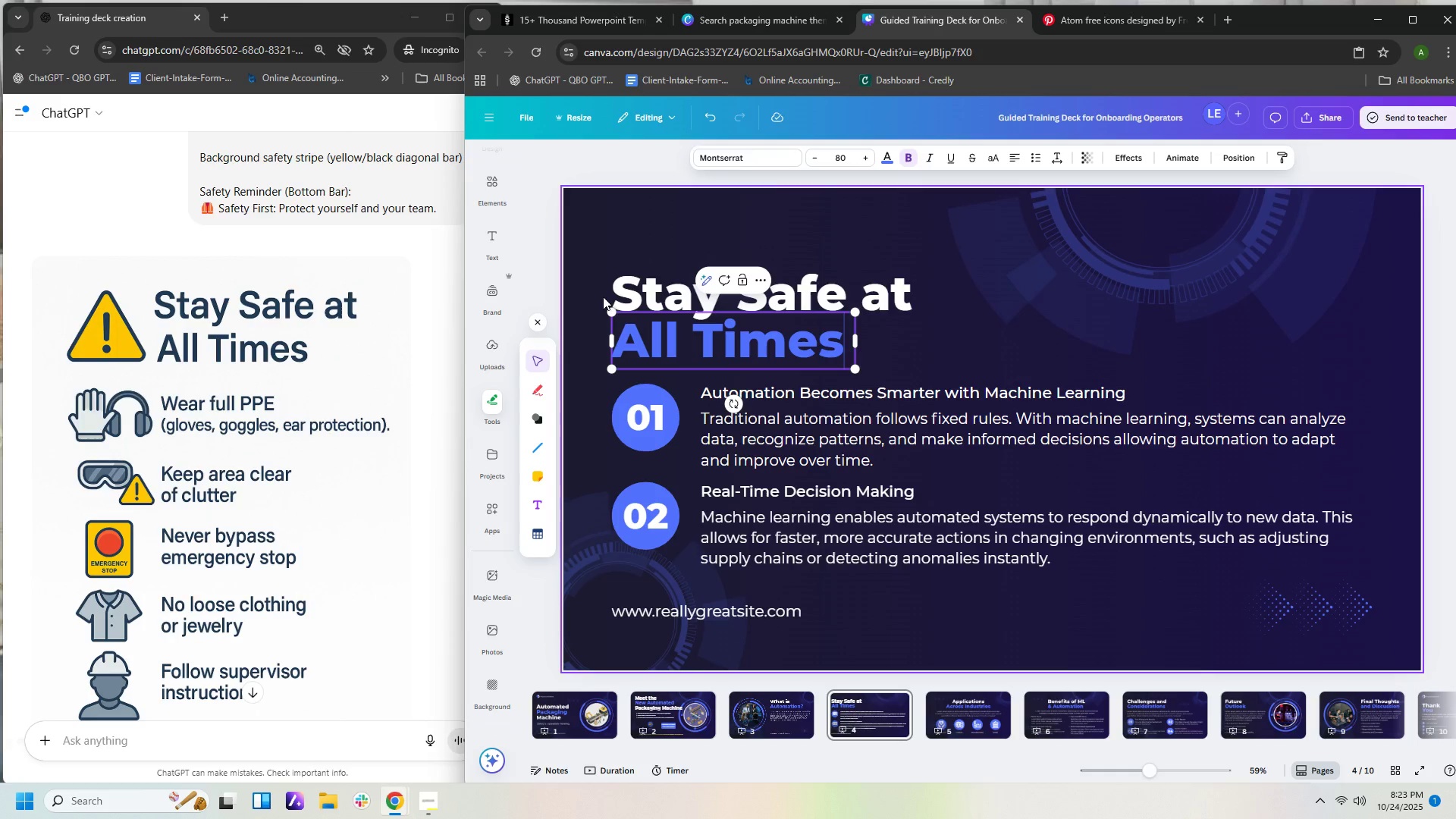 
left_click_drag(start_coordinate=[590, 268], to_coordinate=[764, 375])
 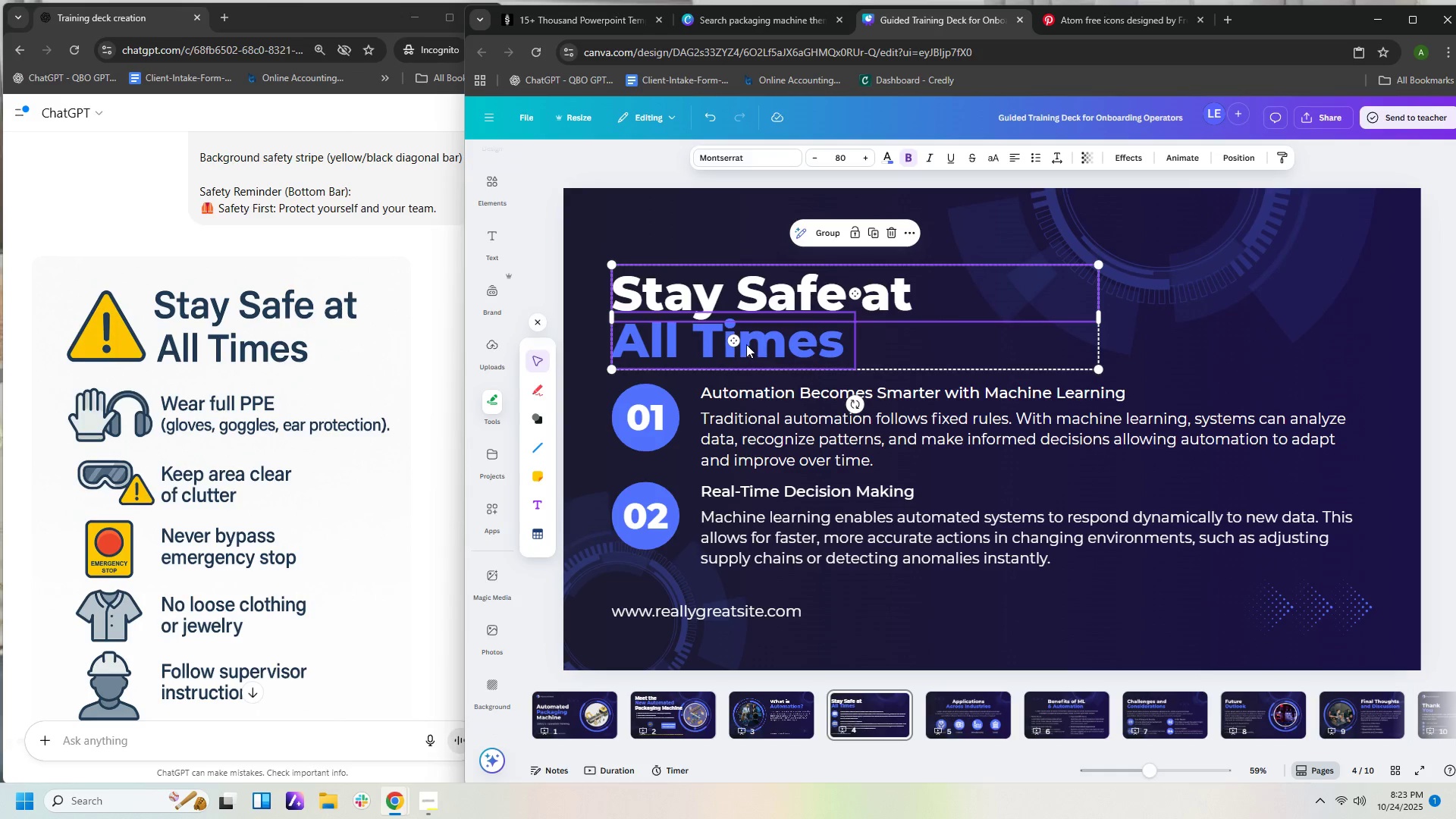 
left_click_drag(start_coordinate=[746, 344], to_coordinate=[884, 344])
 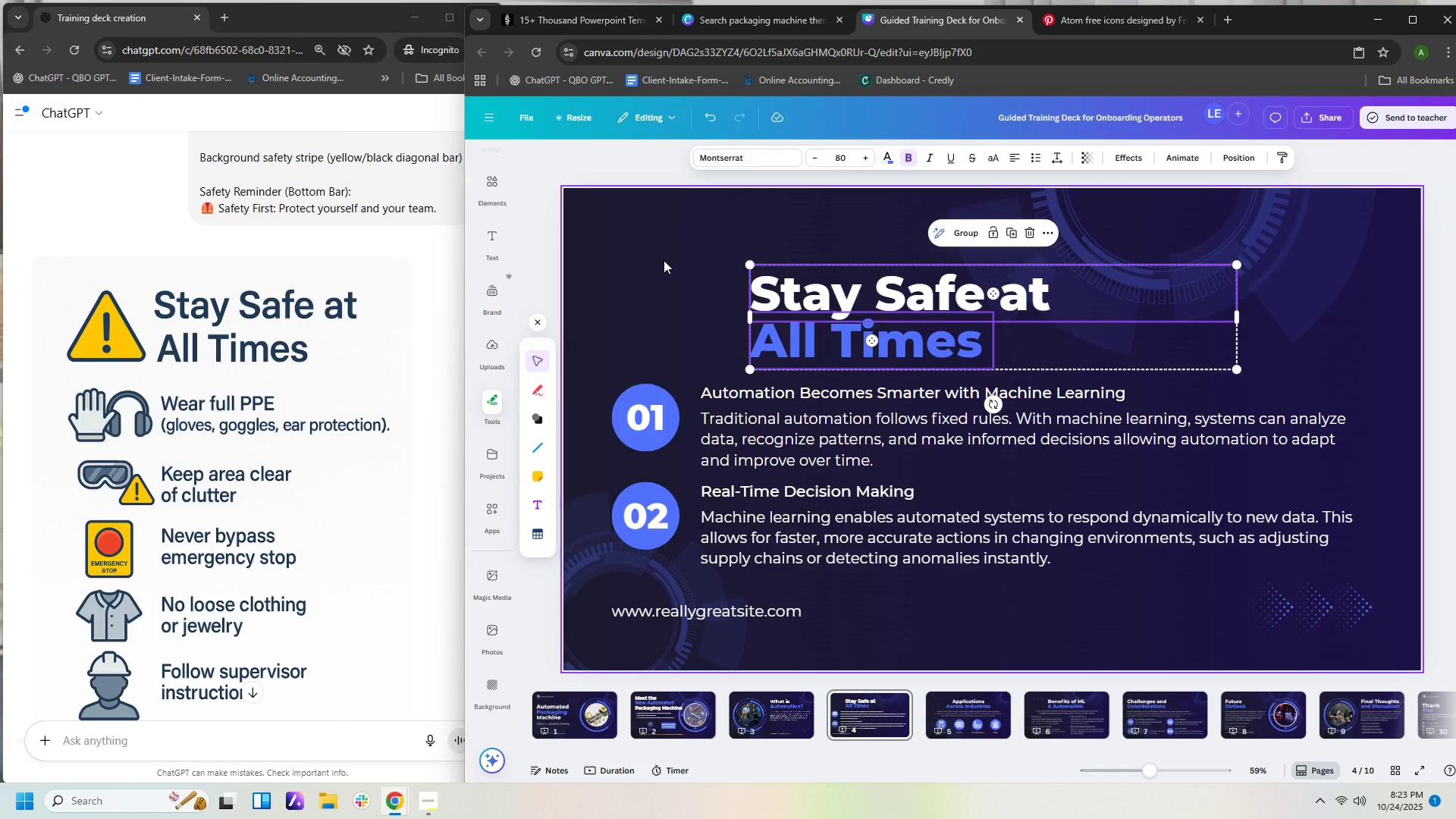 
left_click([664, 260])
 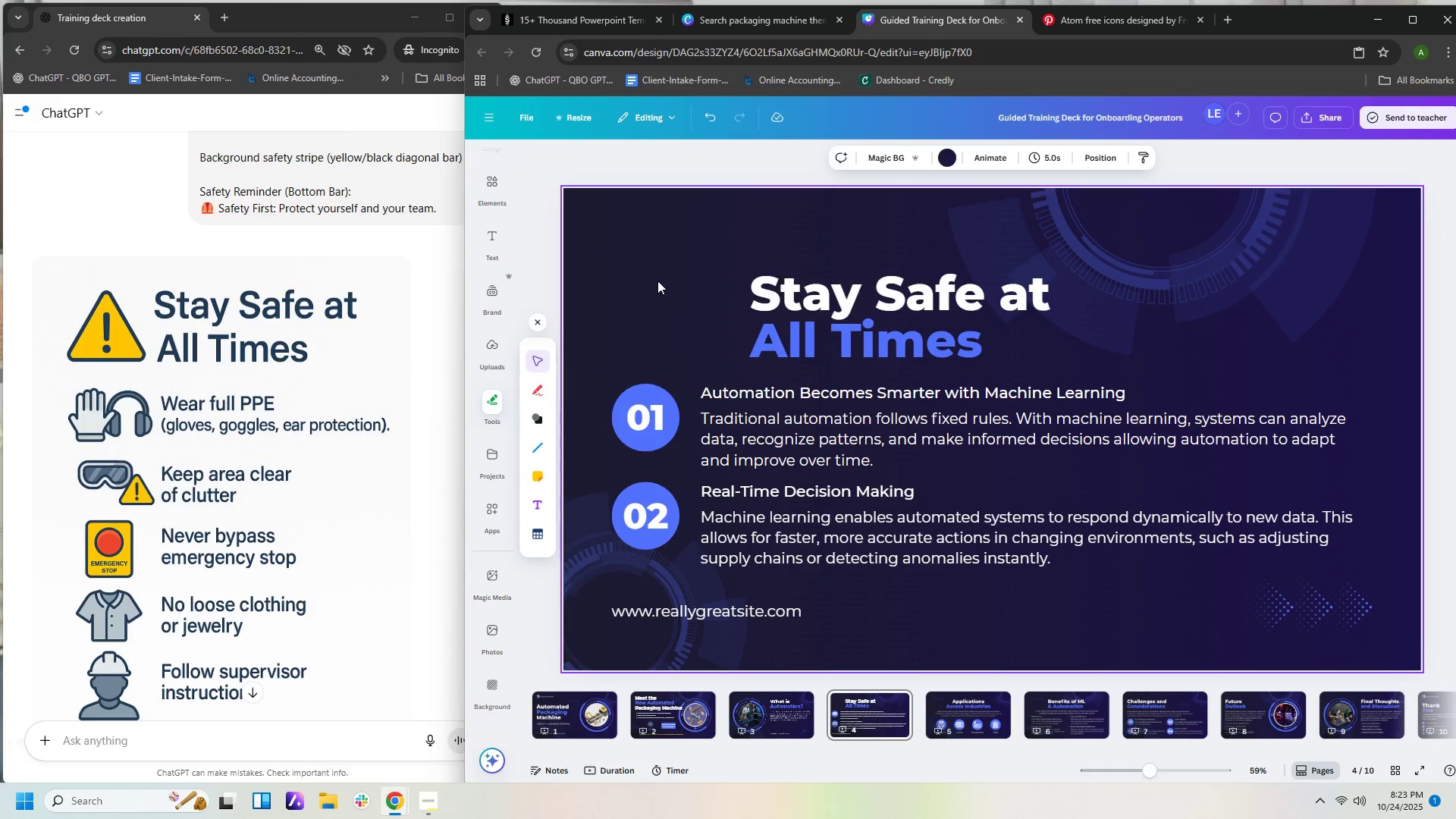 
left_click([658, 320])
 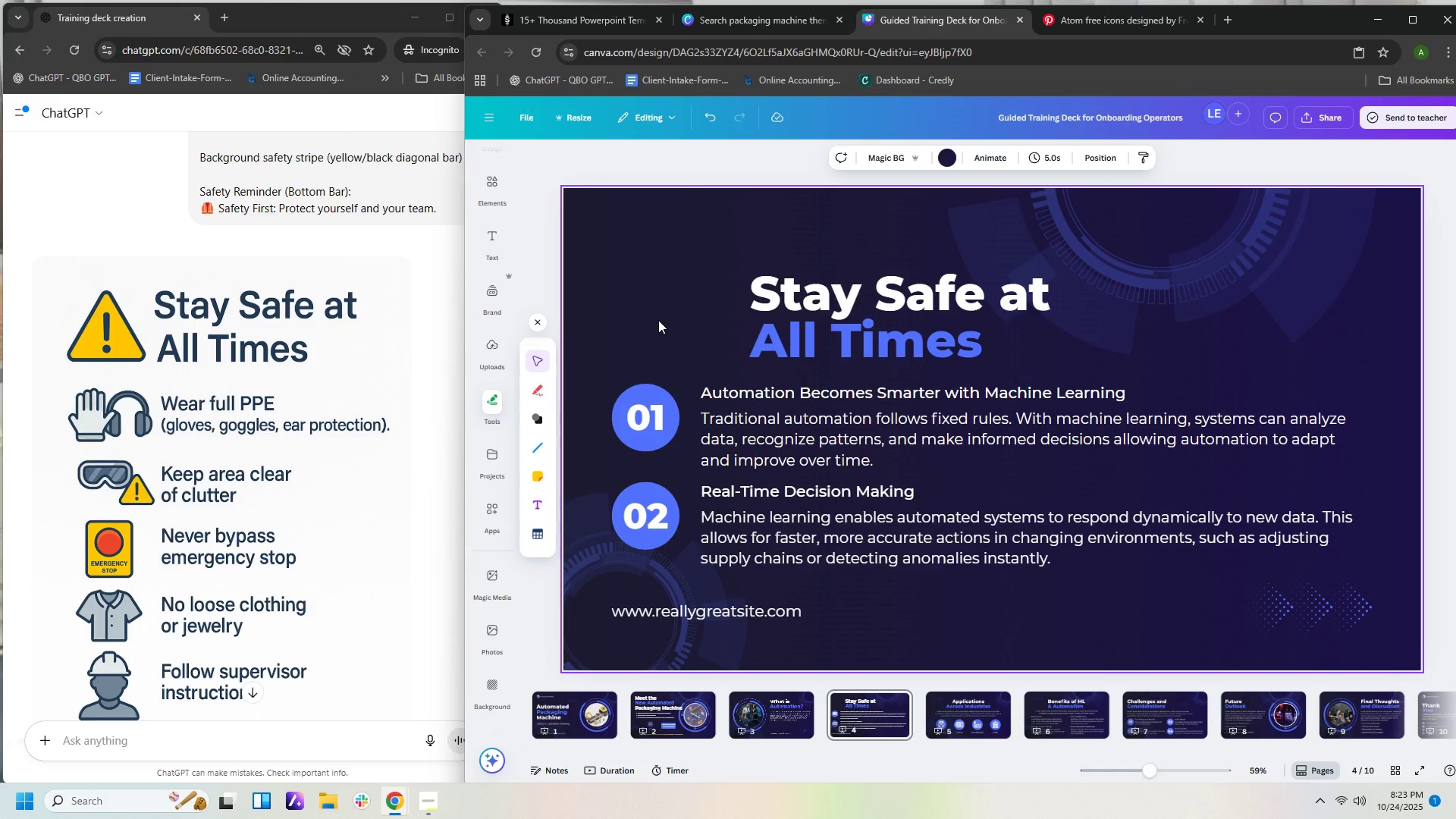 
key(Control+V)
 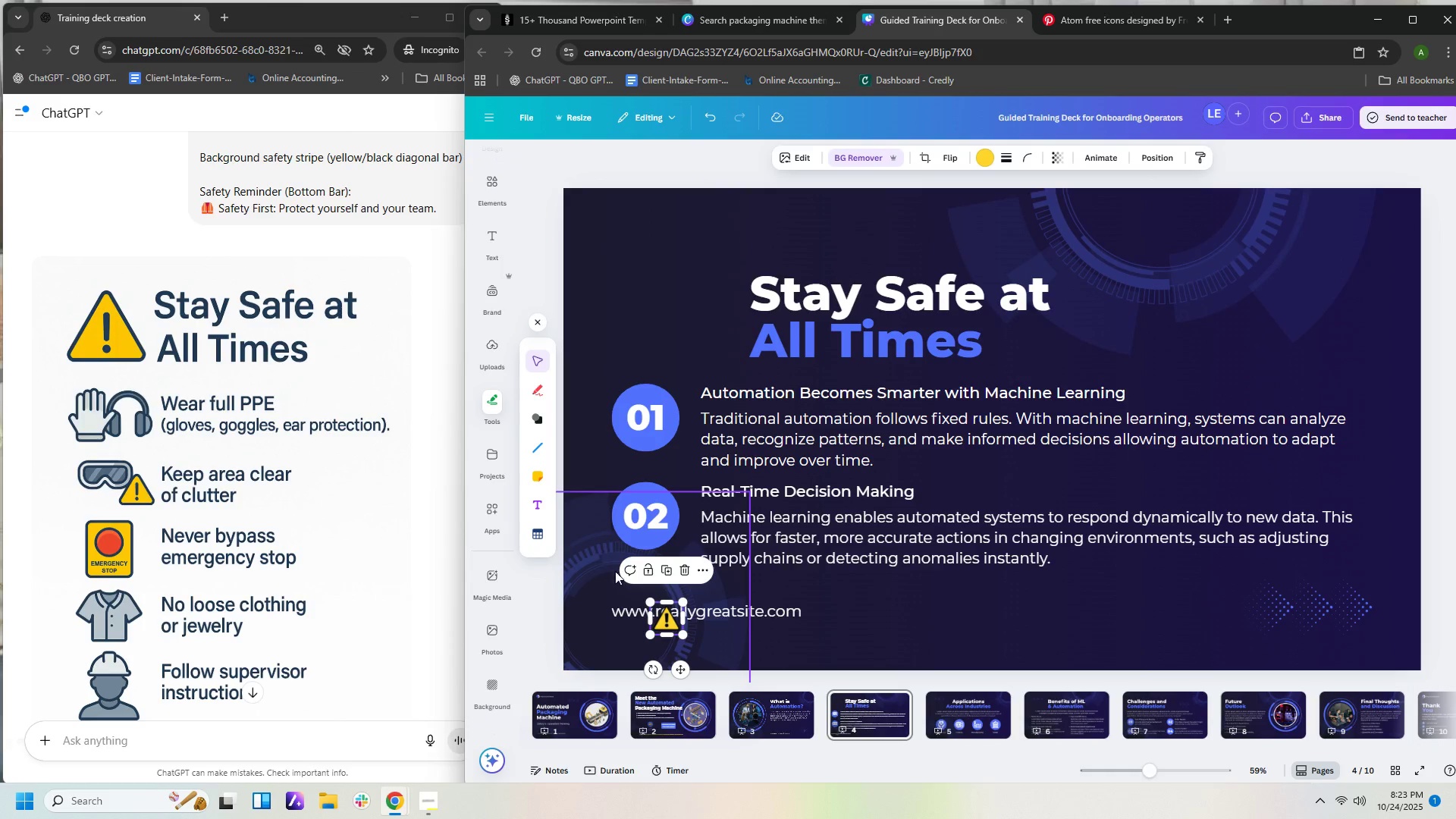 
left_click_drag(start_coordinate=[653, 601], to_coordinate=[592, 556])
 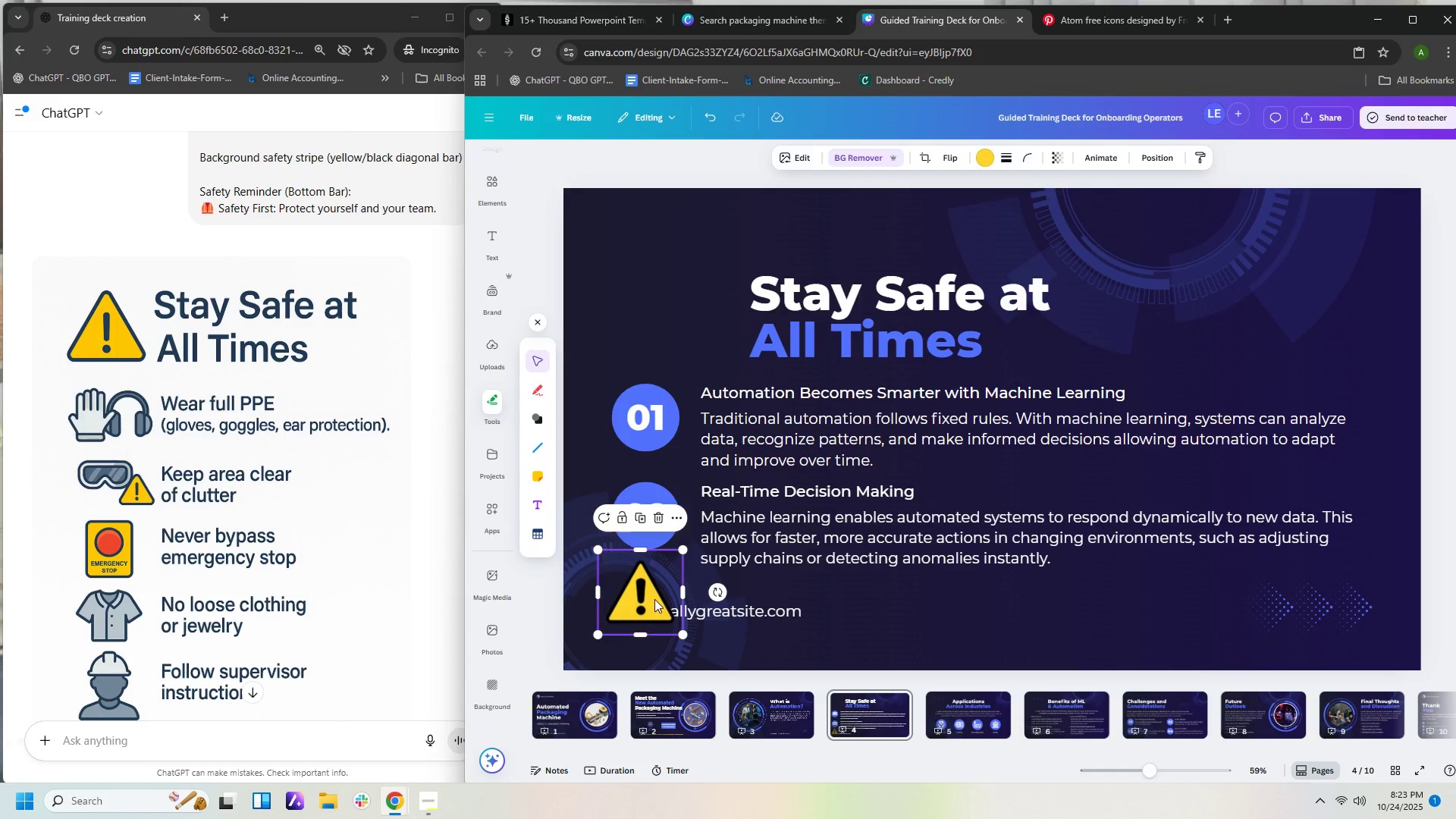 
left_click_drag(start_coordinate=[654, 599], to_coordinate=[707, 320])
 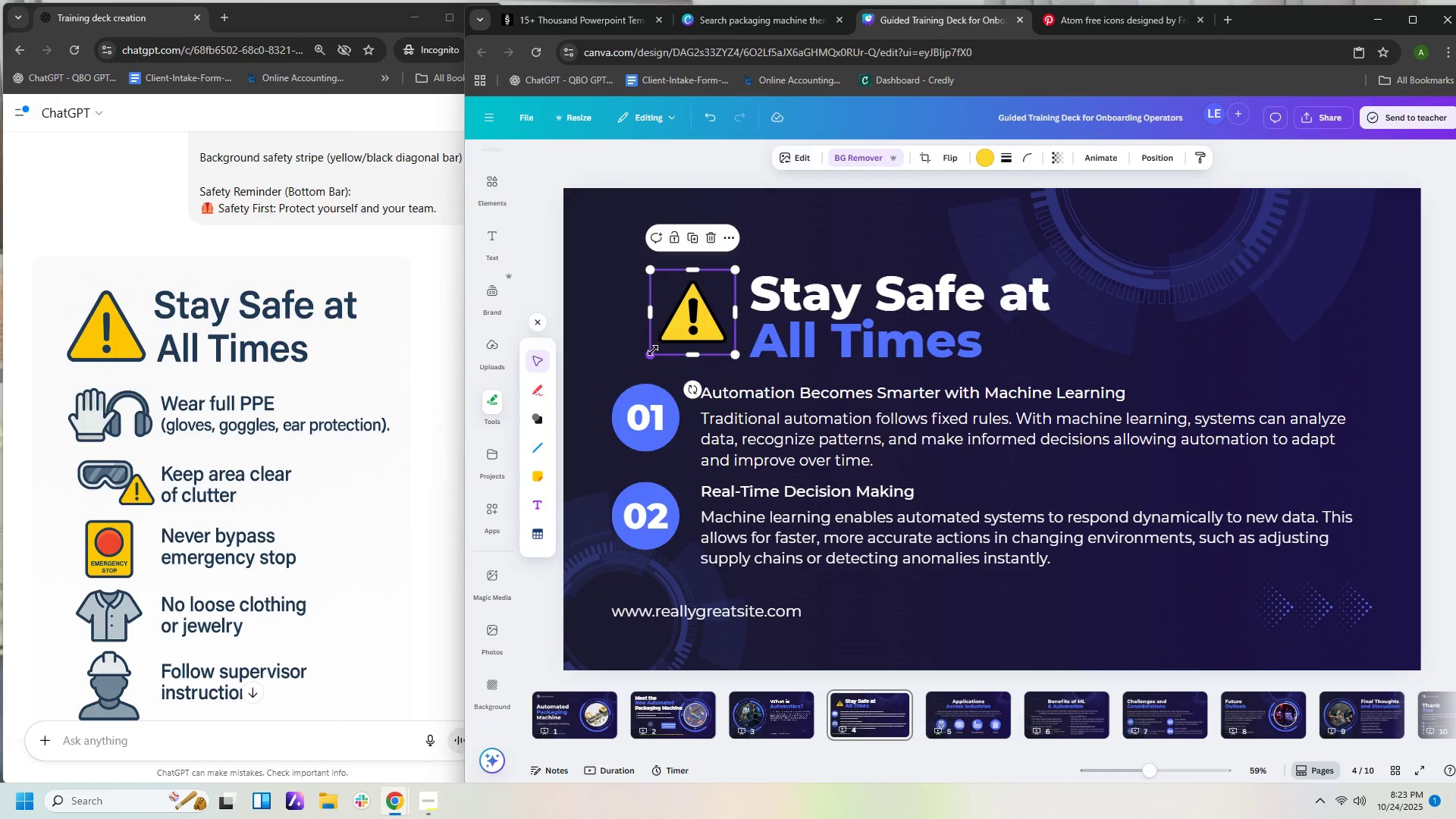 
left_click_drag(start_coordinate=[653, 350], to_coordinate=[622, 358])
 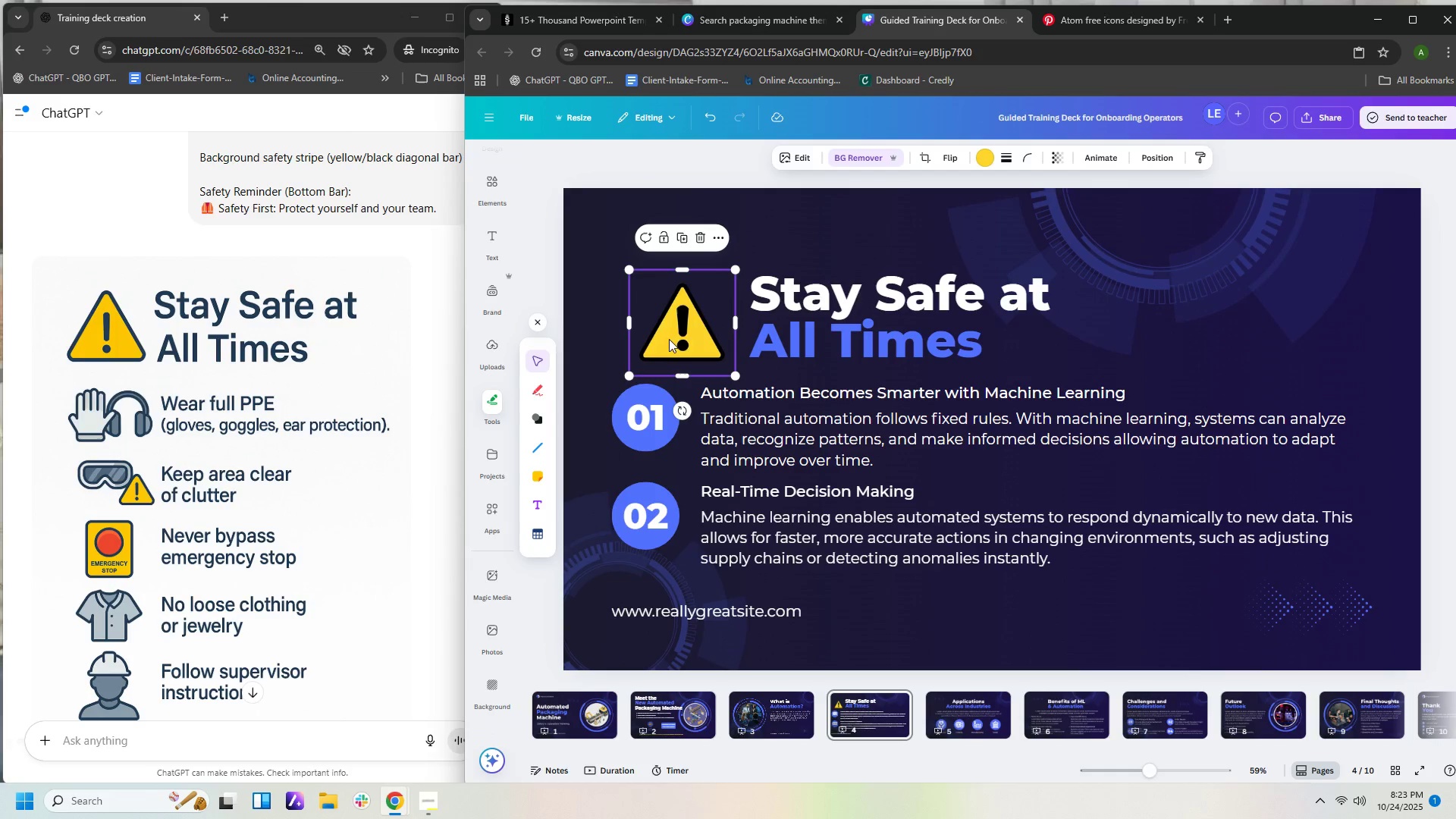 
left_click_drag(start_coordinate=[673, 336], to_coordinate=[682, 332])
 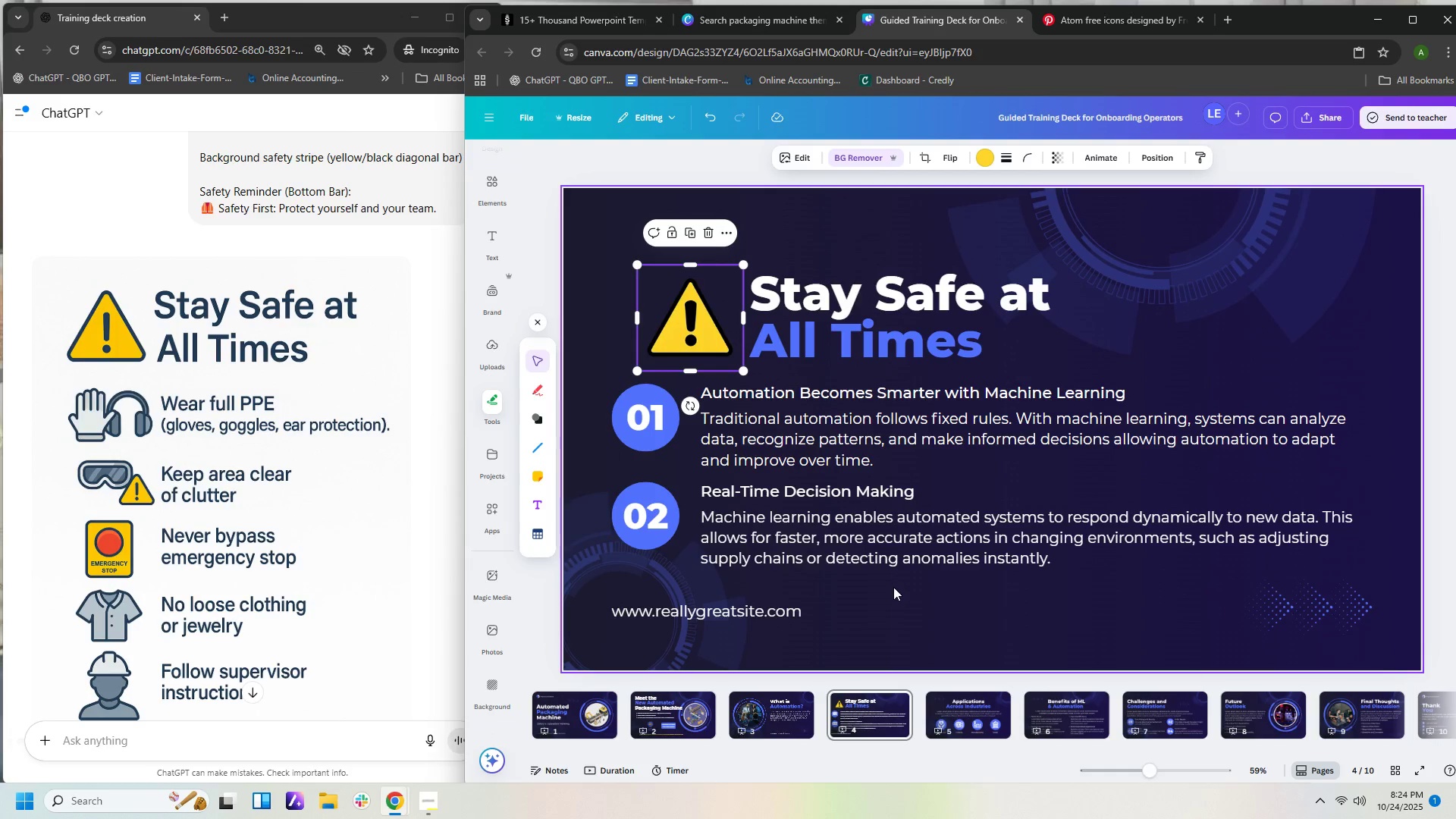 
left_click([893, 587])
 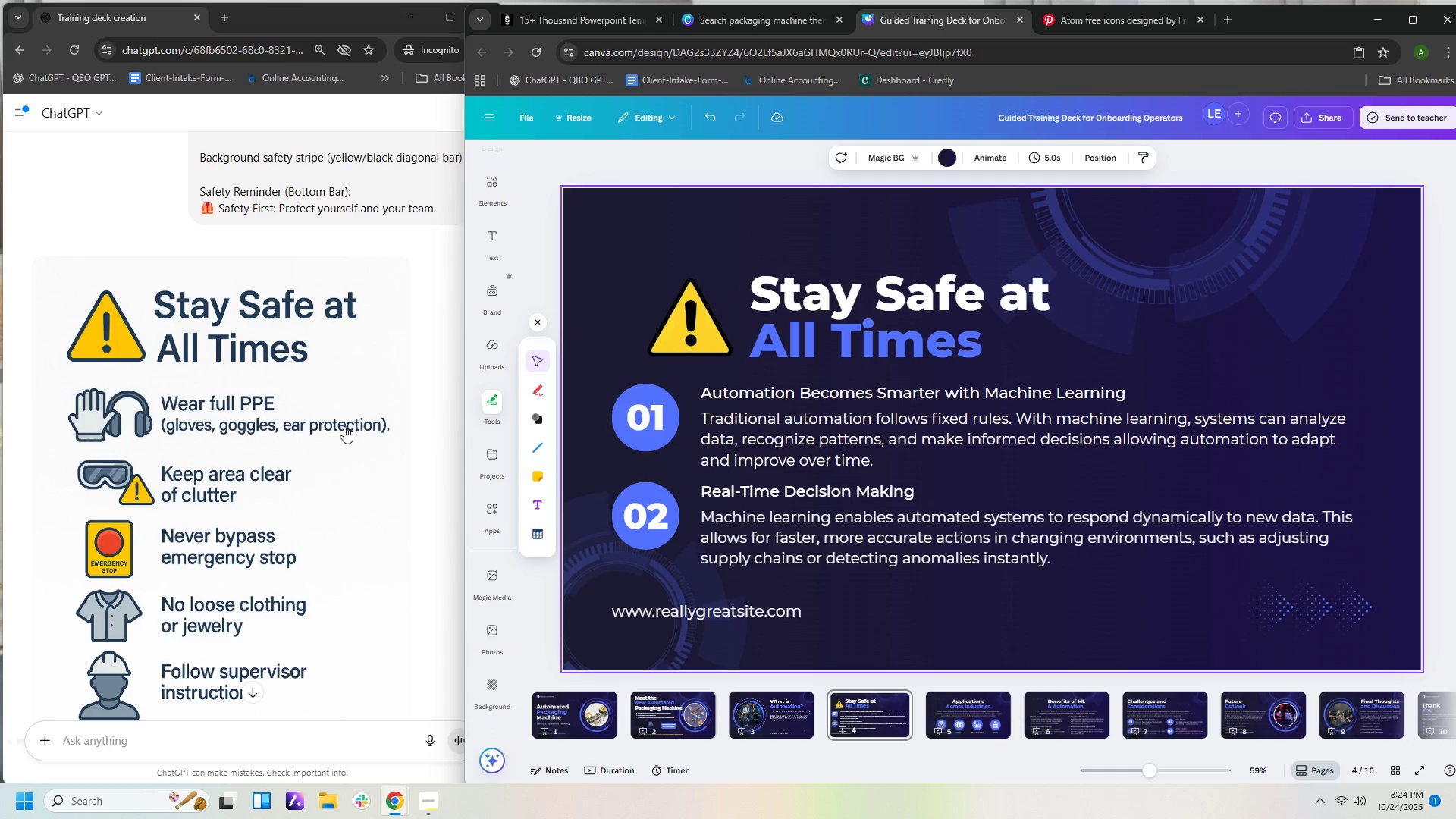 
wait(24.47)
 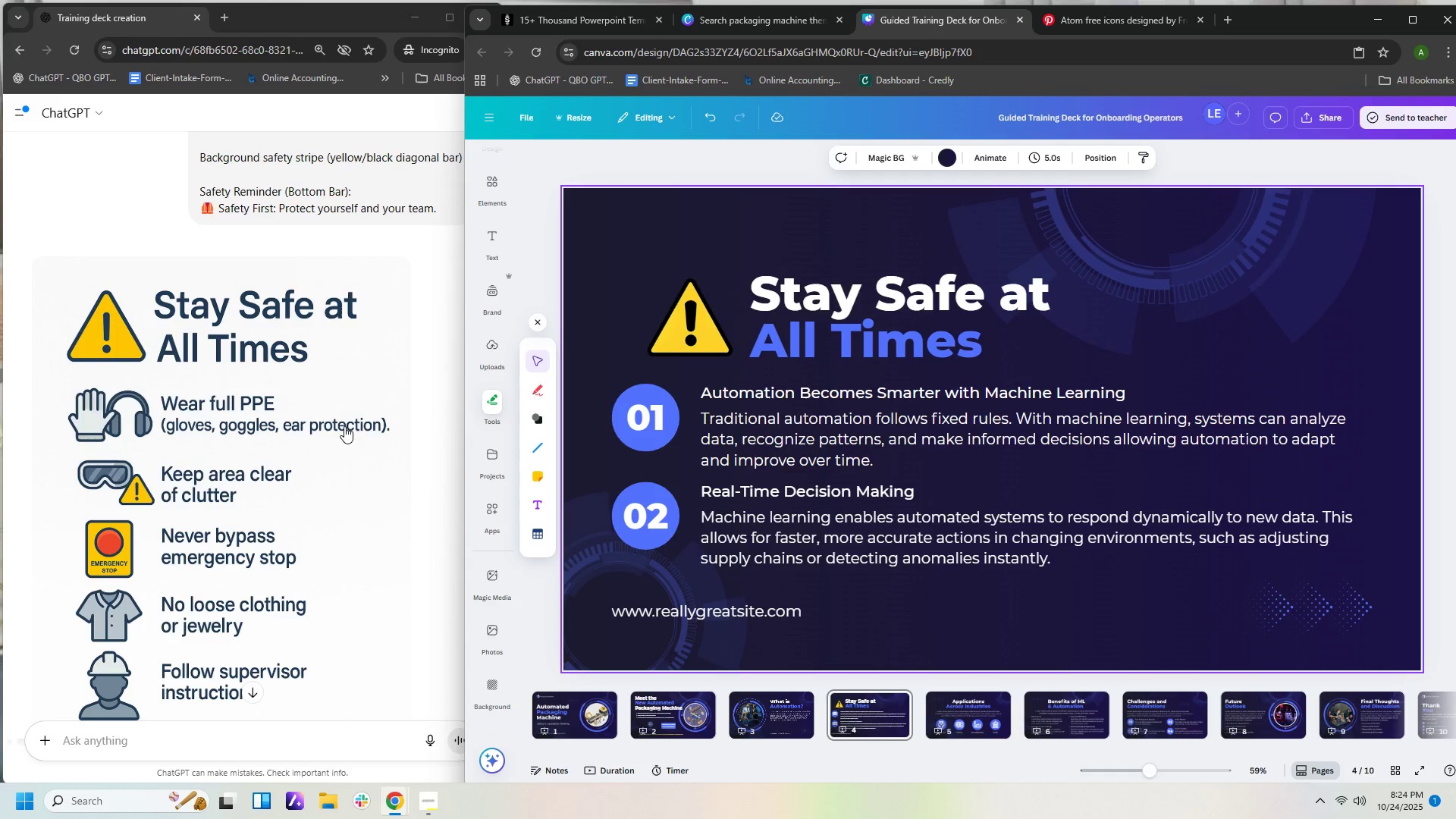 
scroll: coordinate [350, 475], scroll_direction: down, amount: 2.0
 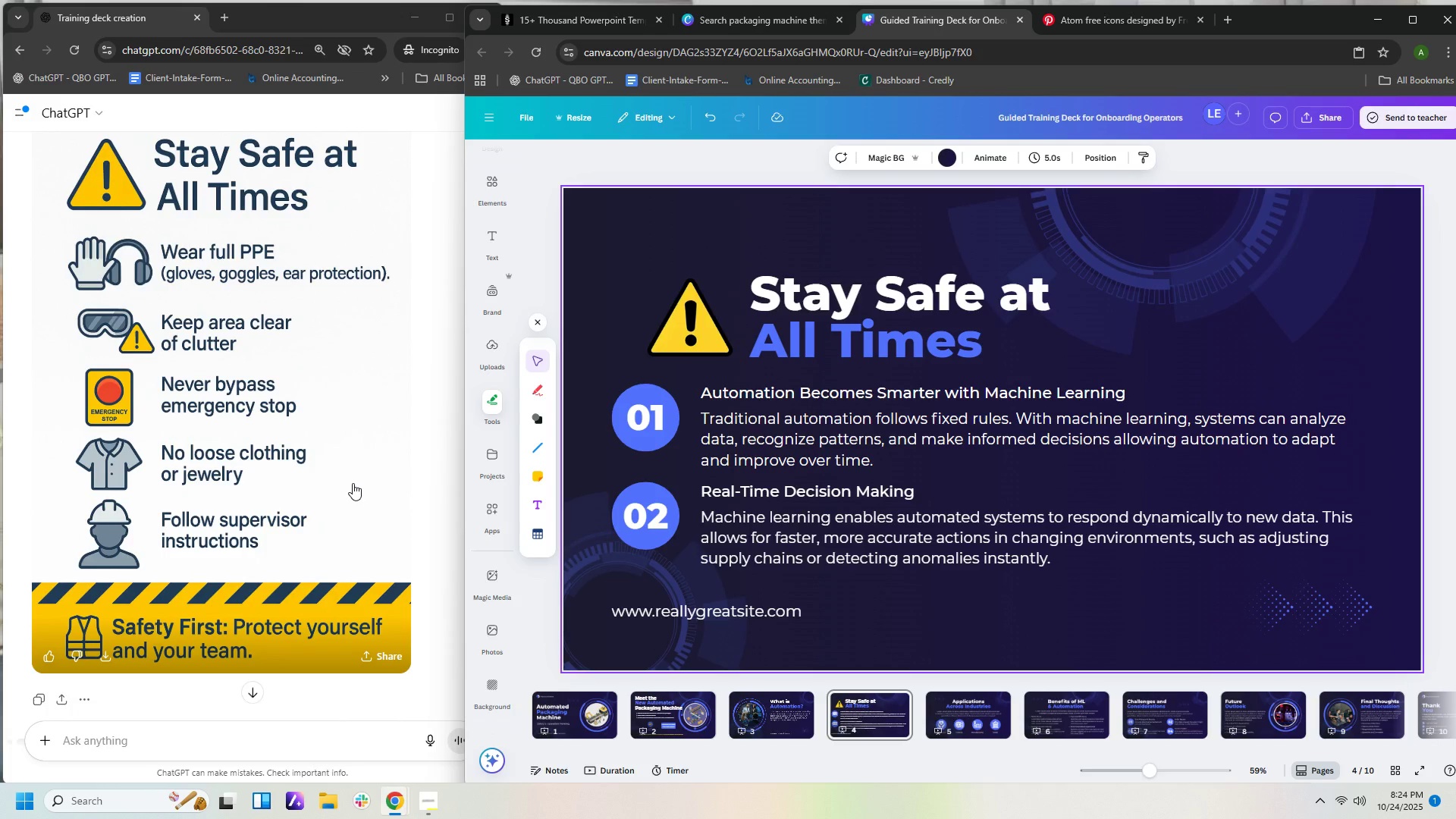 
wait(11.28)
 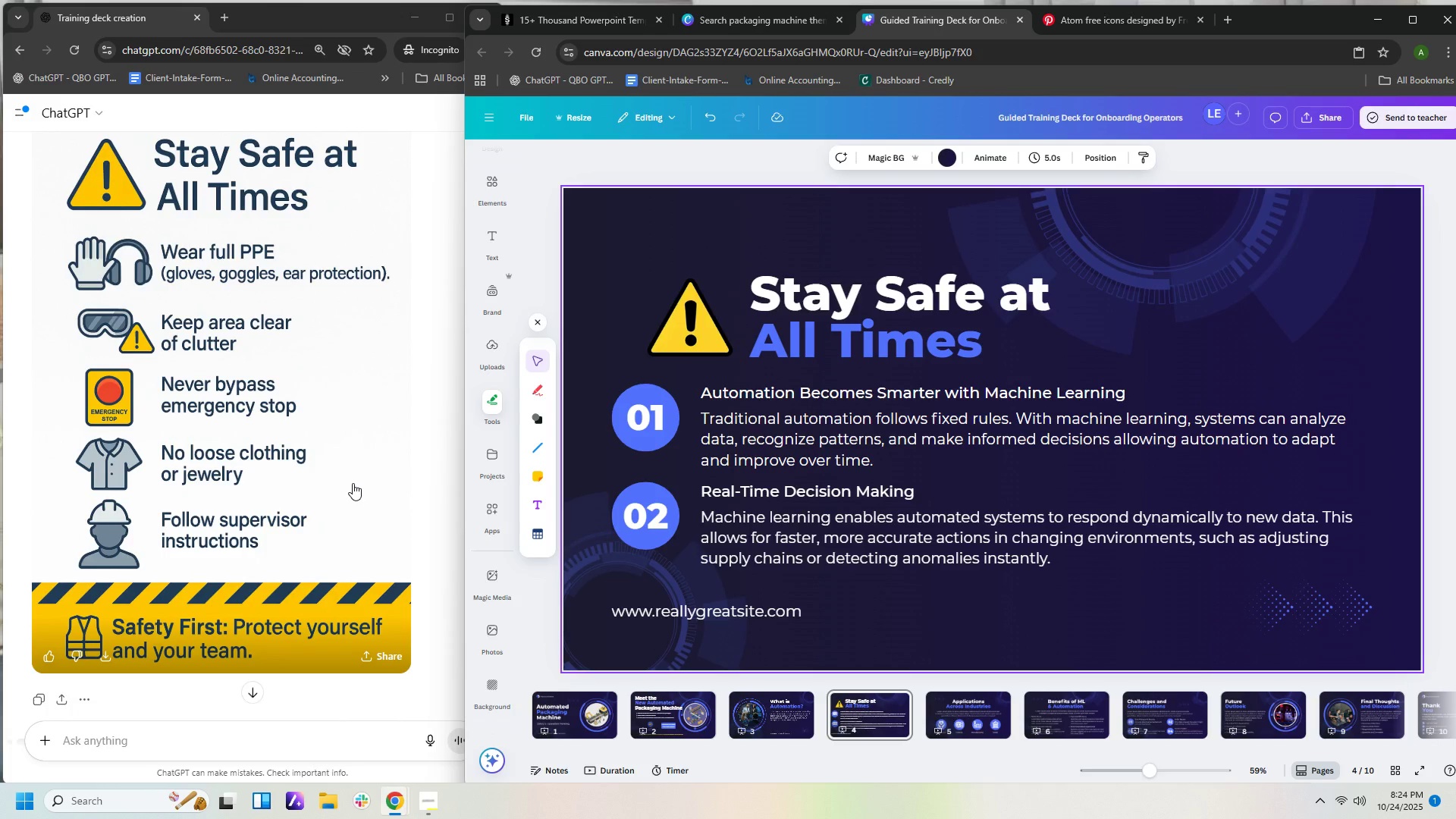 
left_click([664, 730])
 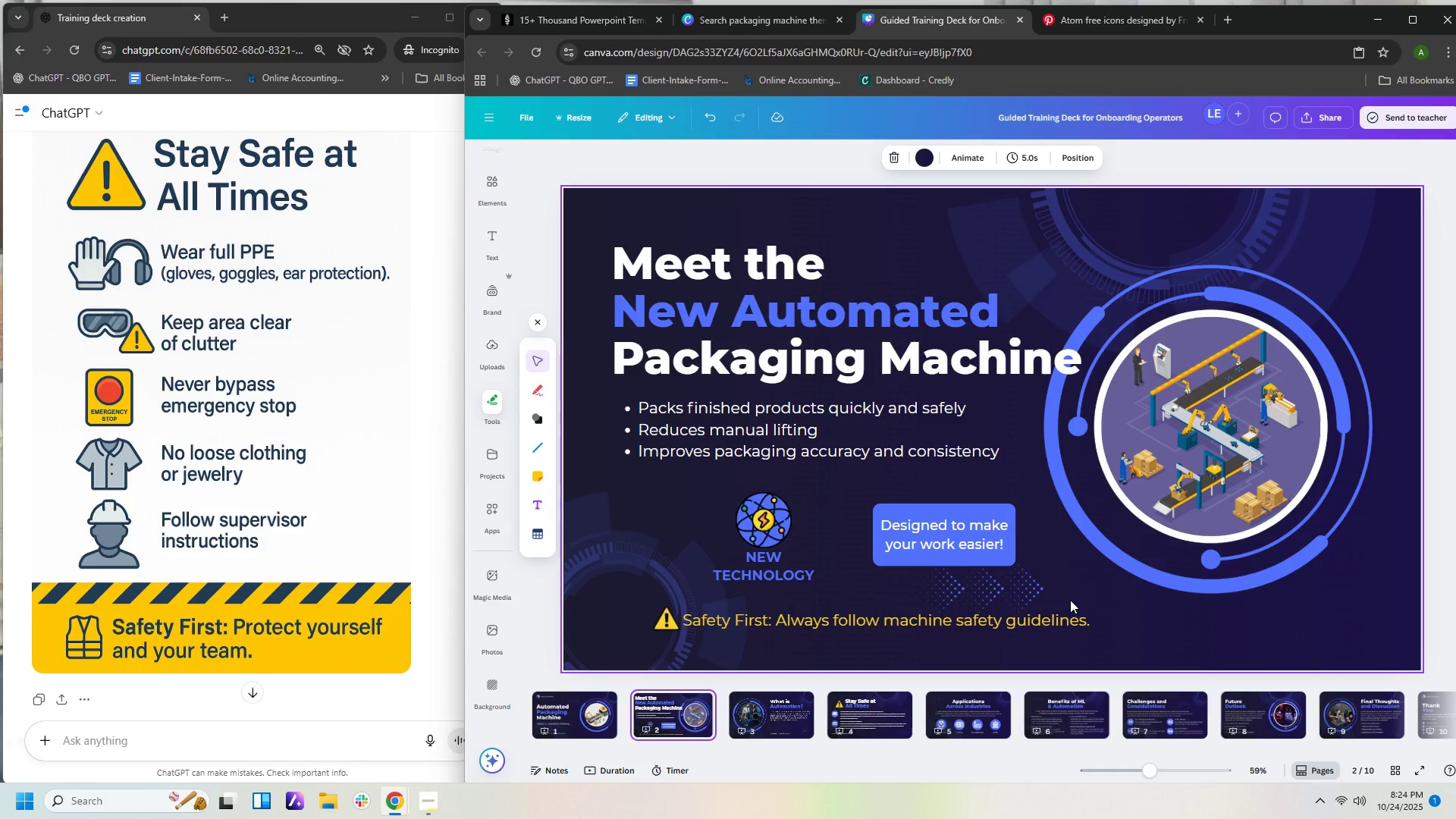 
left_click_drag(start_coordinate=[1045, 619], to_coordinate=[1191, 642])
 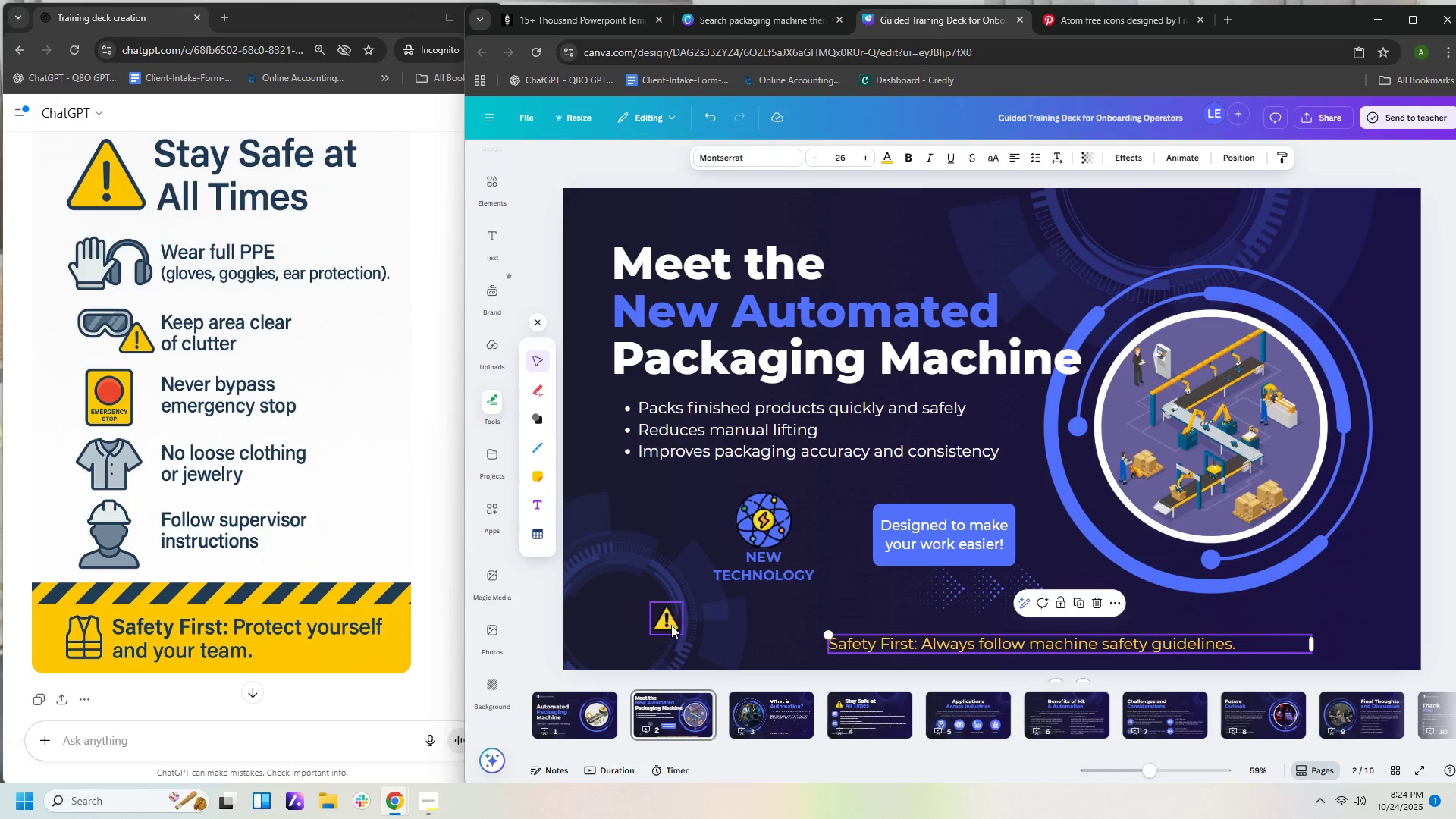 
left_click_drag(start_coordinate=[670, 625], to_coordinate=[814, 645])
 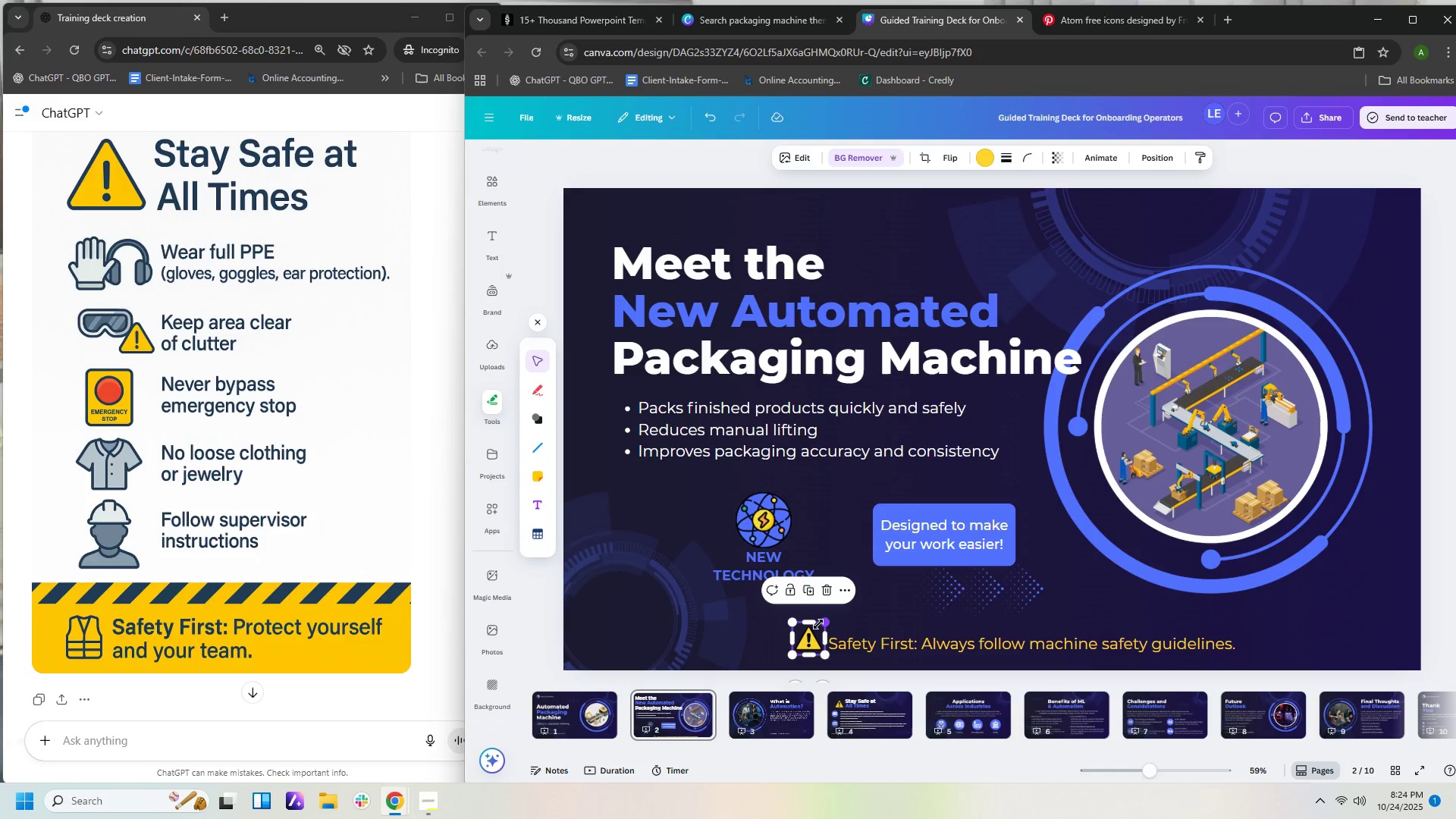 
key(ArrowDown)
 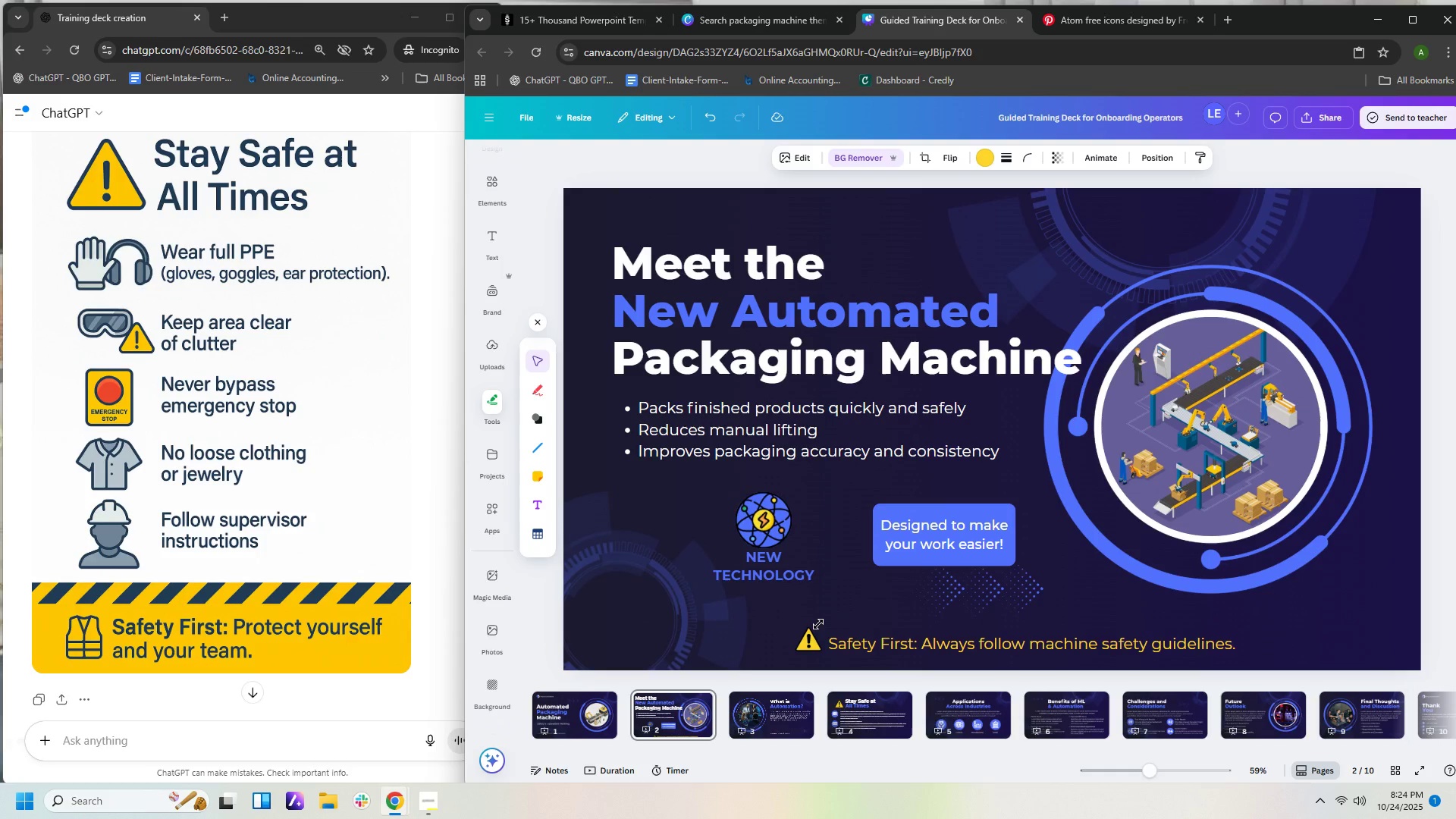 
key(ArrowDown)
 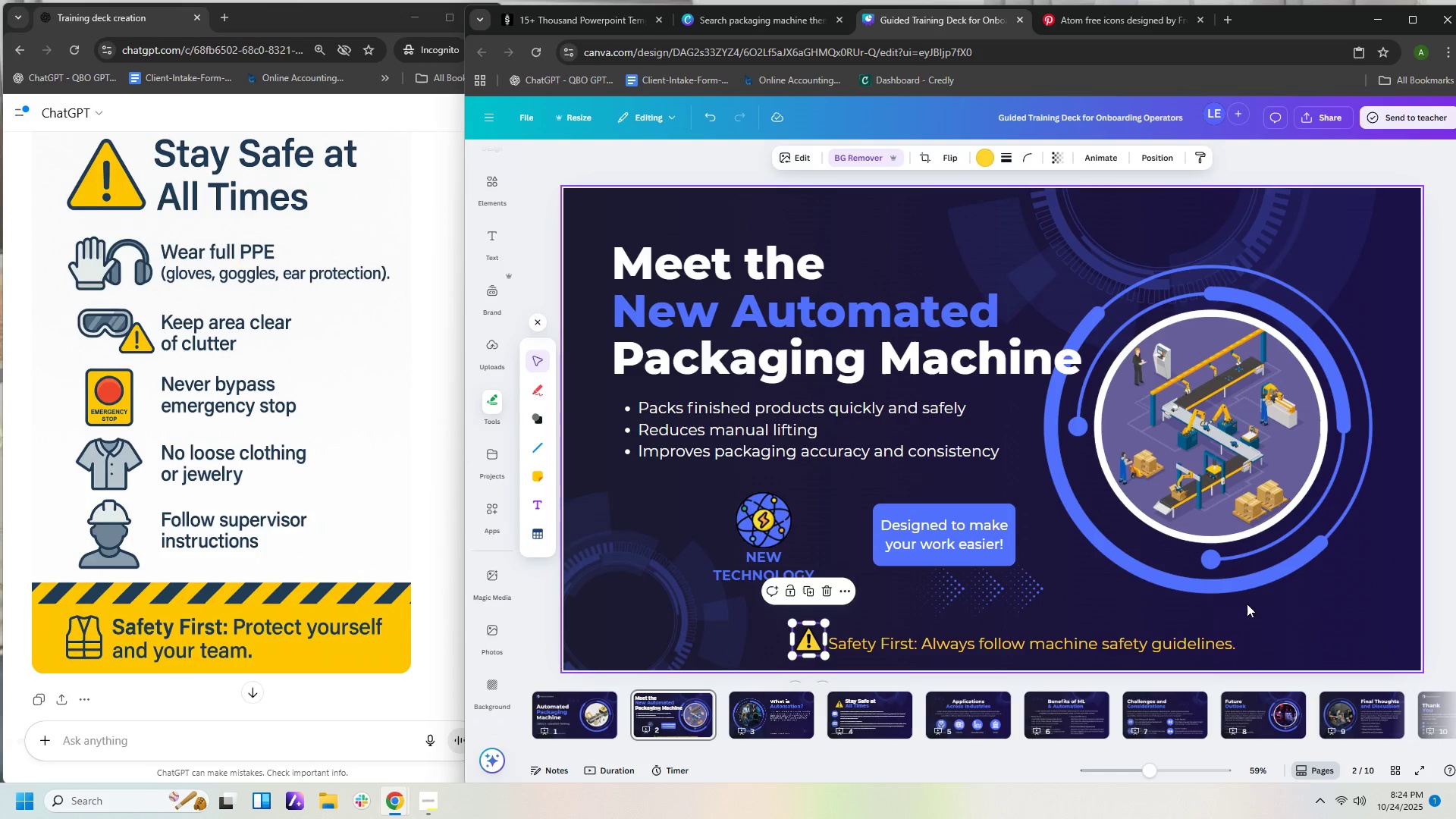 
left_click([1354, 603])
 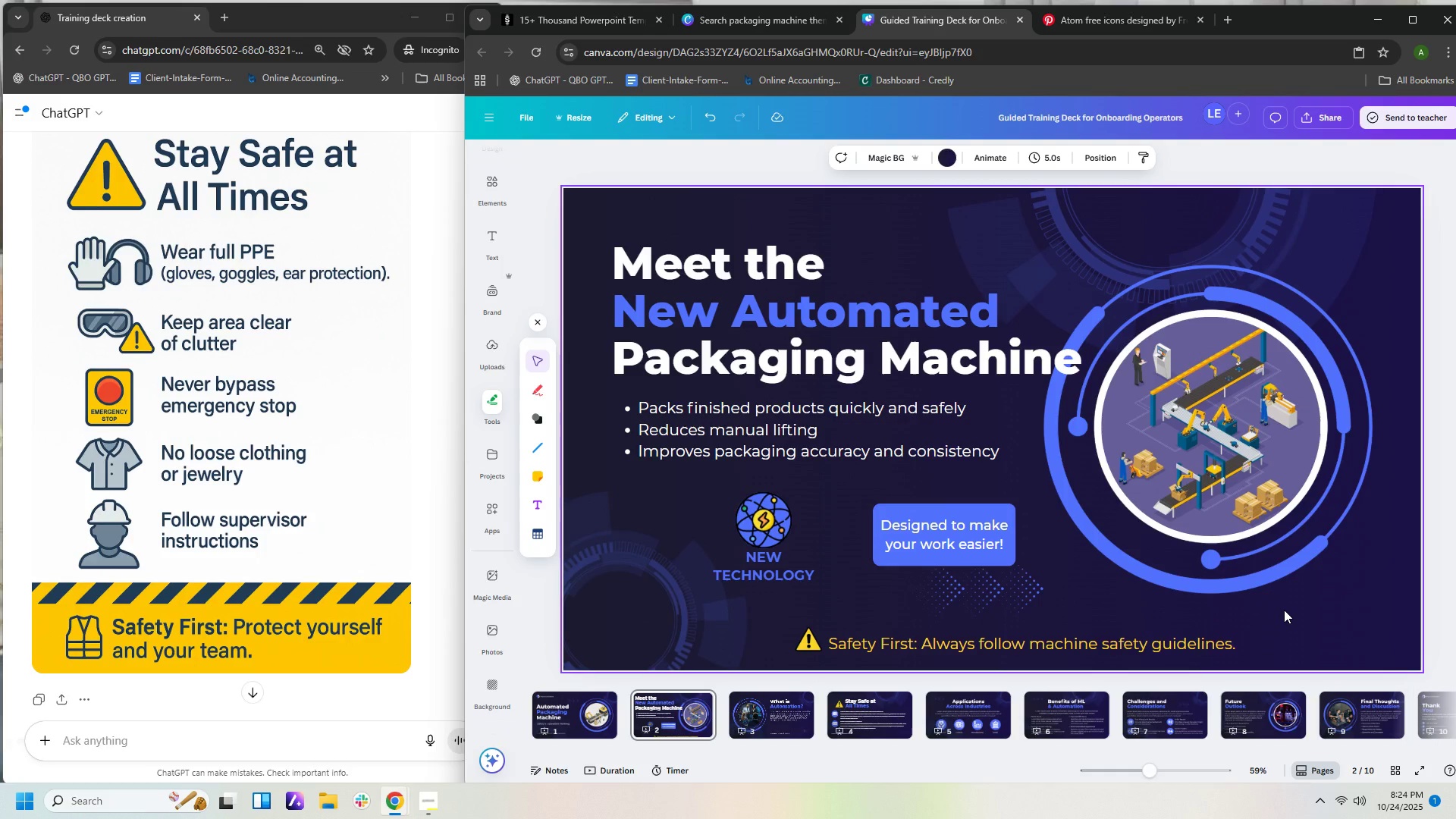 
wait(12.73)
 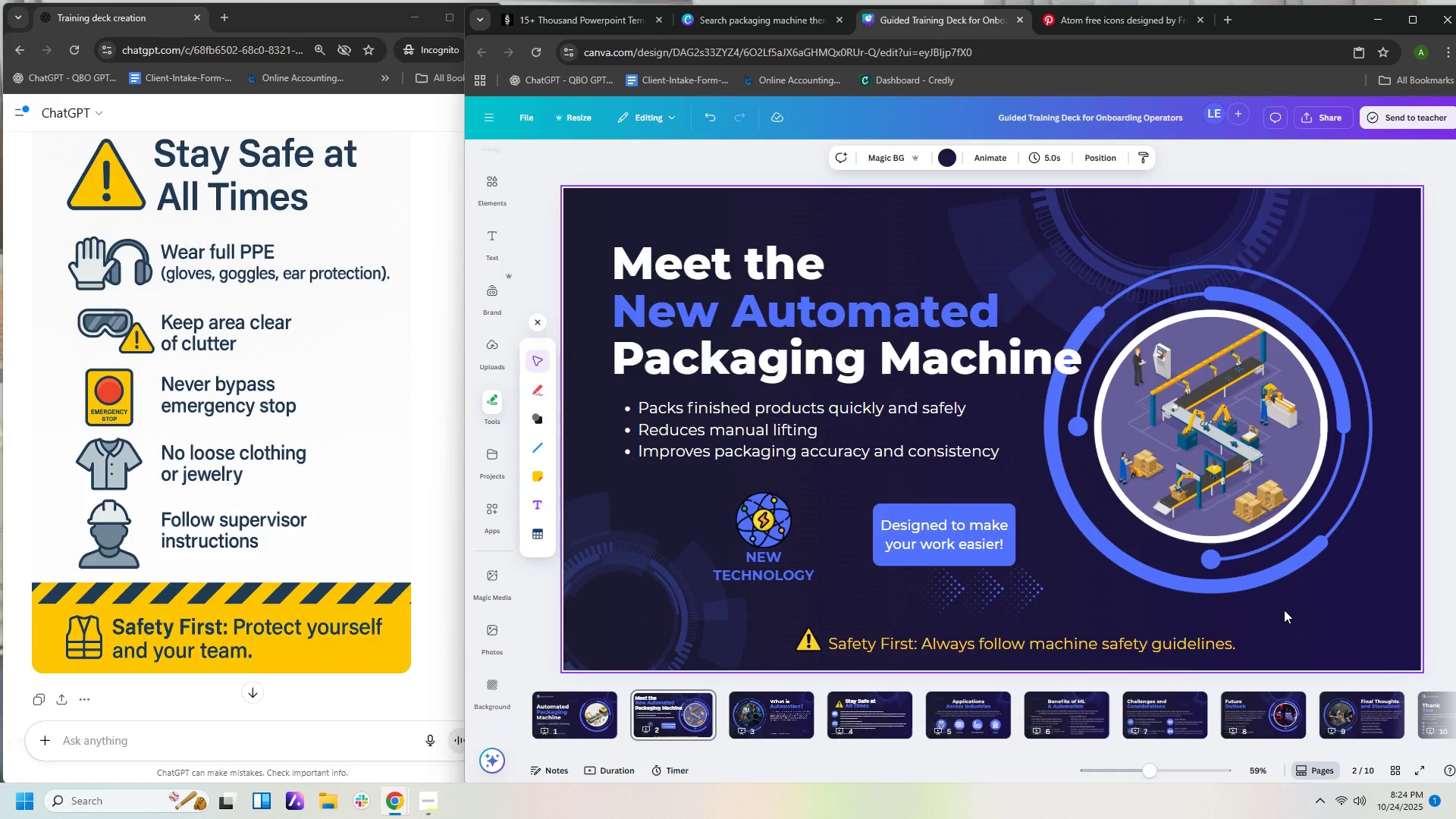 
left_click([487, 400])
 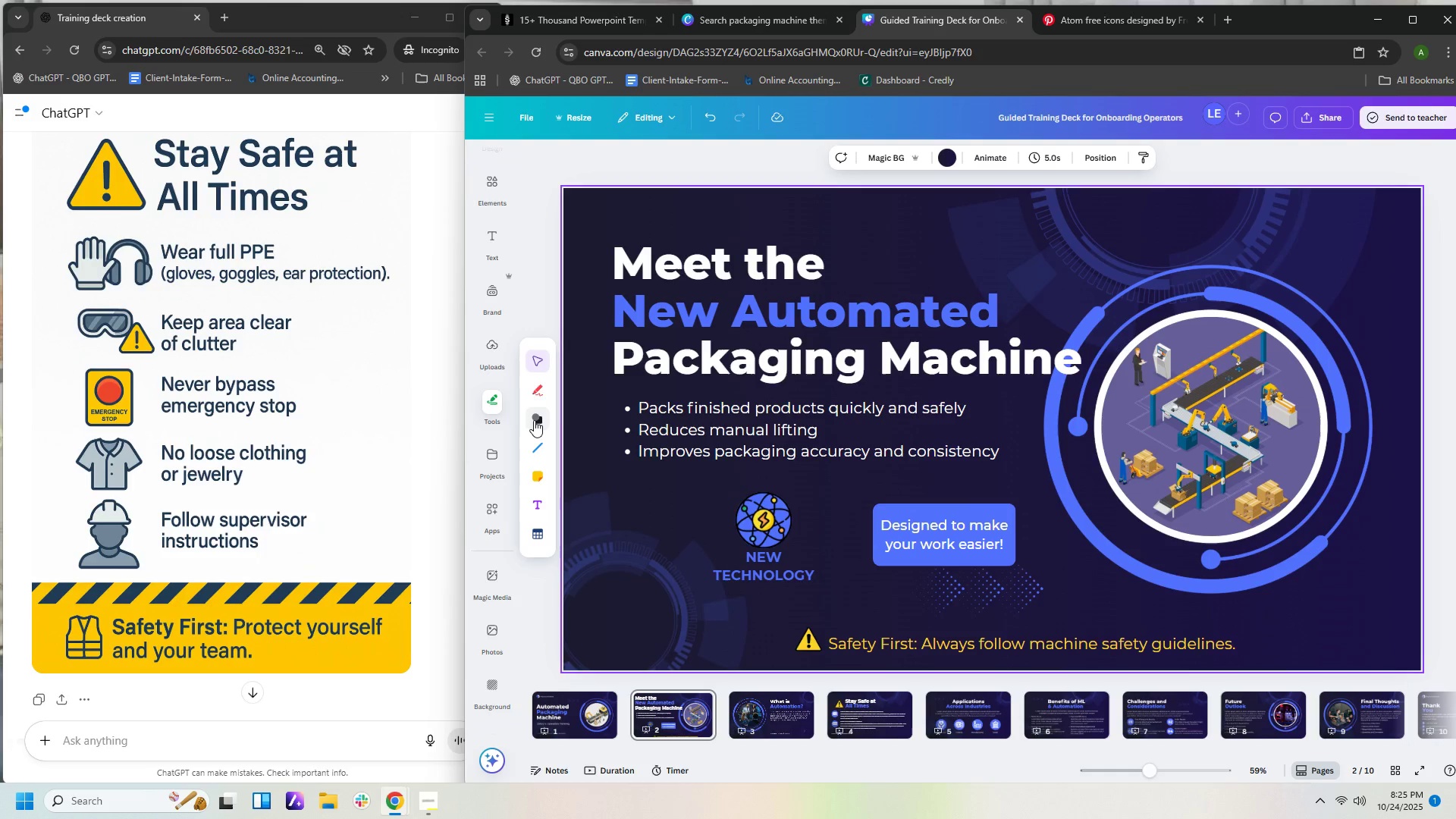 
left_click([535, 420])
 